 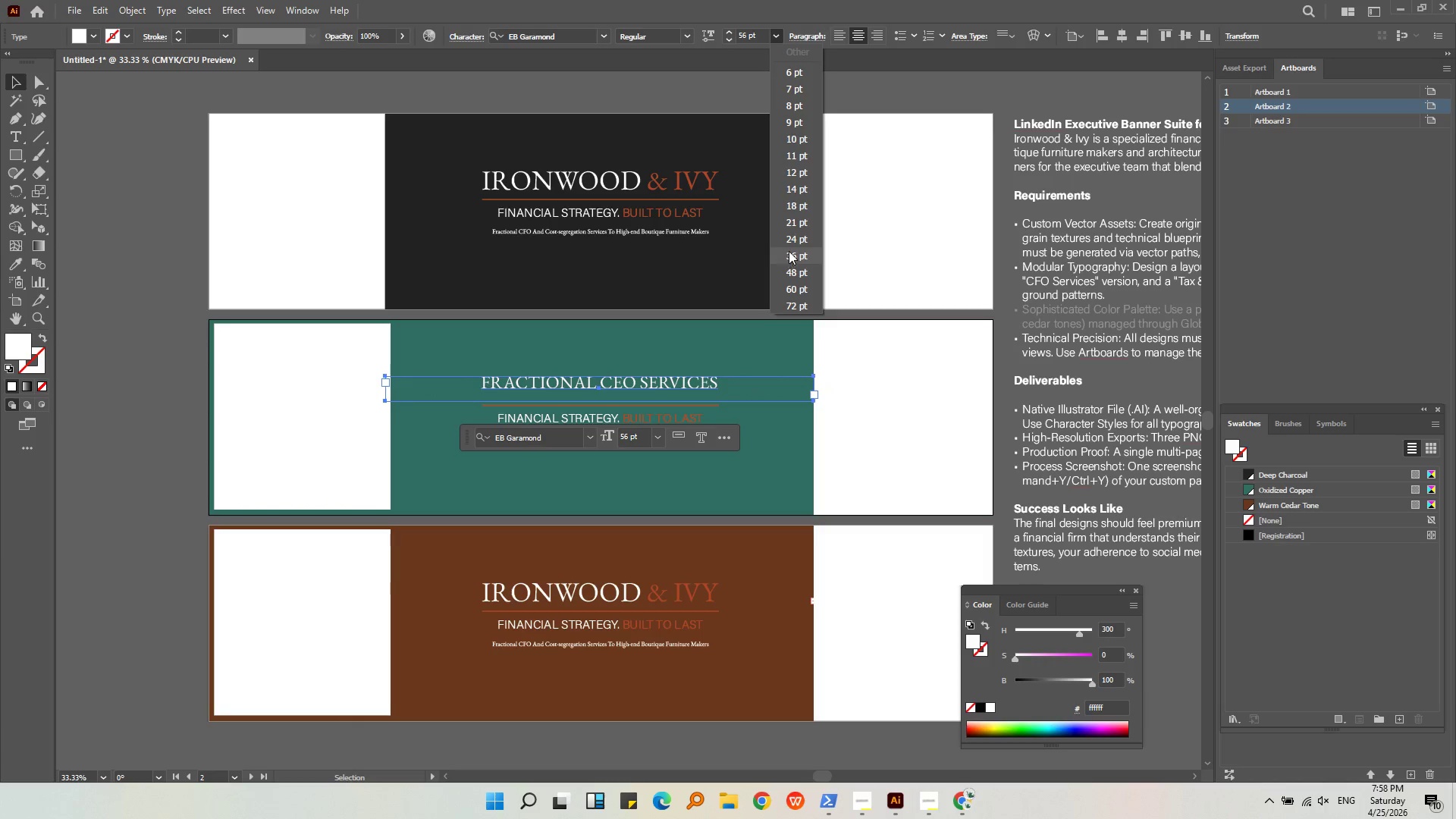 
left_click([791, 258])
 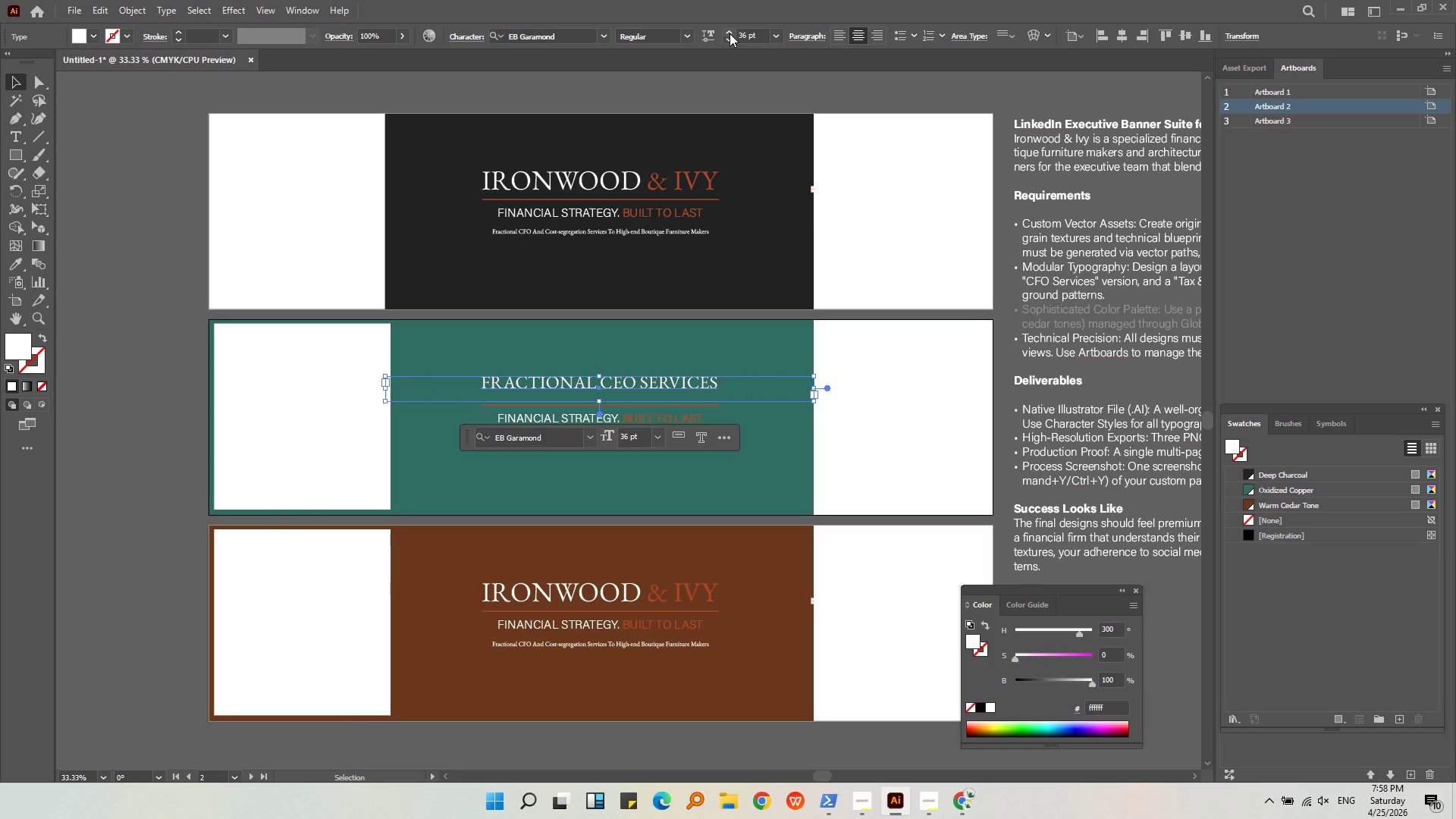 
double_click([730, 33])
 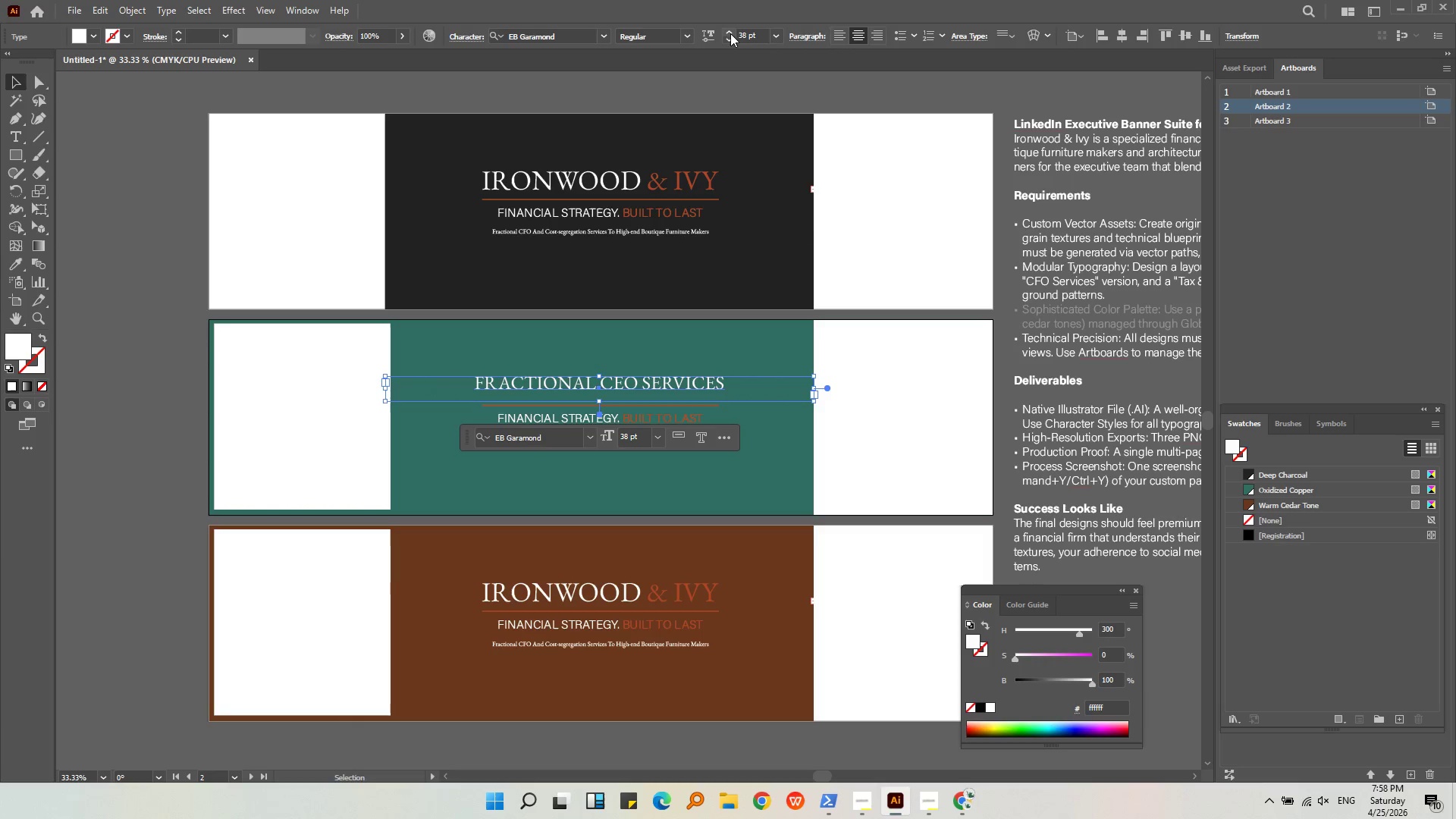 
triple_click([730, 33])
 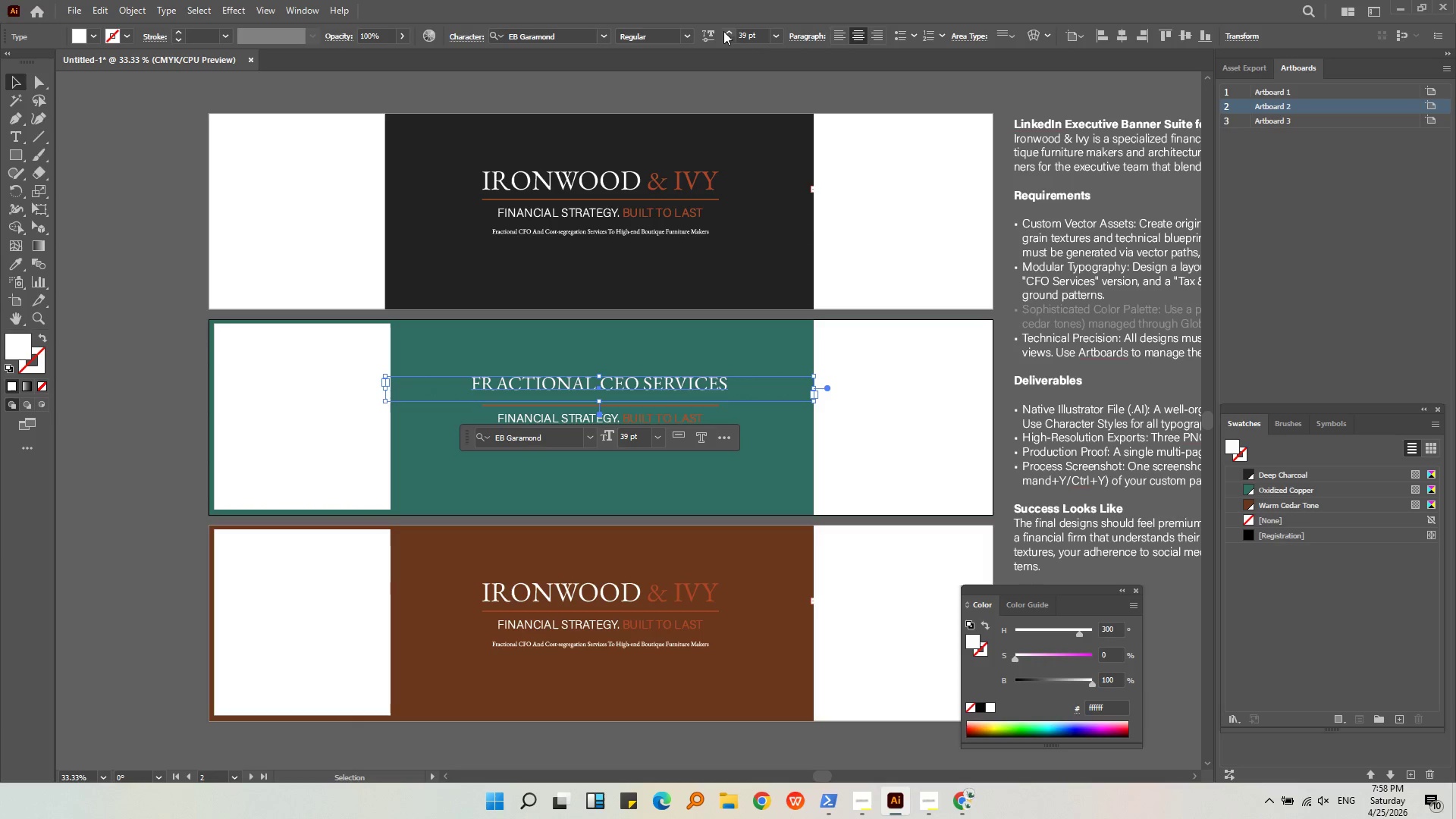 
double_click([730, 86])
 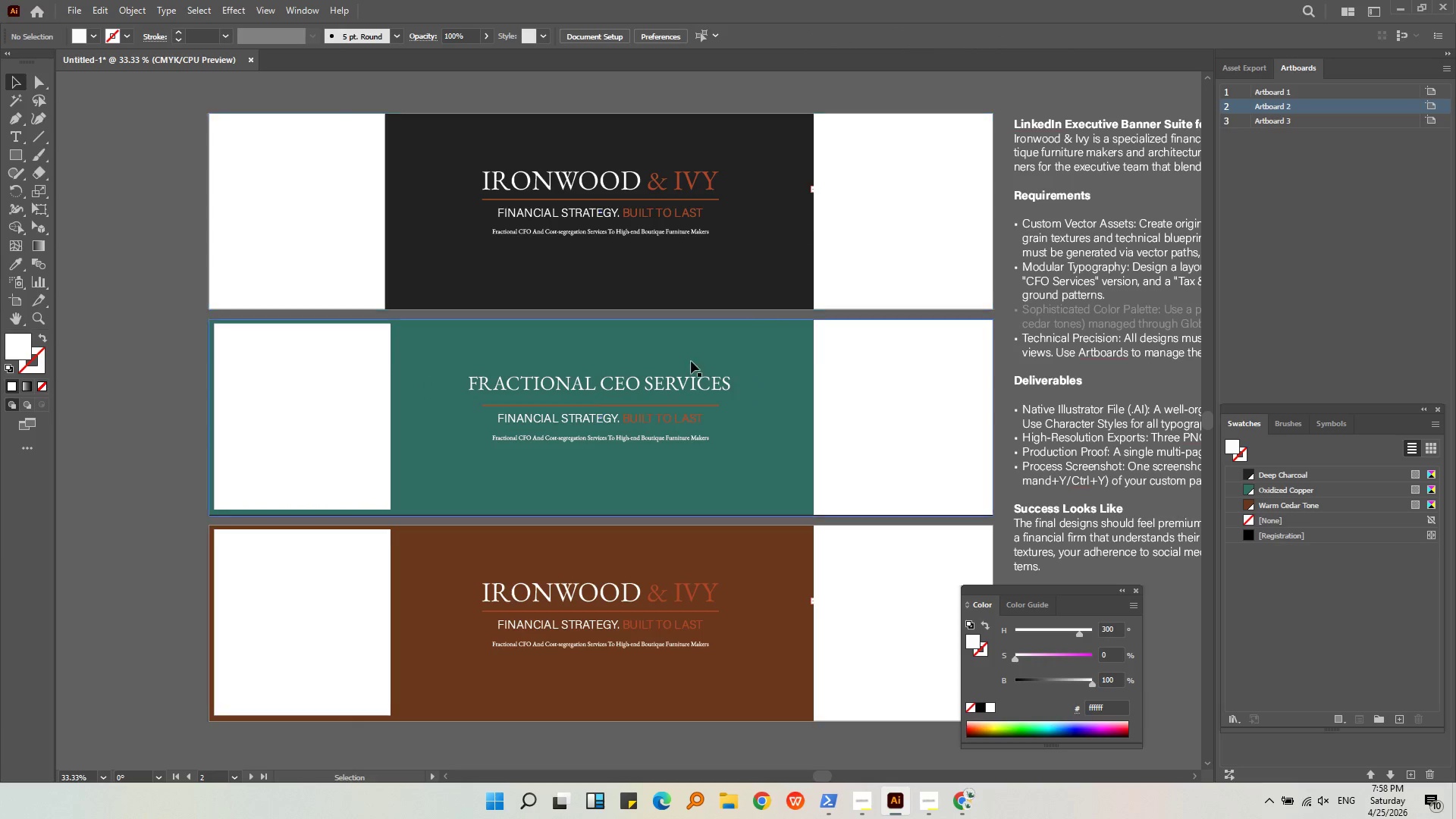 
left_click([690, 388])
 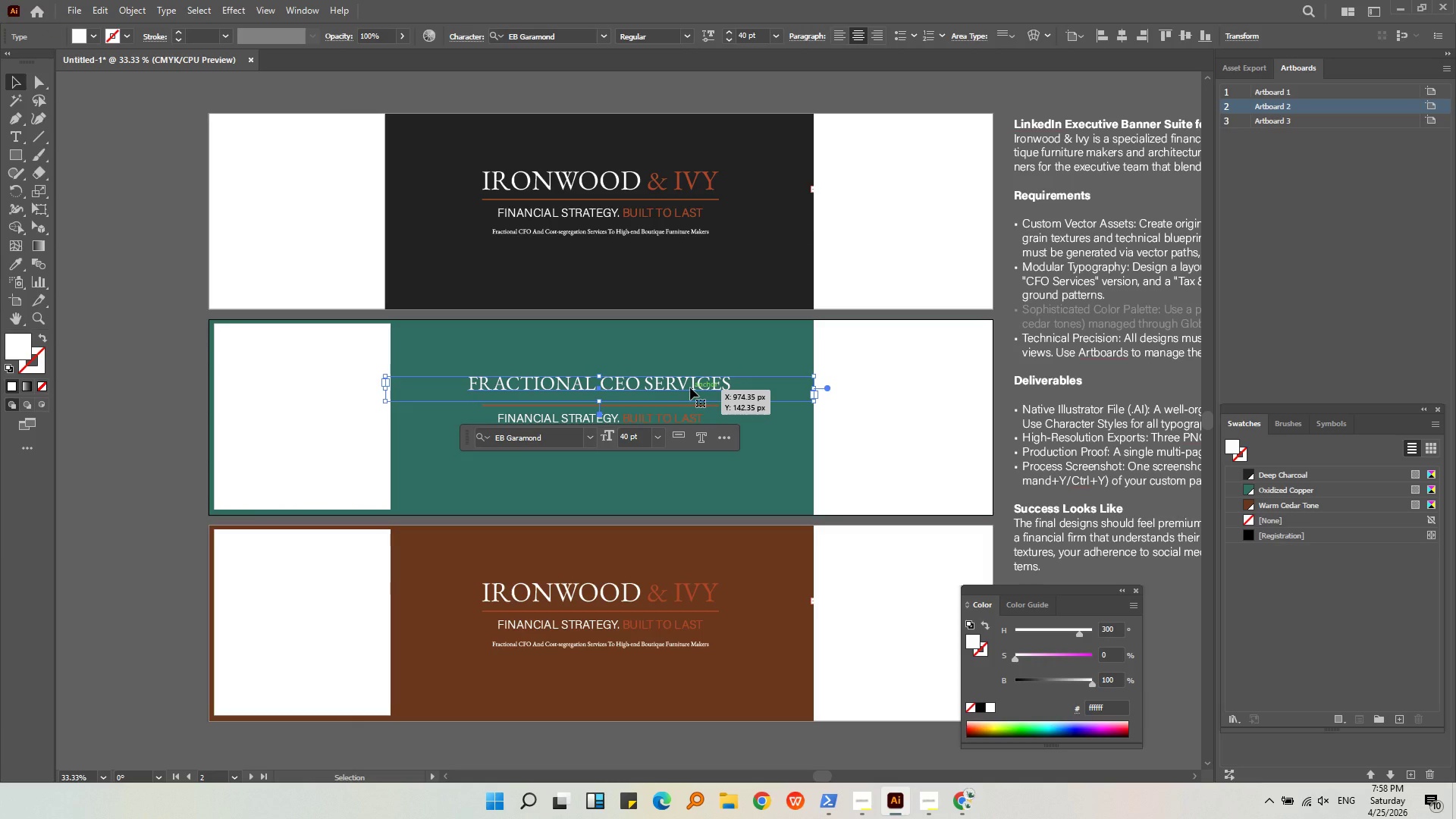 
hold_key(key=AltLeft, duration=0.44)
scroll: coordinate [690, 388], scroll_direction: up, amount: 3.0
 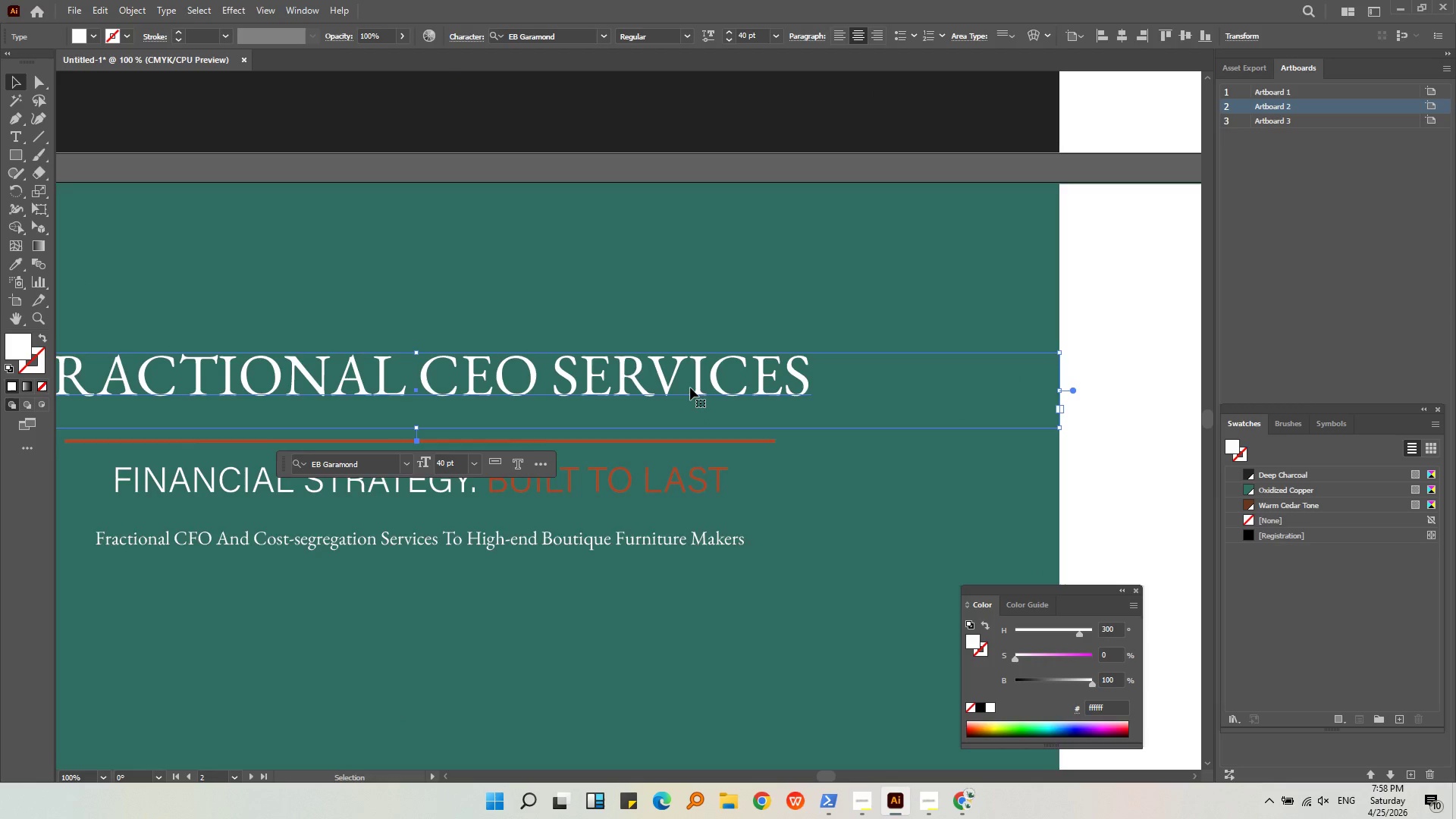 
scroll: coordinate [690, 388], scroll_direction: down, amount: 3.0
 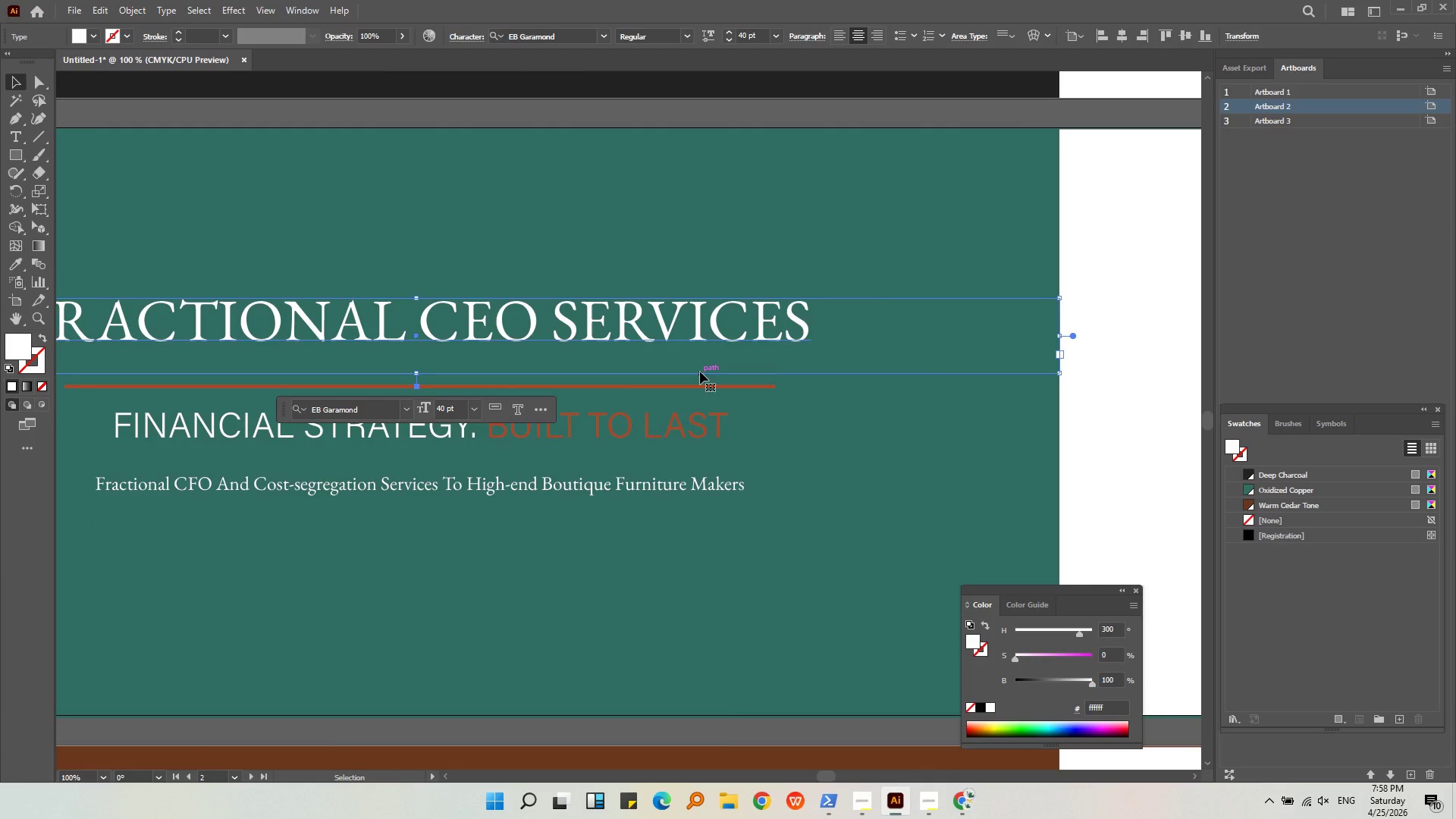 
wait(17.68)
 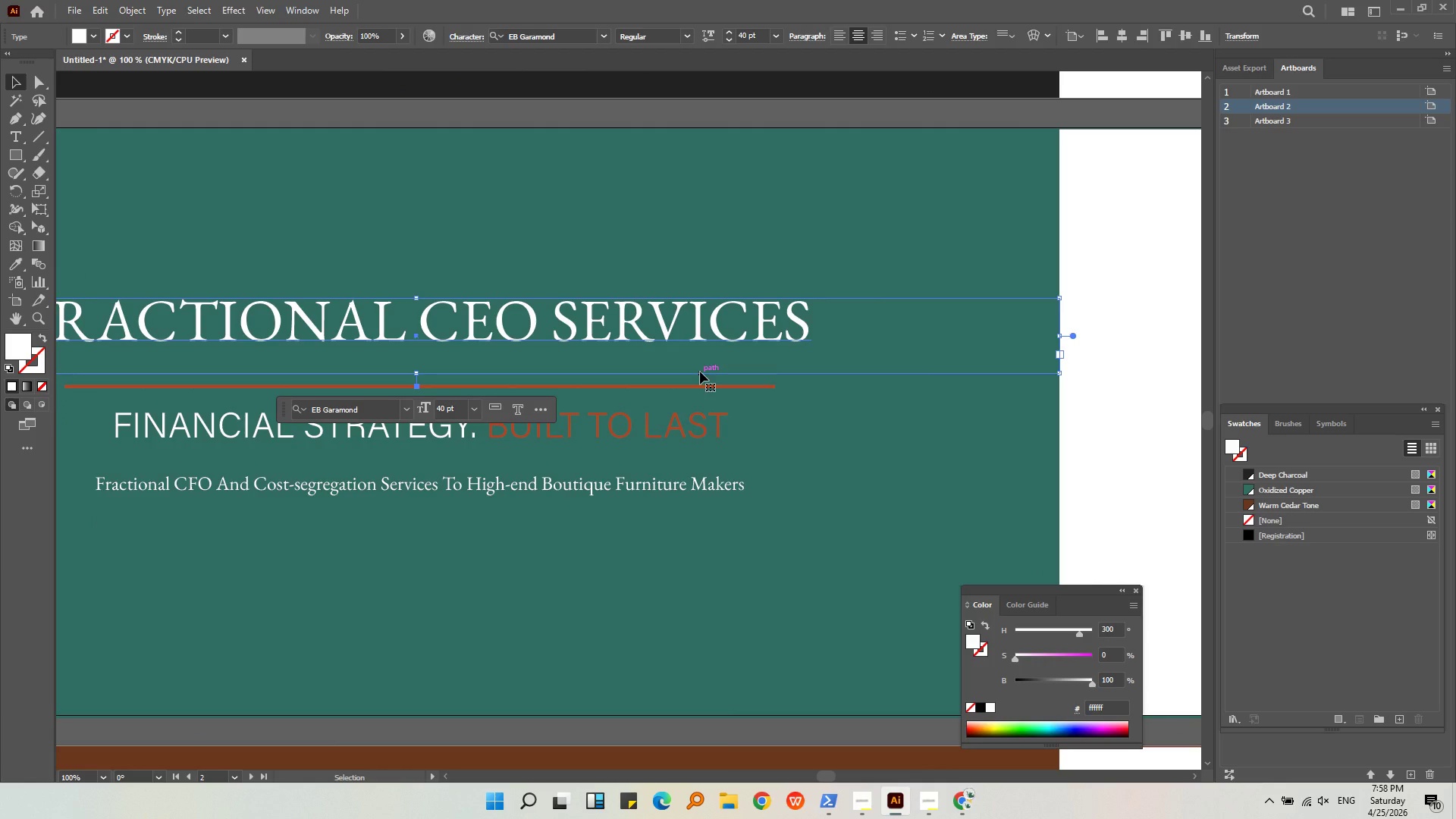 
key(Alt+AltLeft)
 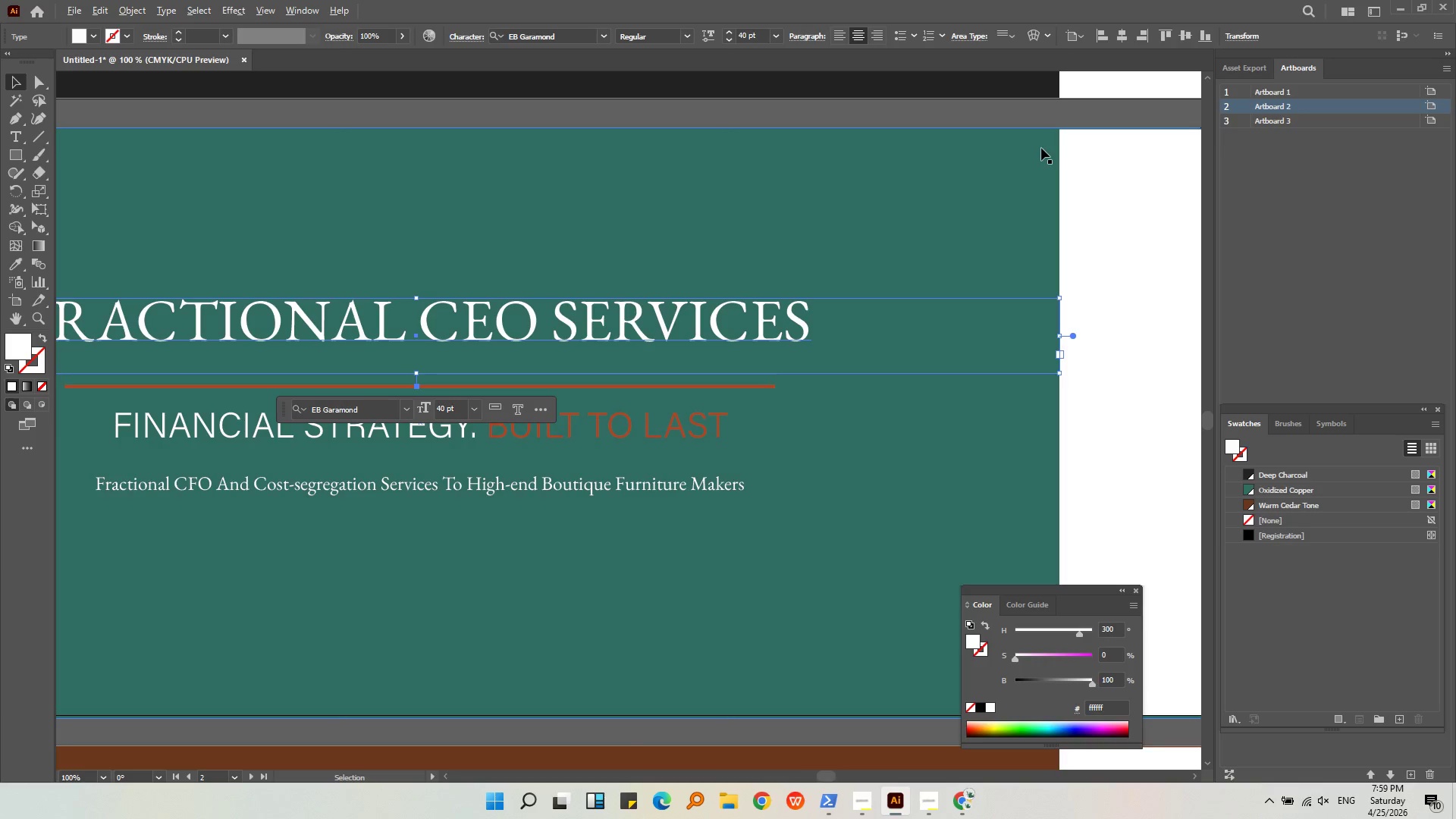 
scroll: coordinate [1041, 148], scroll_direction: down, amount: 1.0
 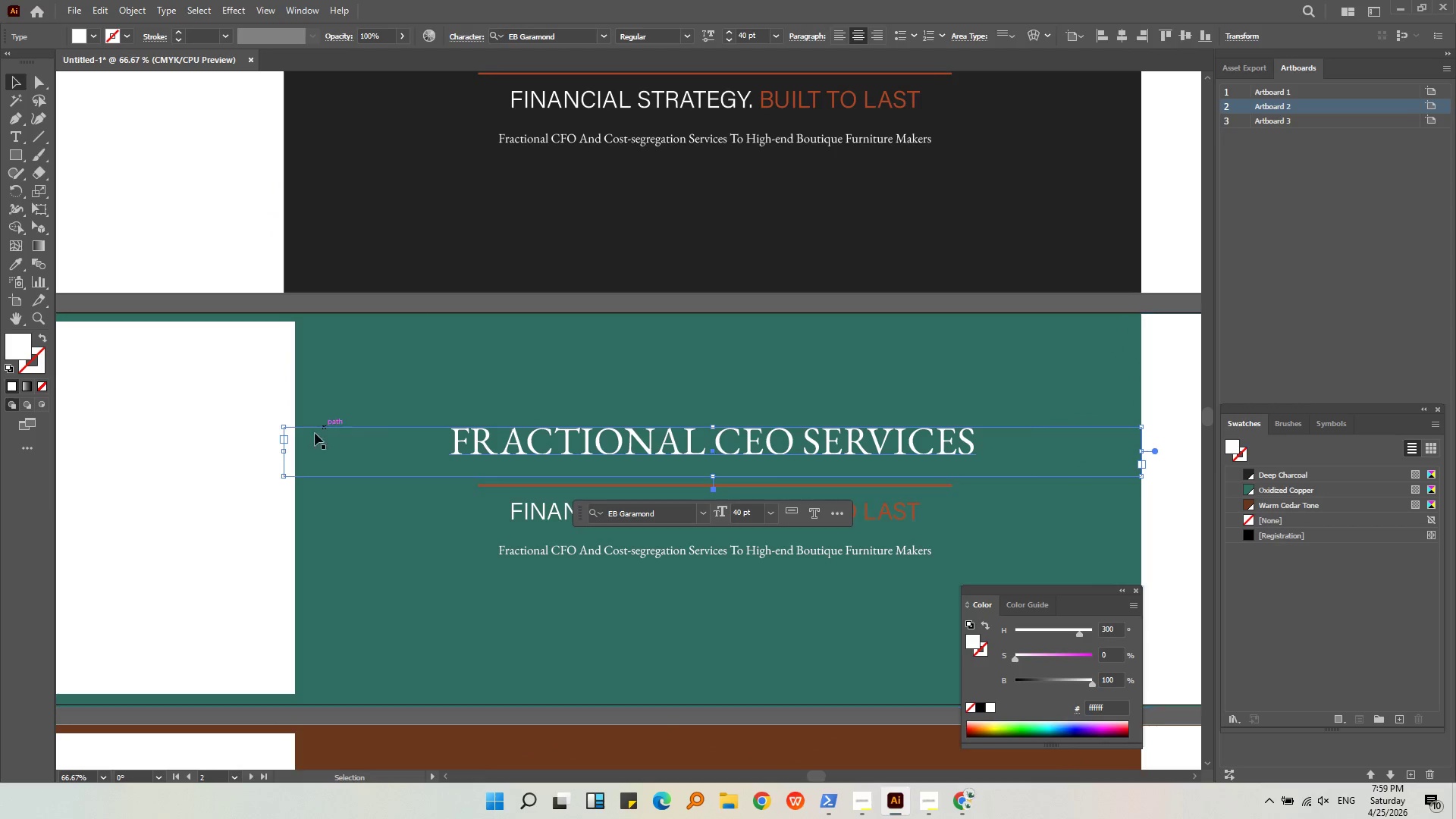 
left_click_drag(start_coordinate=[284, 452], to_coordinate=[297, 454])
 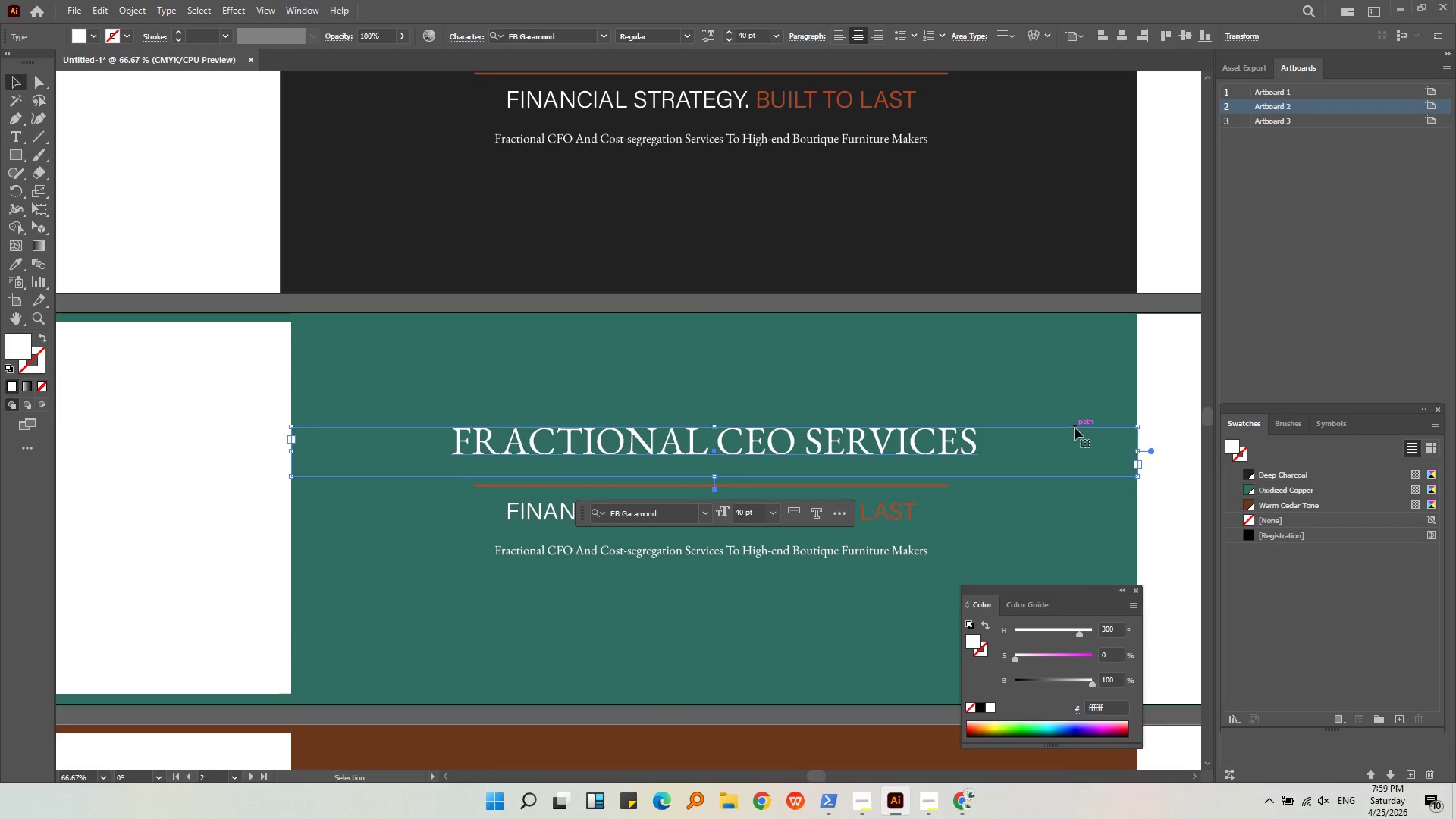 
key(Alt+AltLeft)
 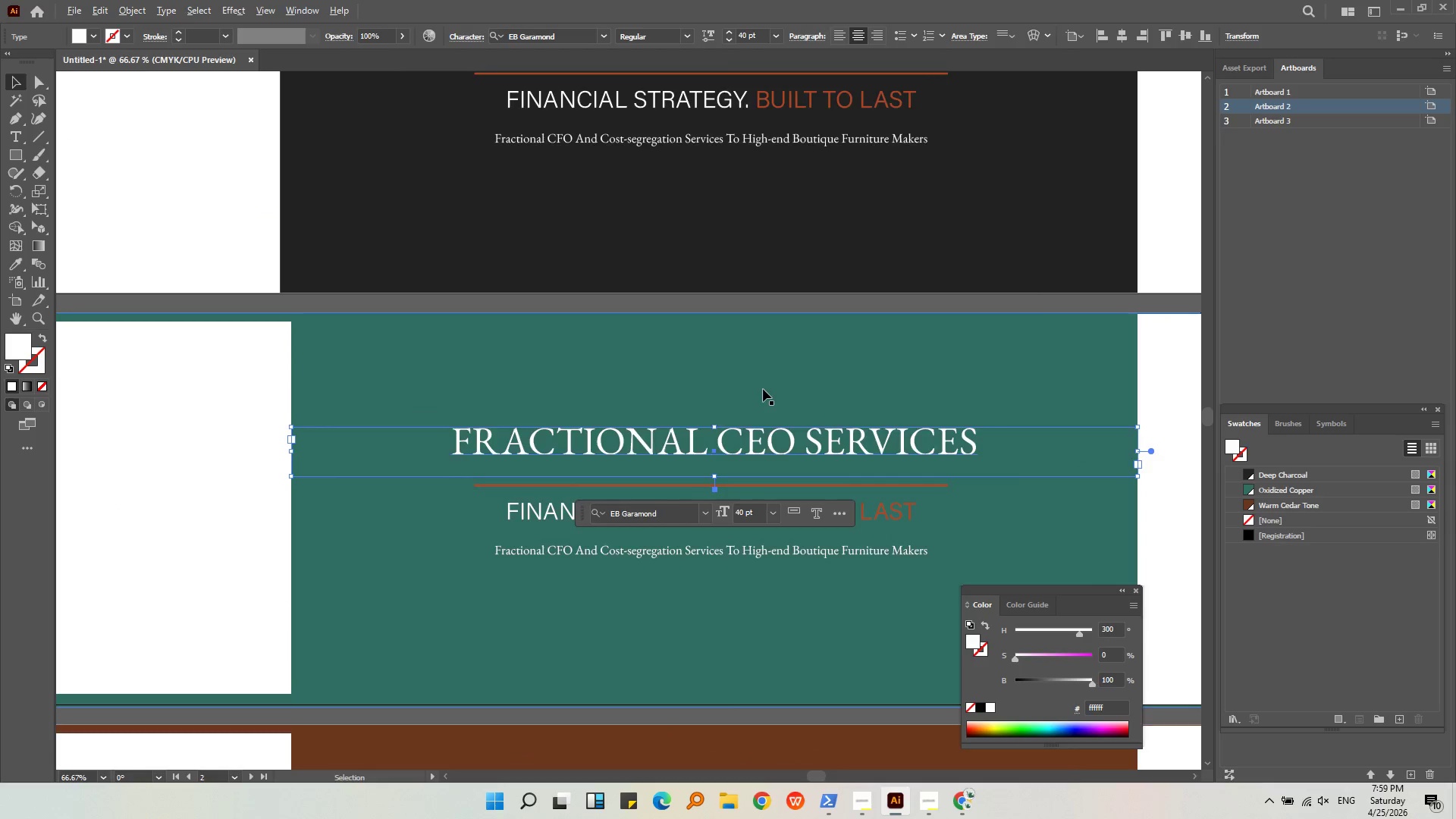 
scroll: coordinate [763, 389], scroll_direction: down, amount: 1.0
 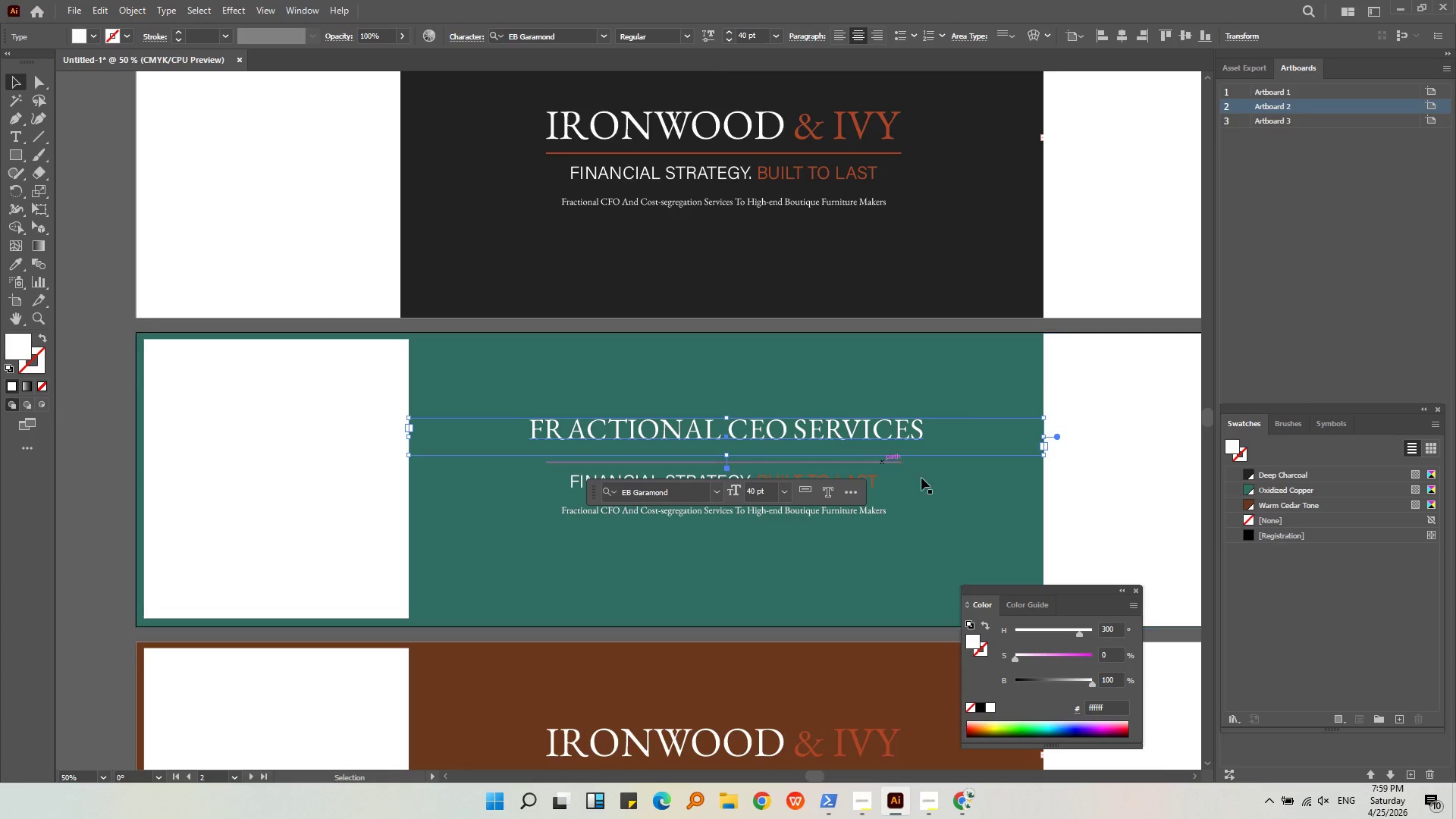 
key(Alt+AltLeft)
 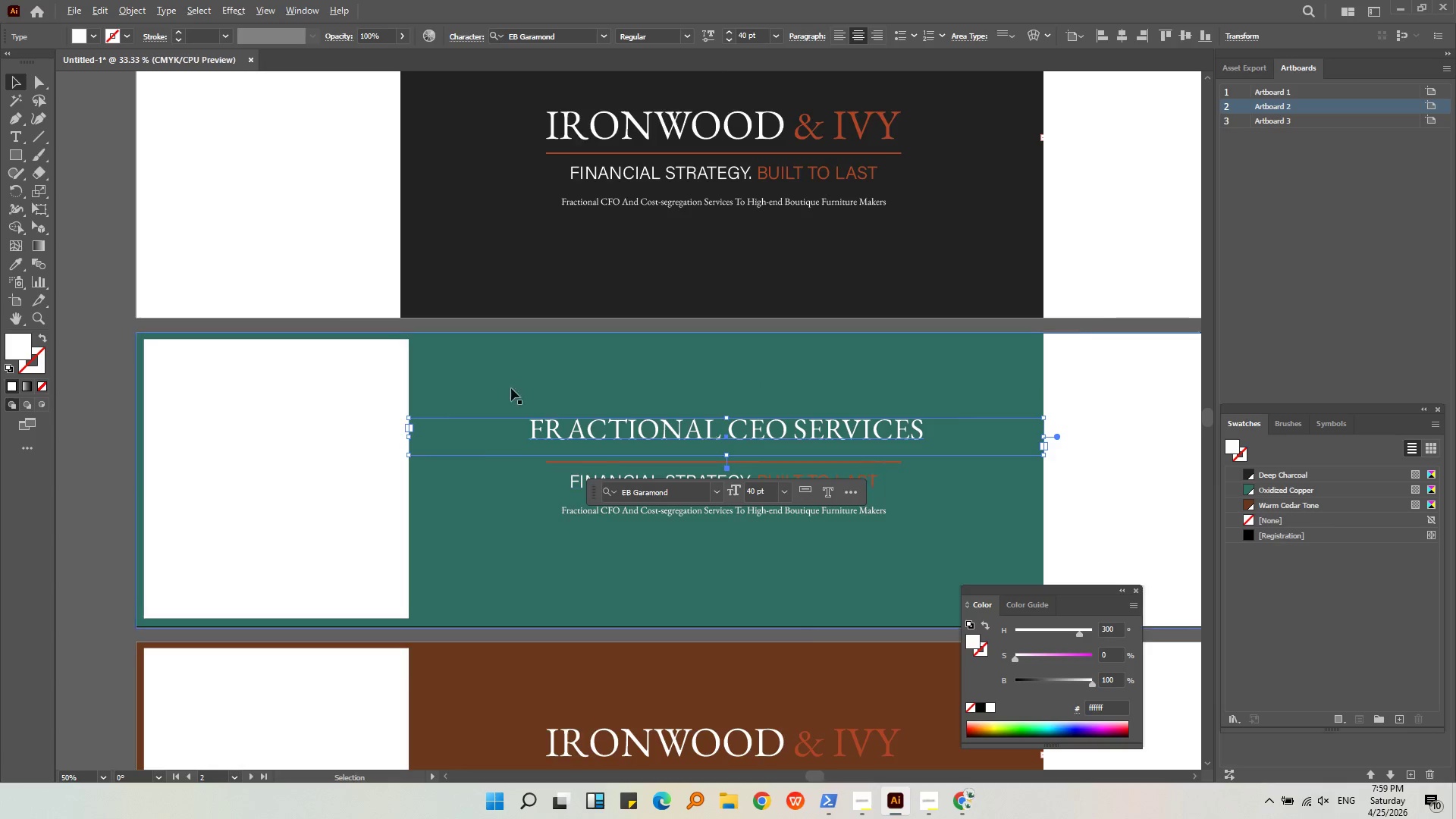 
scroll: coordinate [470, 385], scroll_direction: down, amount: 2.0
 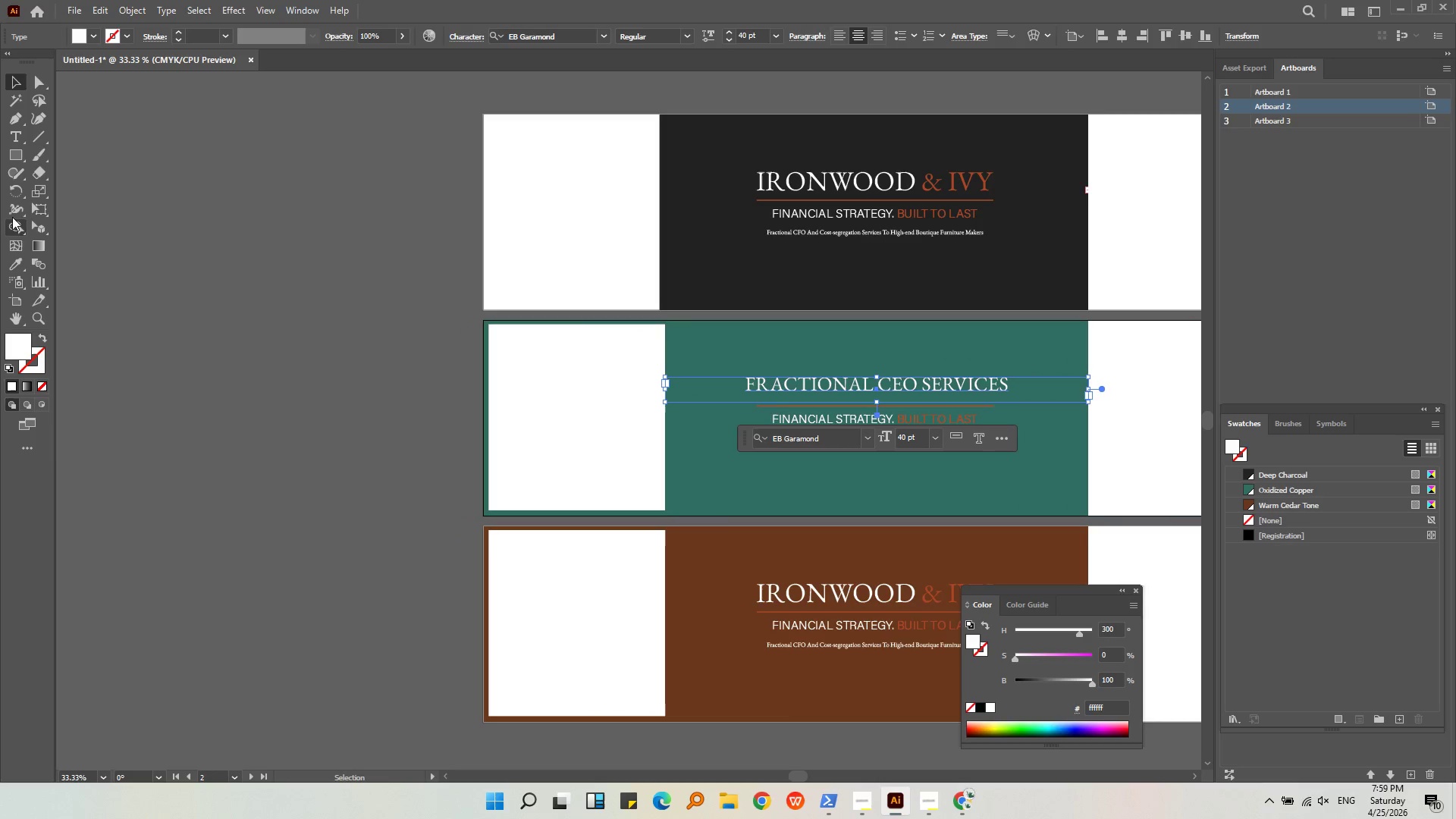 
left_click([13, 262])
 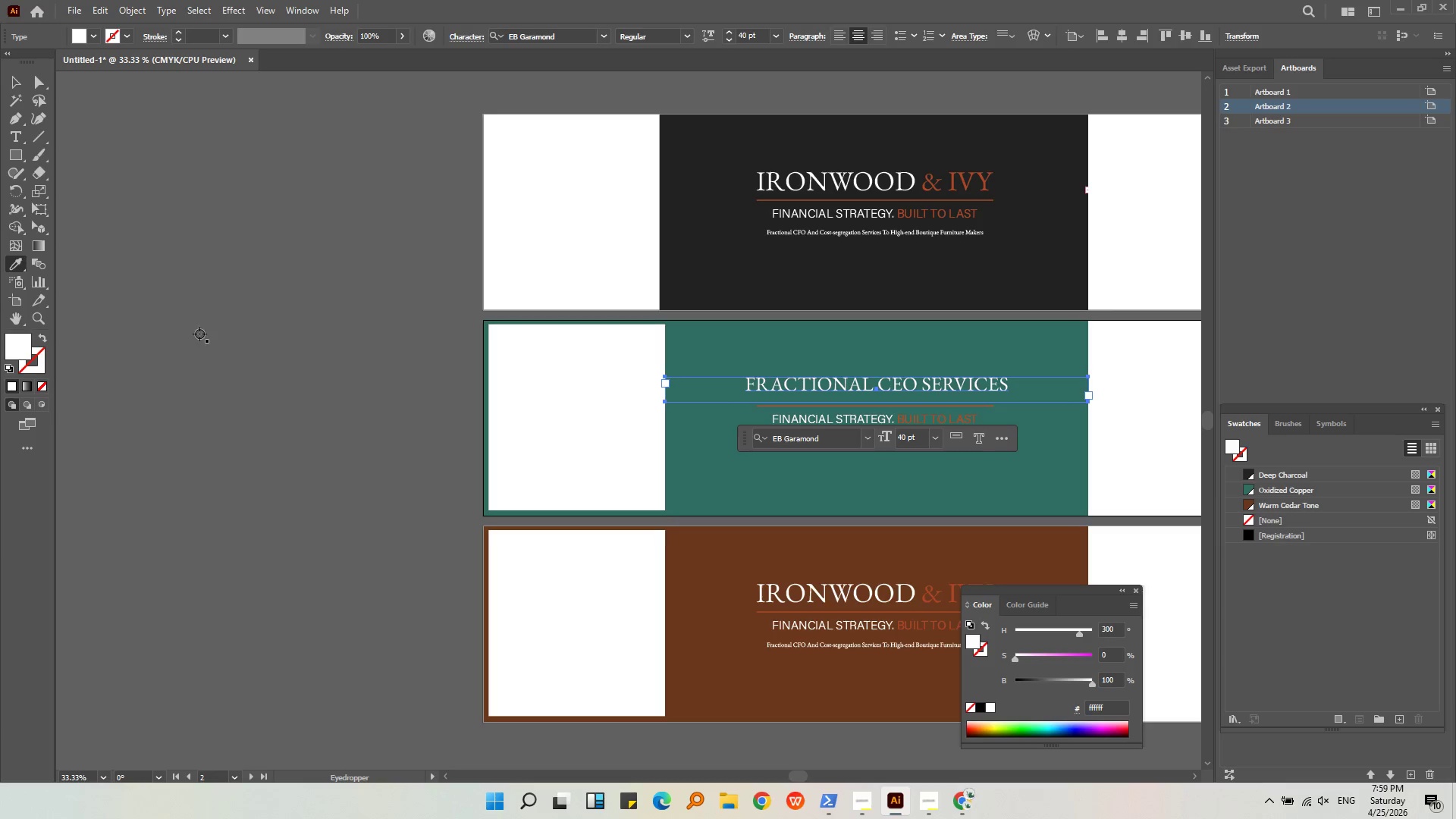 
left_click_drag(start_coordinate=[199, 334], to_coordinate=[331, 487])
 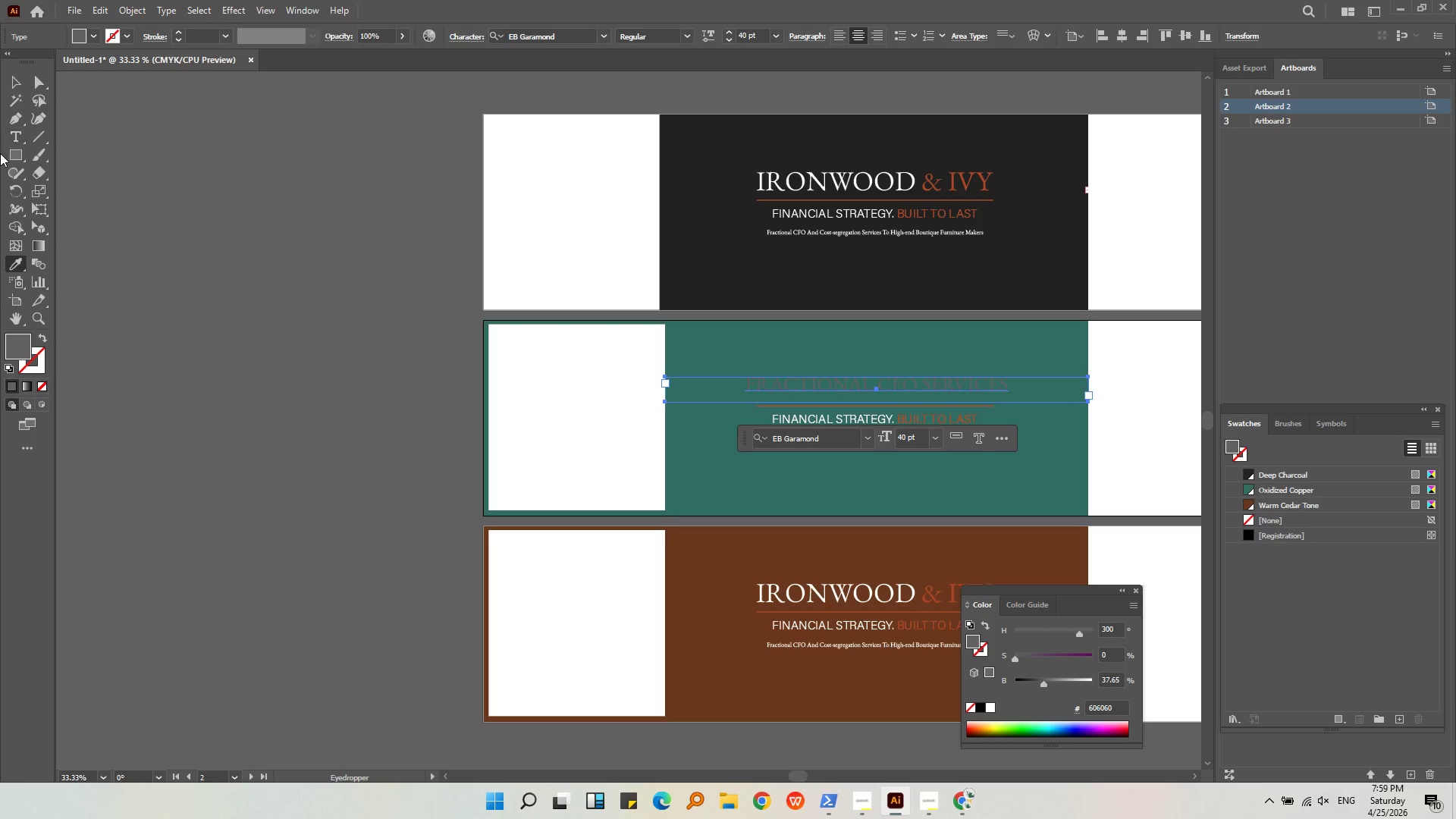 
key(Control+ControlLeft)
 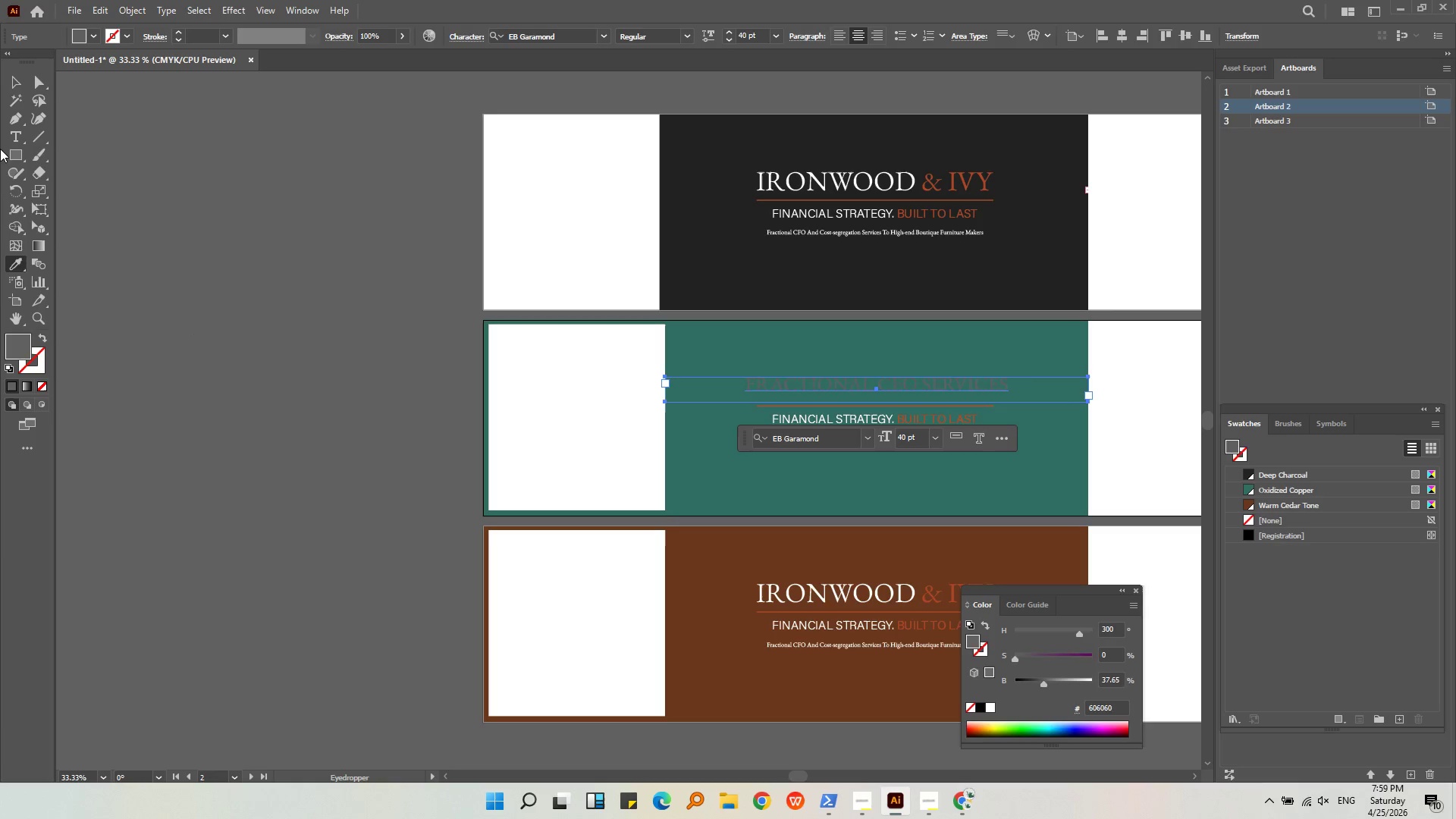 
key(Control+Z)
 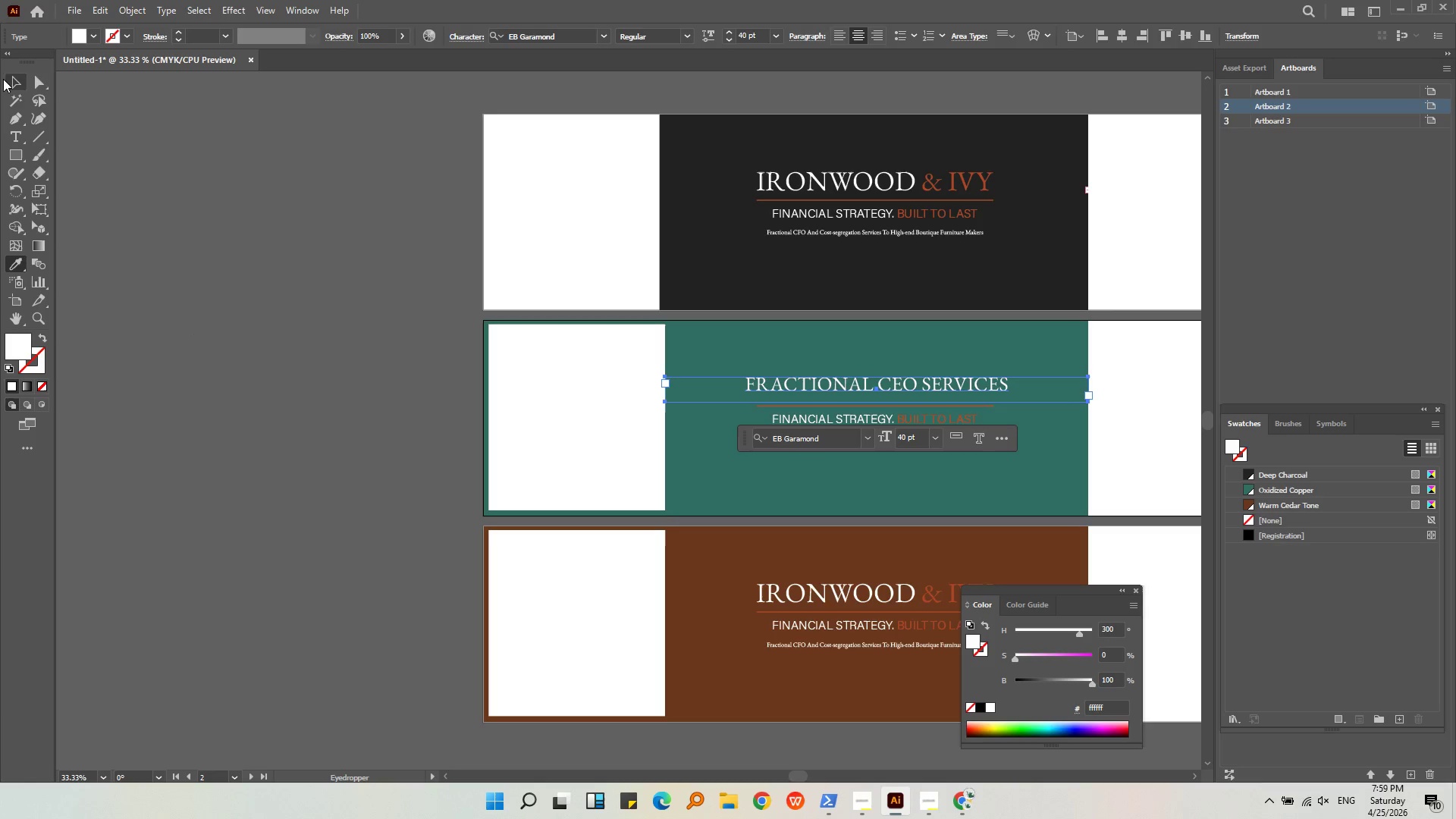 
left_click_drag(start_coordinate=[8, 74], to_coordinate=[8, 79])
 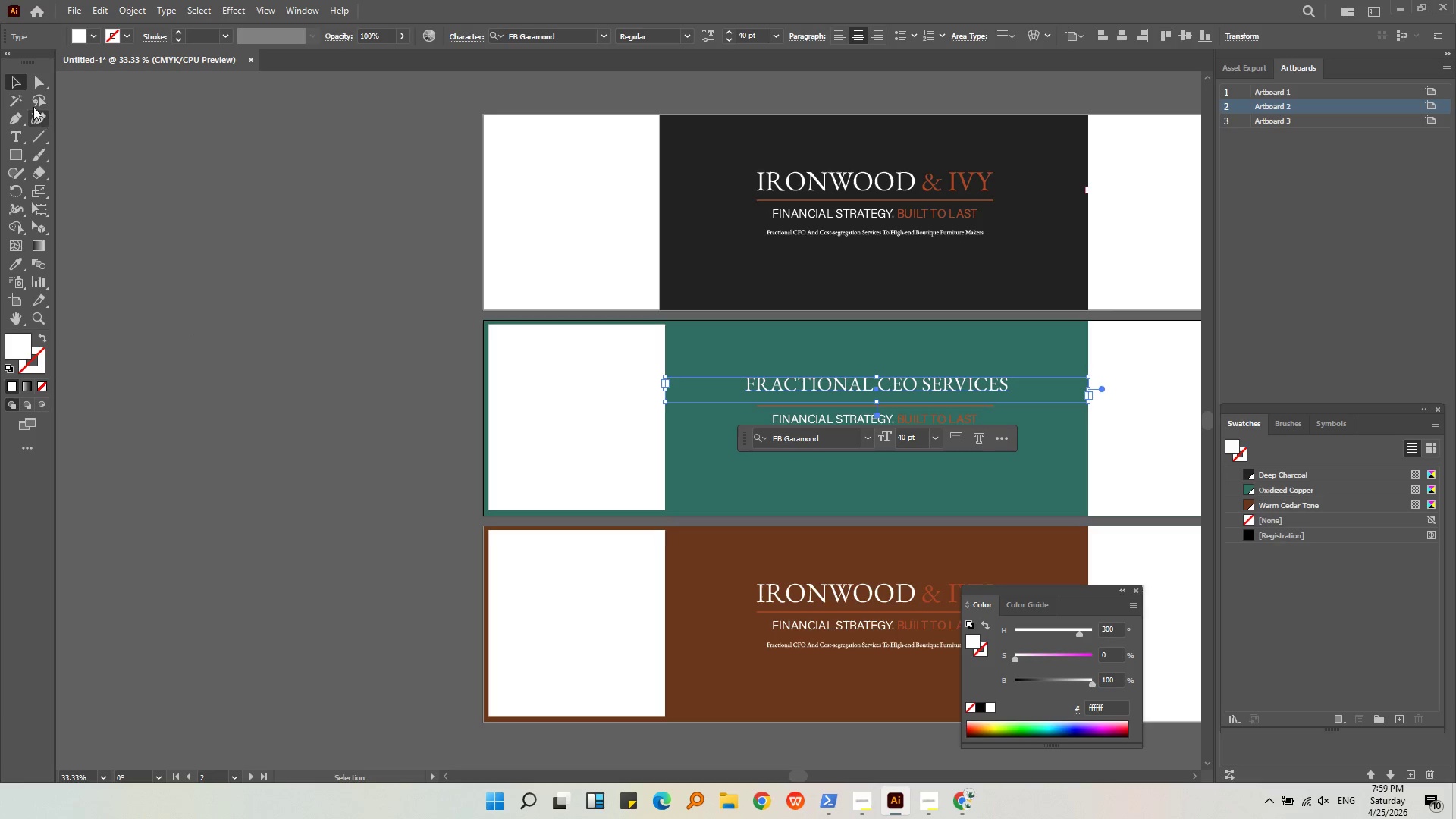 
double_click([20, 83])
 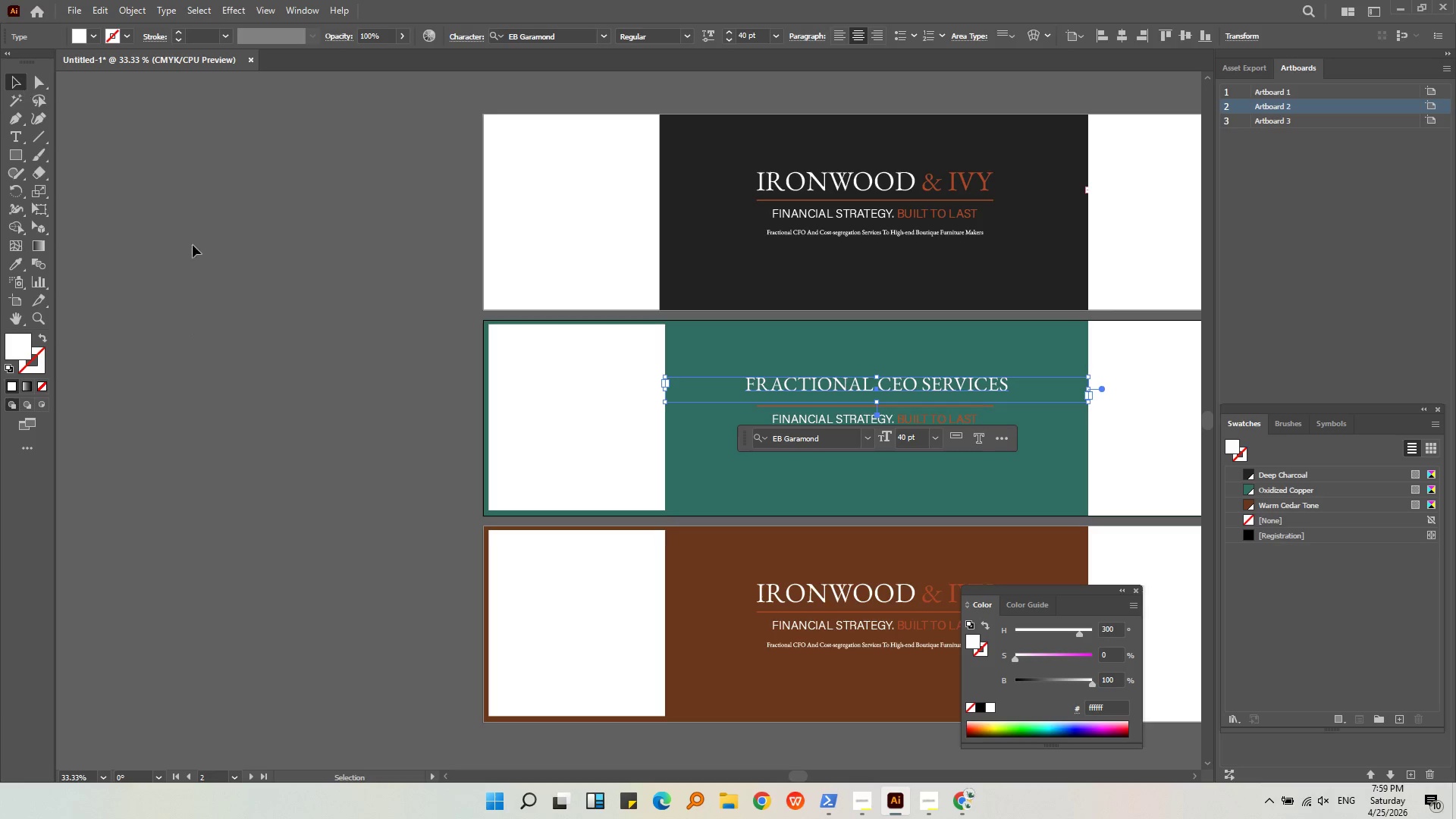 
triple_click([231, 271])
 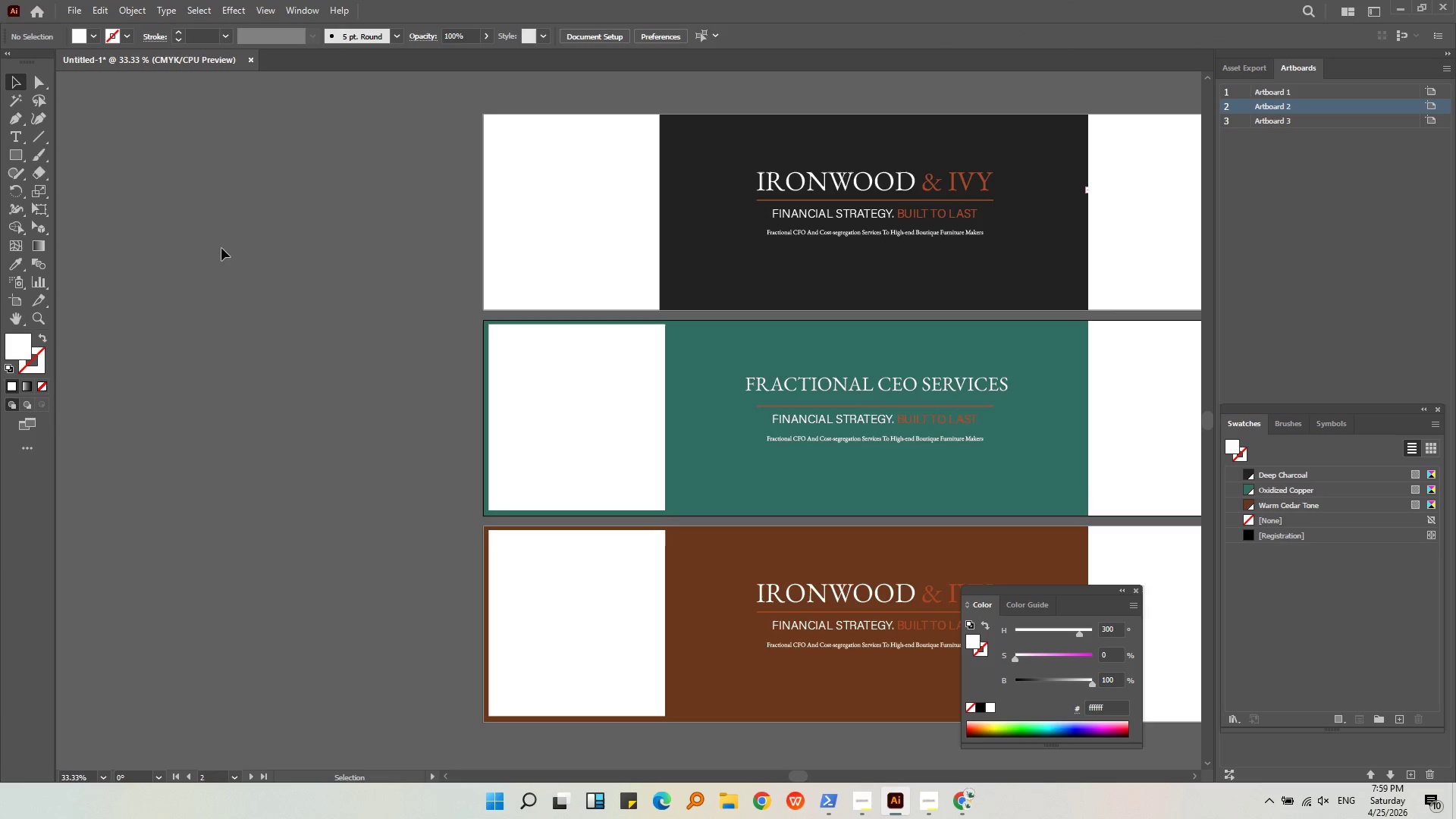 
left_click_drag(start_coordinate=[221, 248], to_coordinate=[341, 362])
 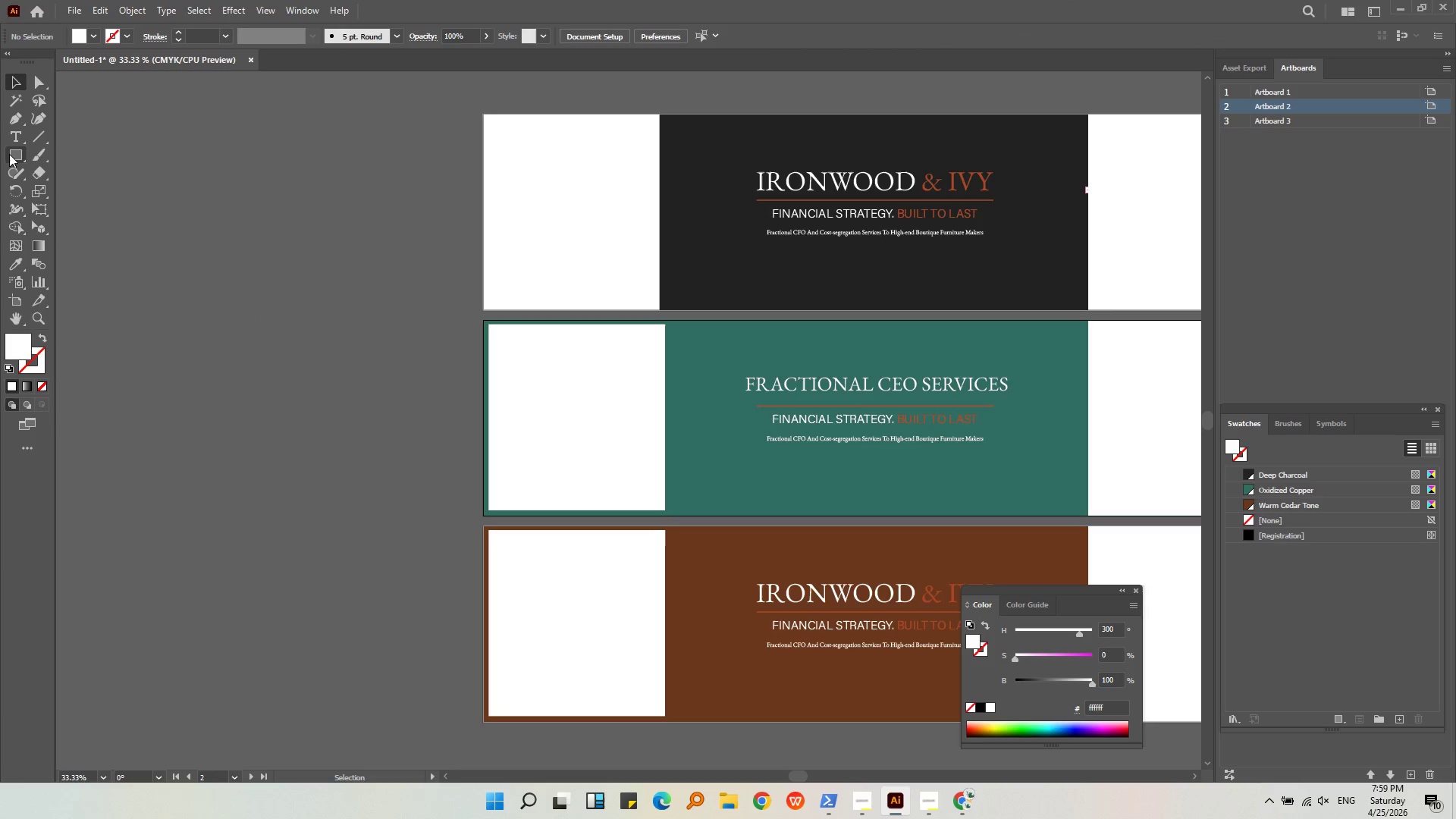 
left_click([12, 132])
 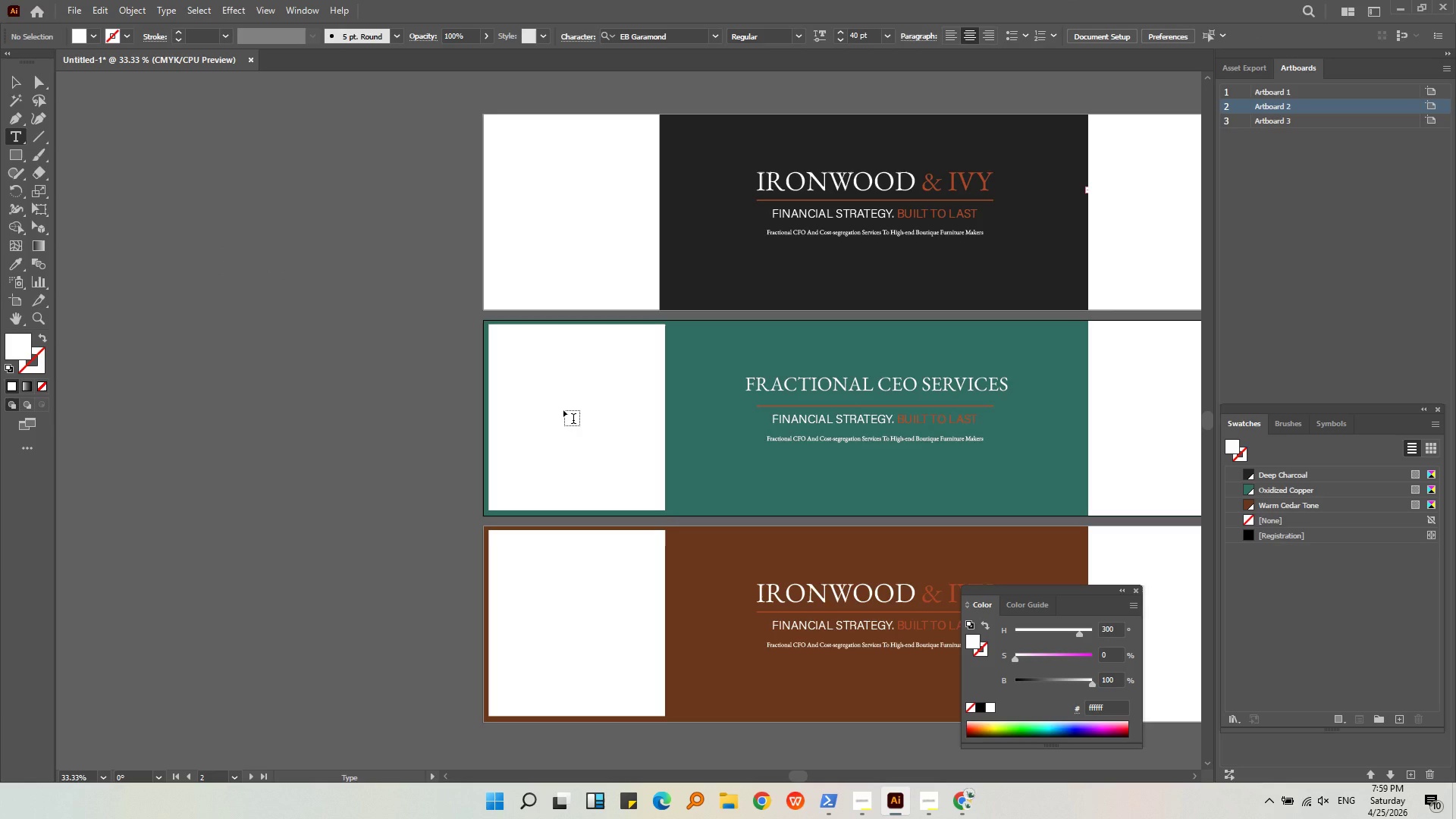 
key(Alt+AltLeft)
 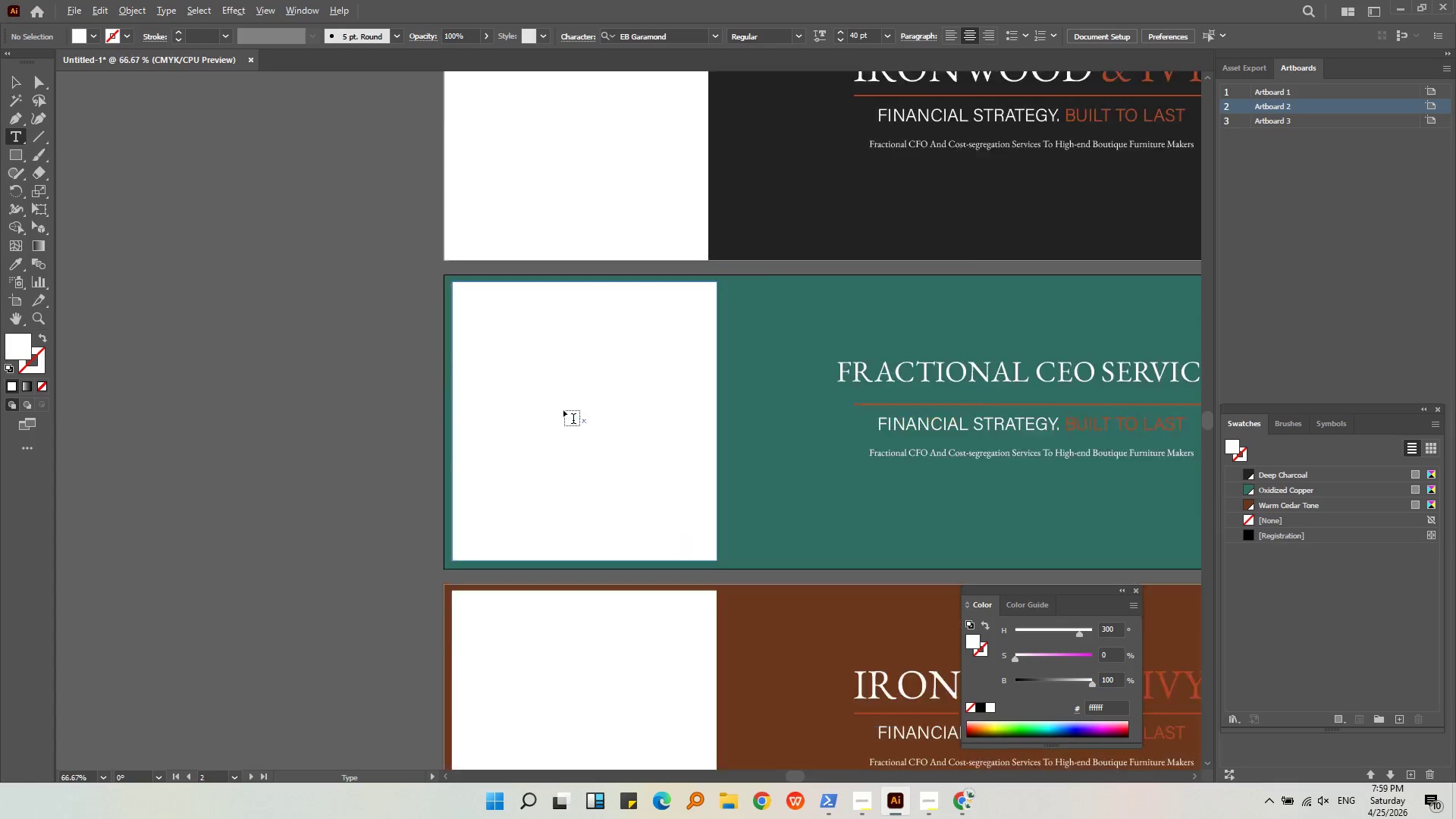 
left_click_drag(start_coordinate=[535, 381], to_coordinate=[718, 557])
 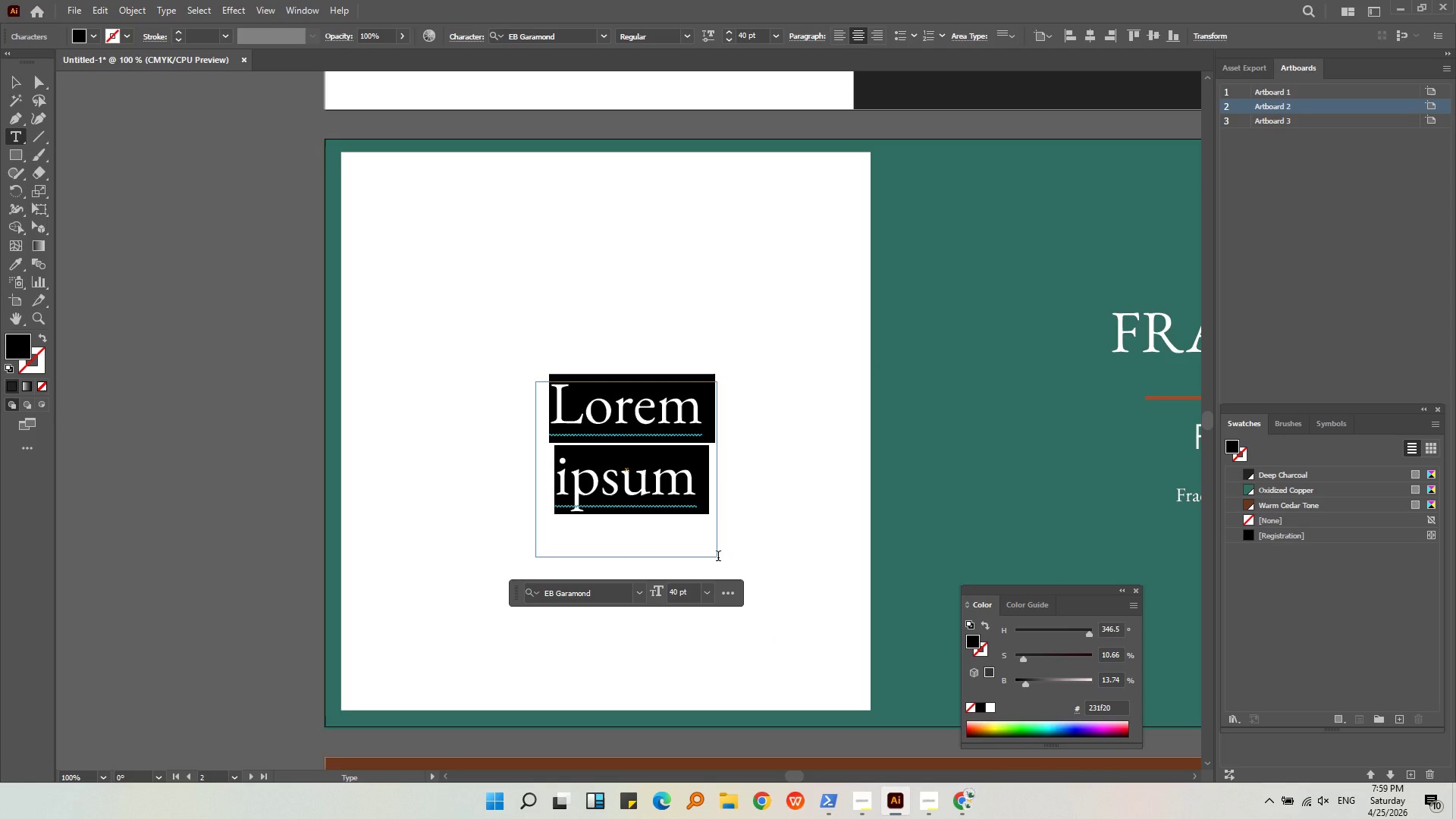 
scroll: coordinate [563, 410], scroll_direction: up, amount: 3.0
 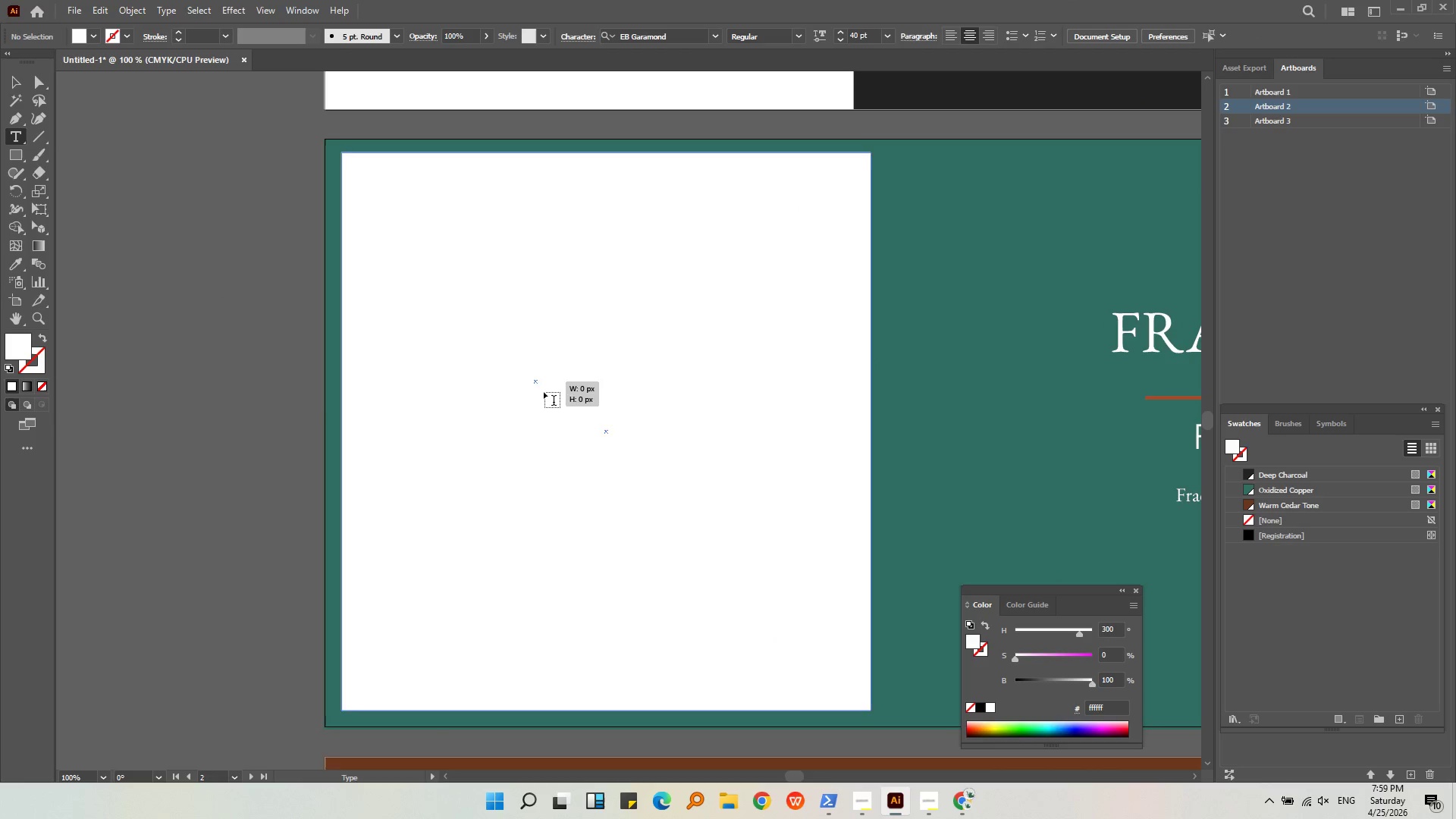 
type(I)
key(Backspace)
key(Backspace)
type(i&I)
key(Backspace)
type(i)
 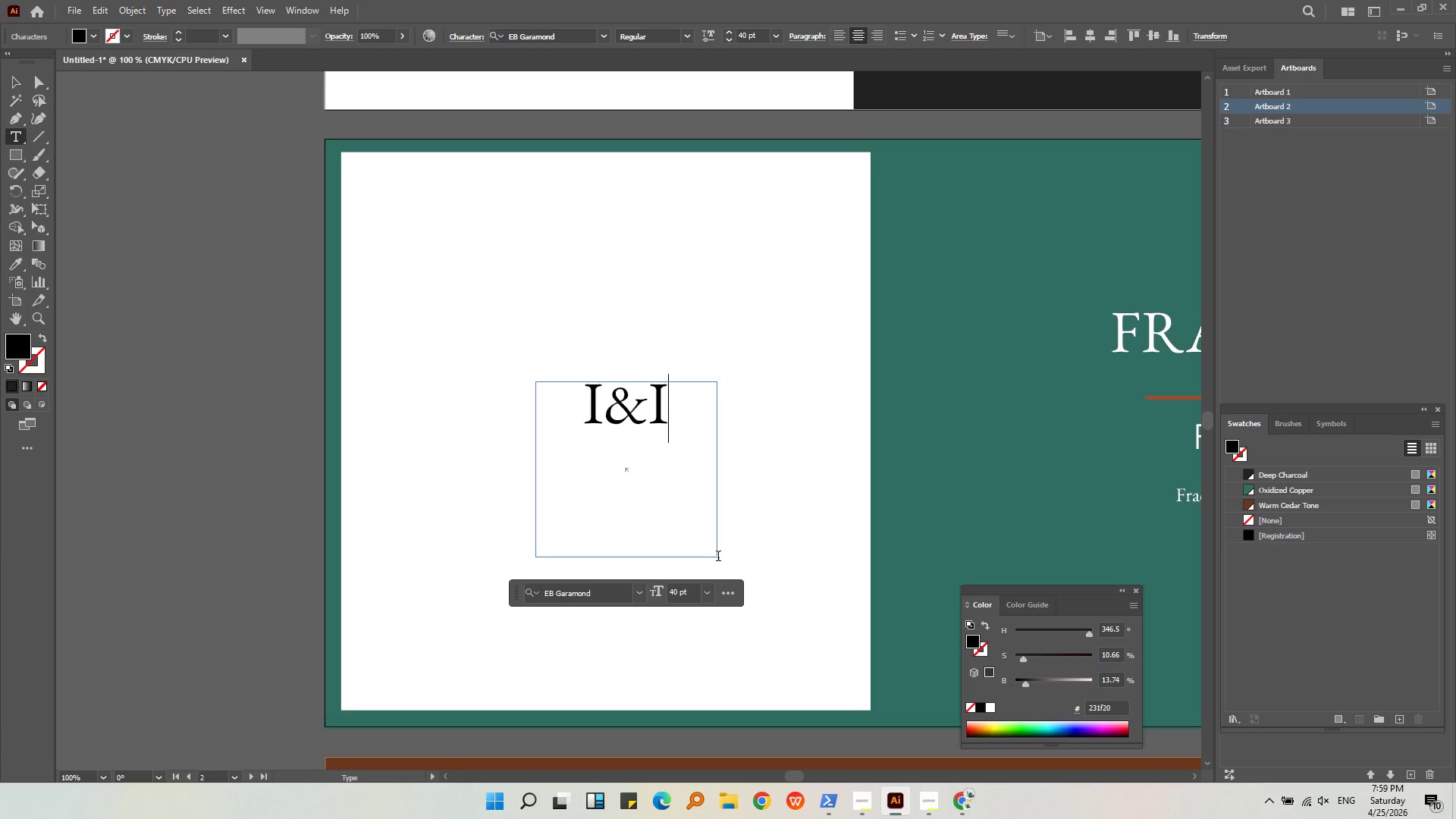 
left_click_drag(start_coordinate=[610, 406], to_coordinate=[544, 401])
 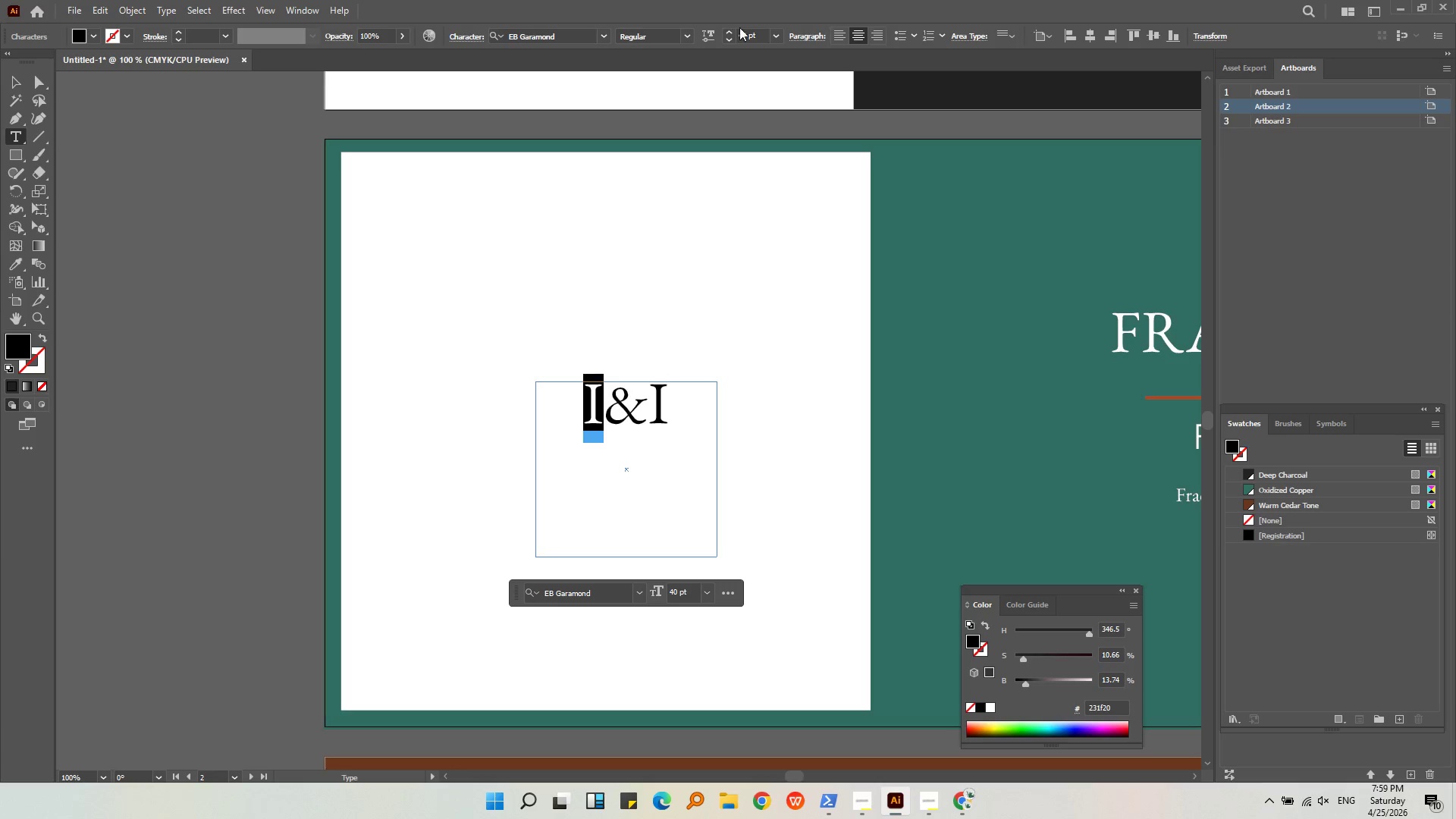 
left_click([779, 30])
 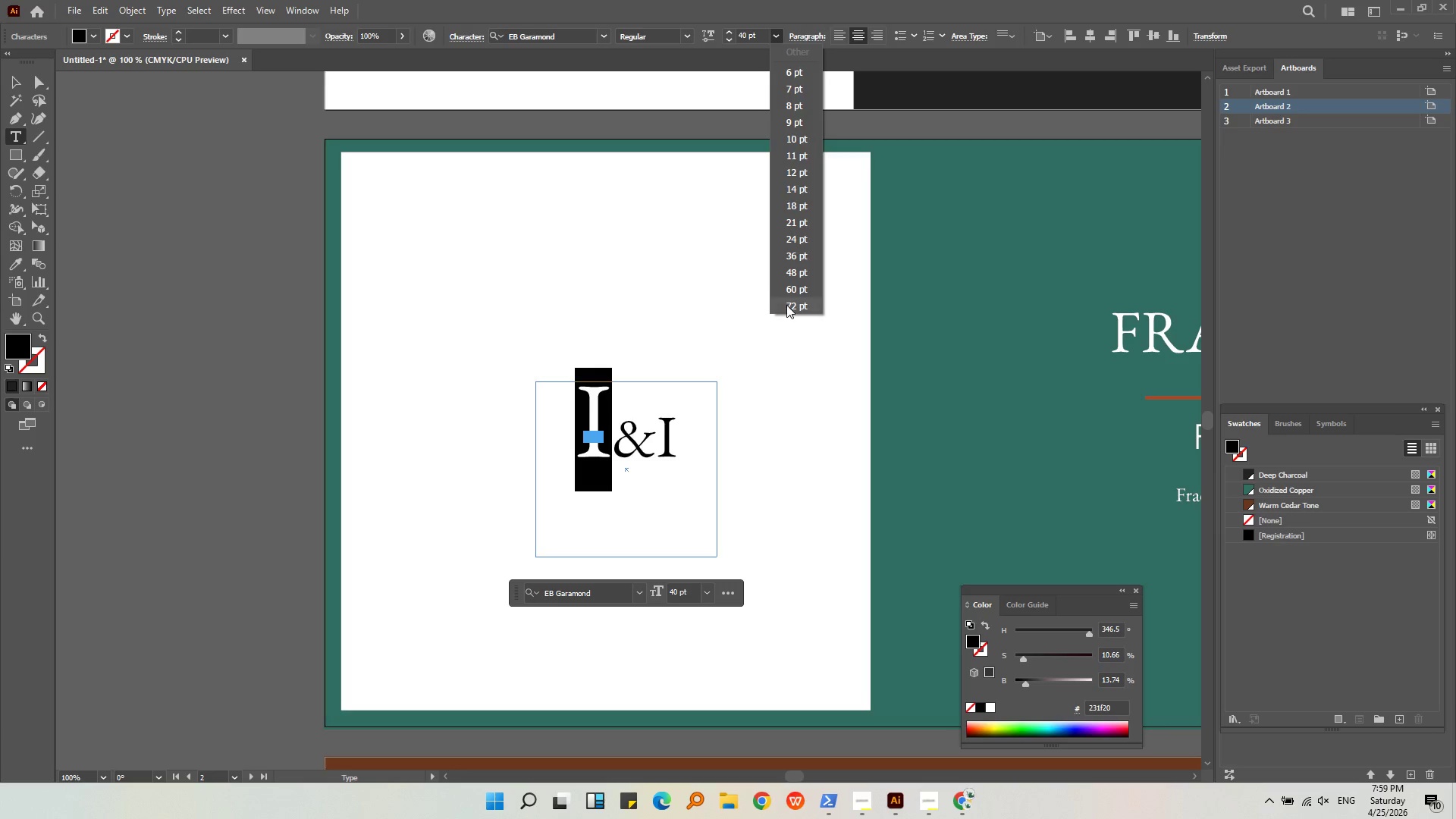 
left_click([788, 304])
 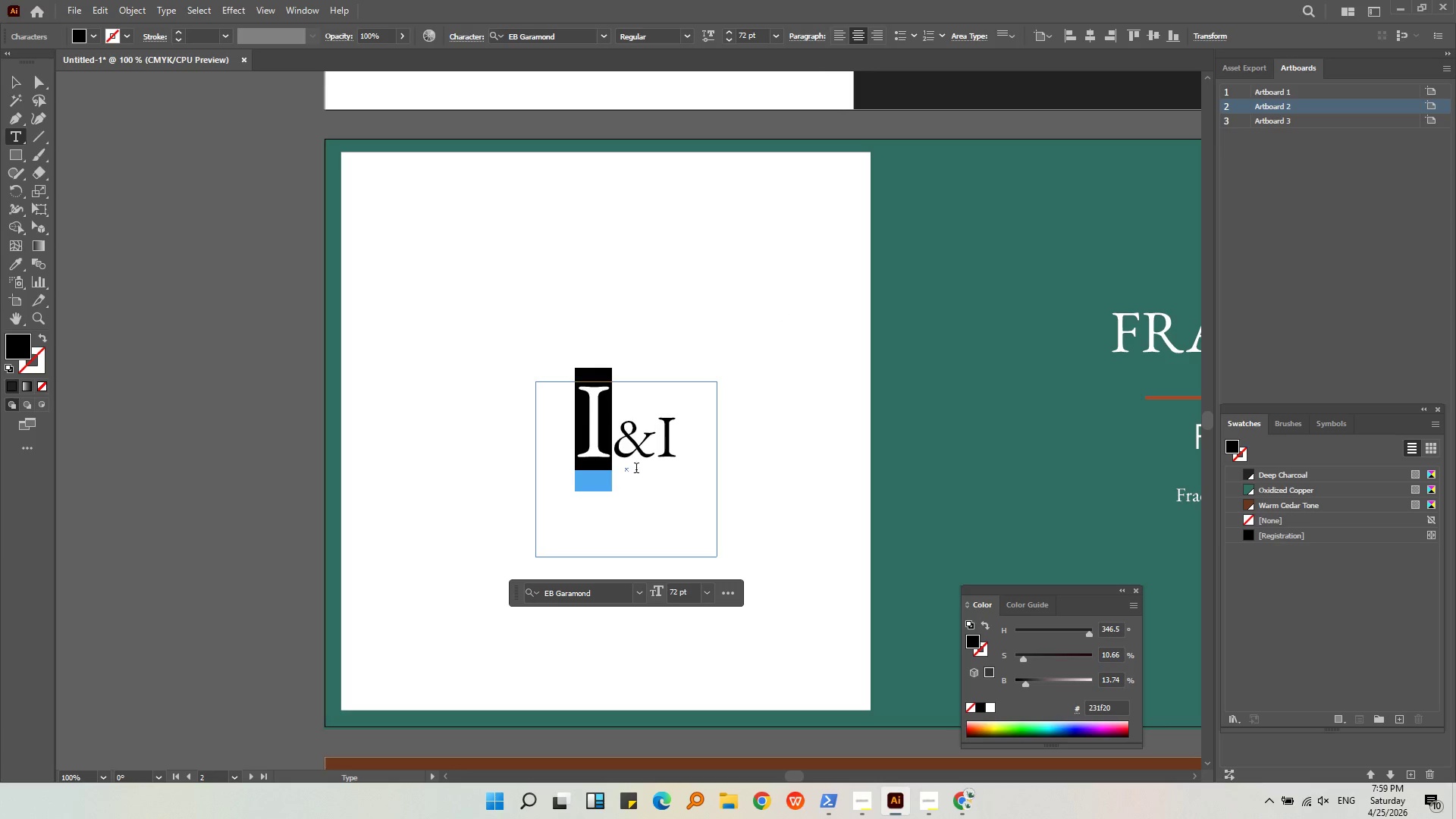 
left_click([637, 450])
 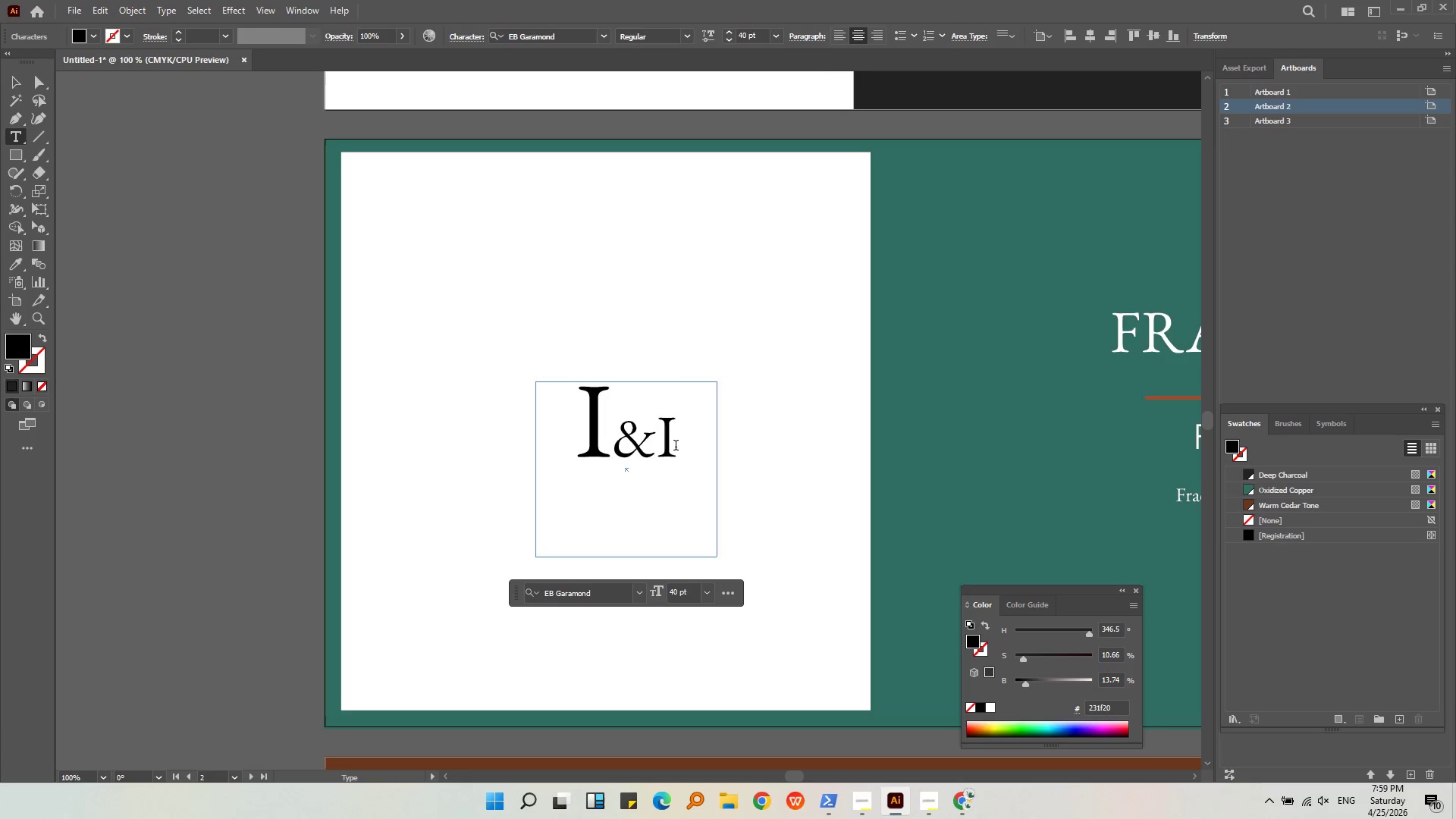 
left_click_drag(start_coordinate=[676, 447], to_coordinate=[549, 447])
 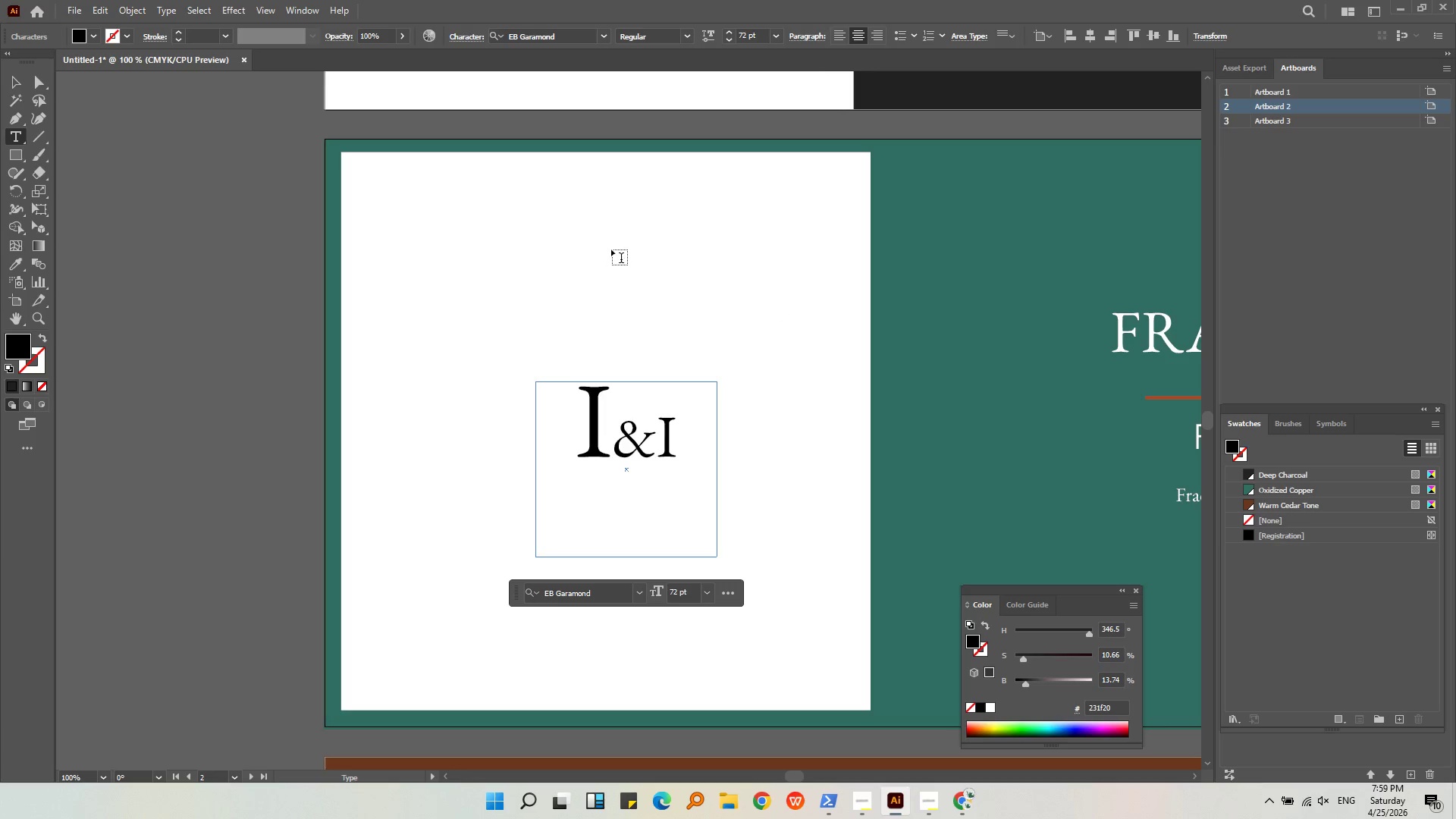 
triple_click([549, 447])
 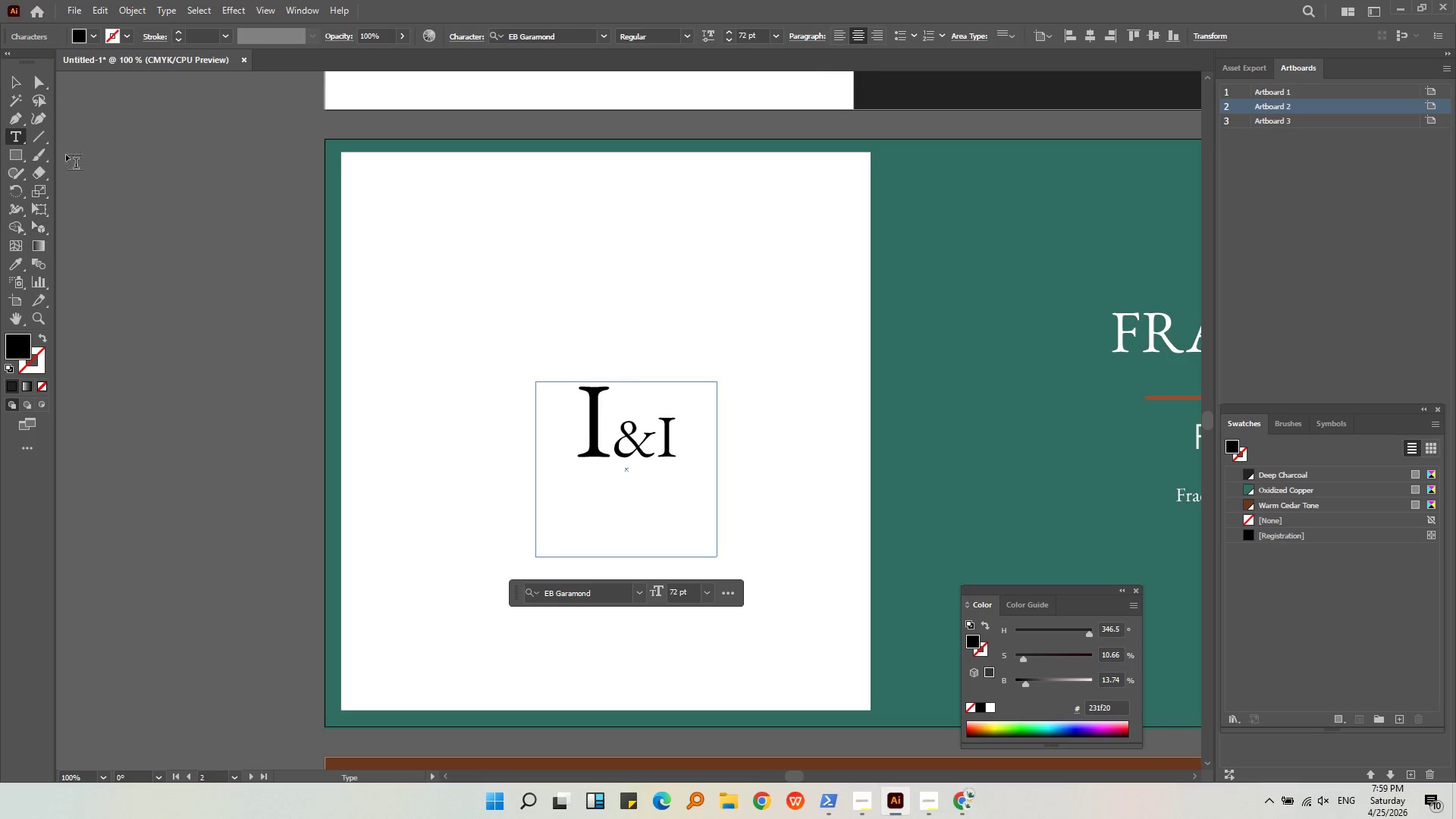 
left_click([14, 85])
 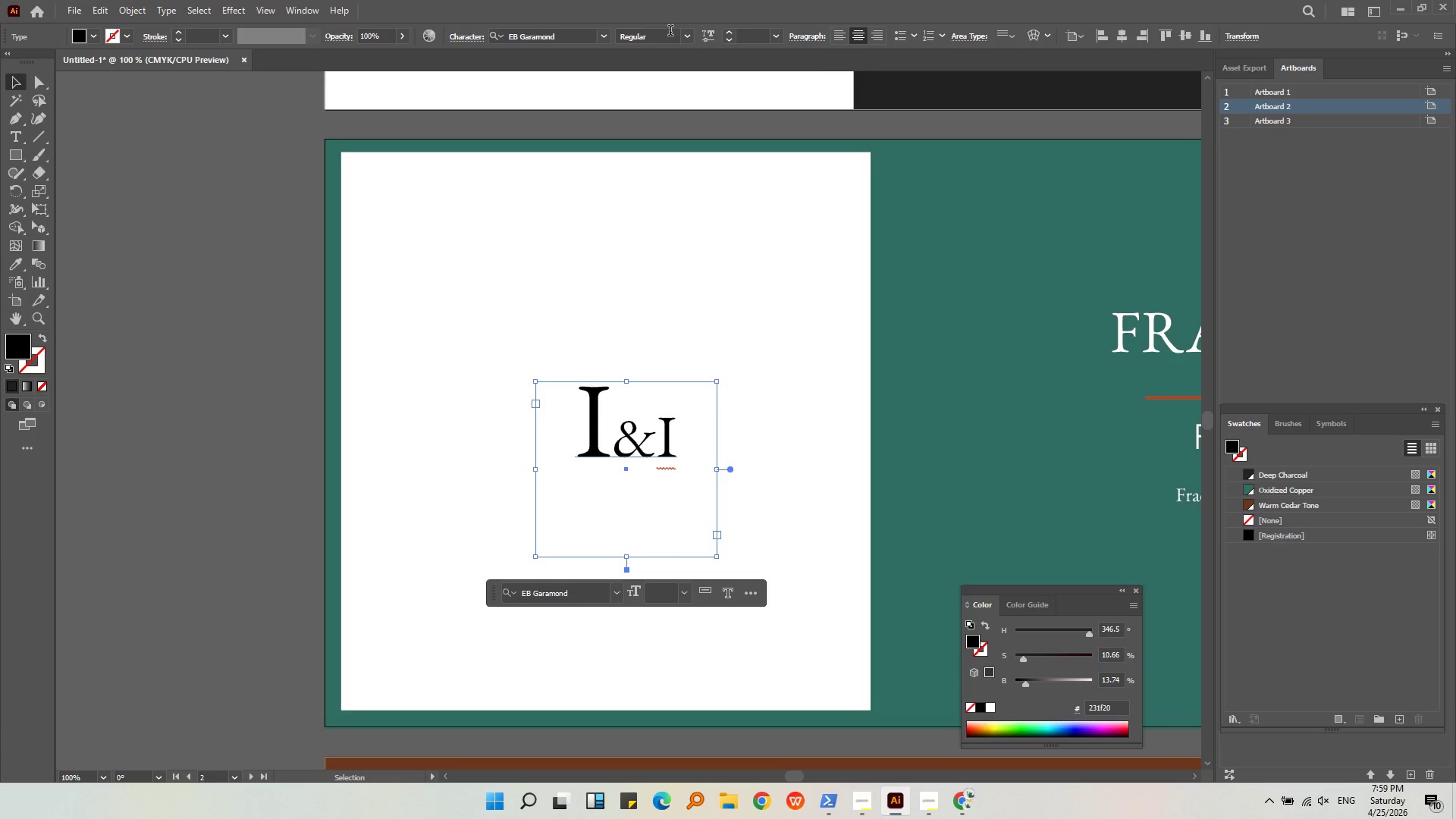 
left_click([681, 37])
 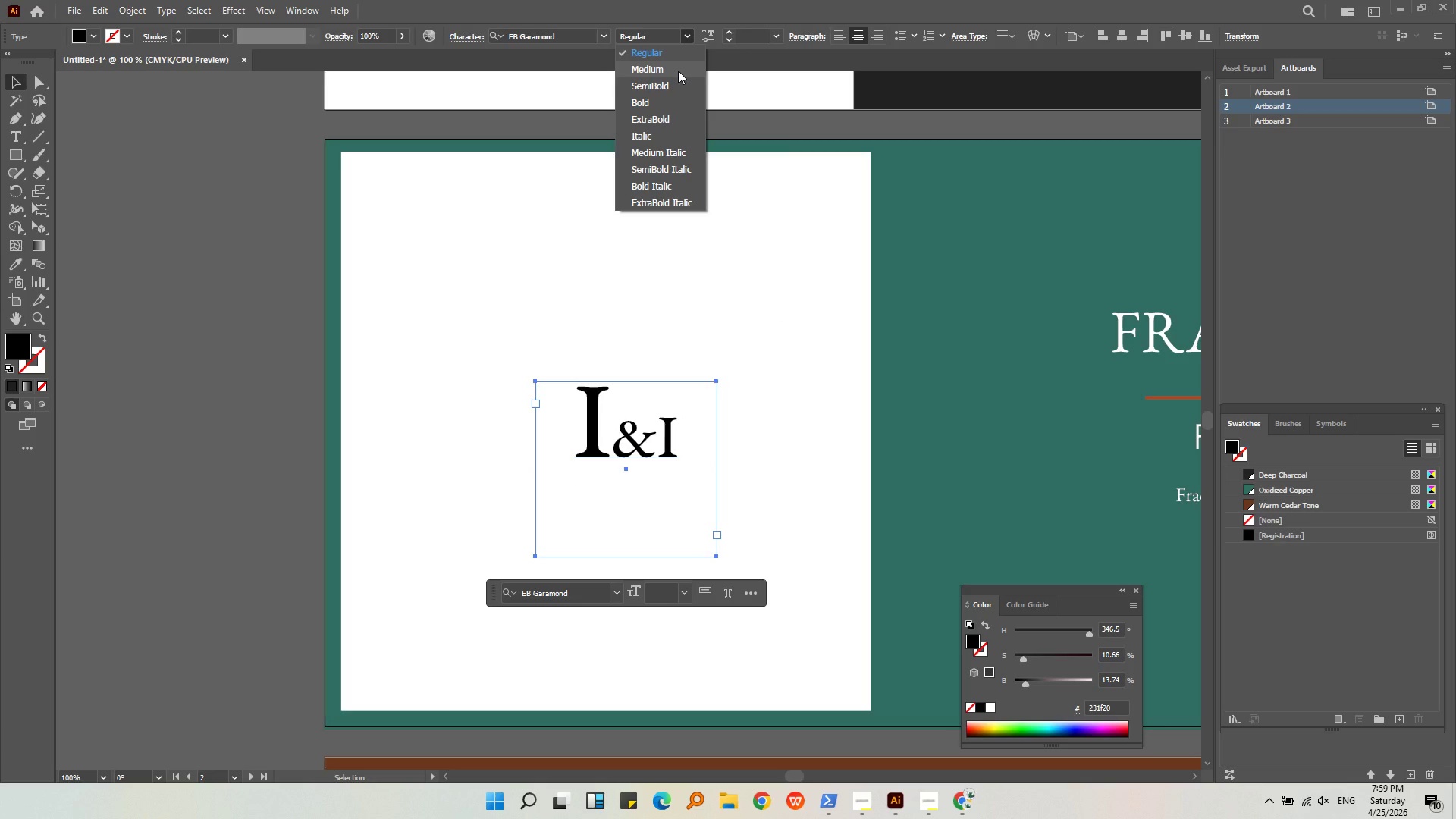 
wait(8.55)
 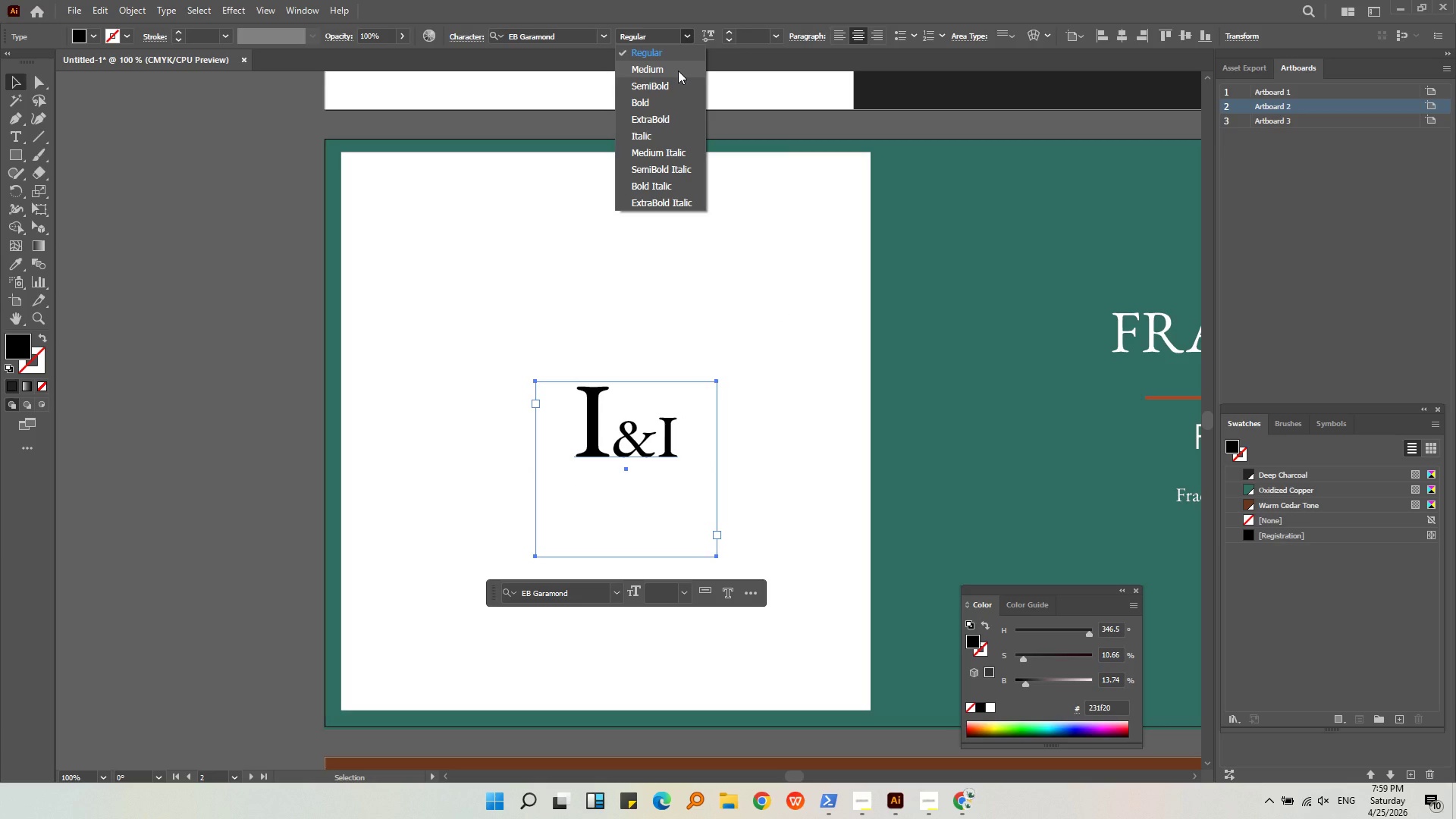 
left_click([658, 67])
 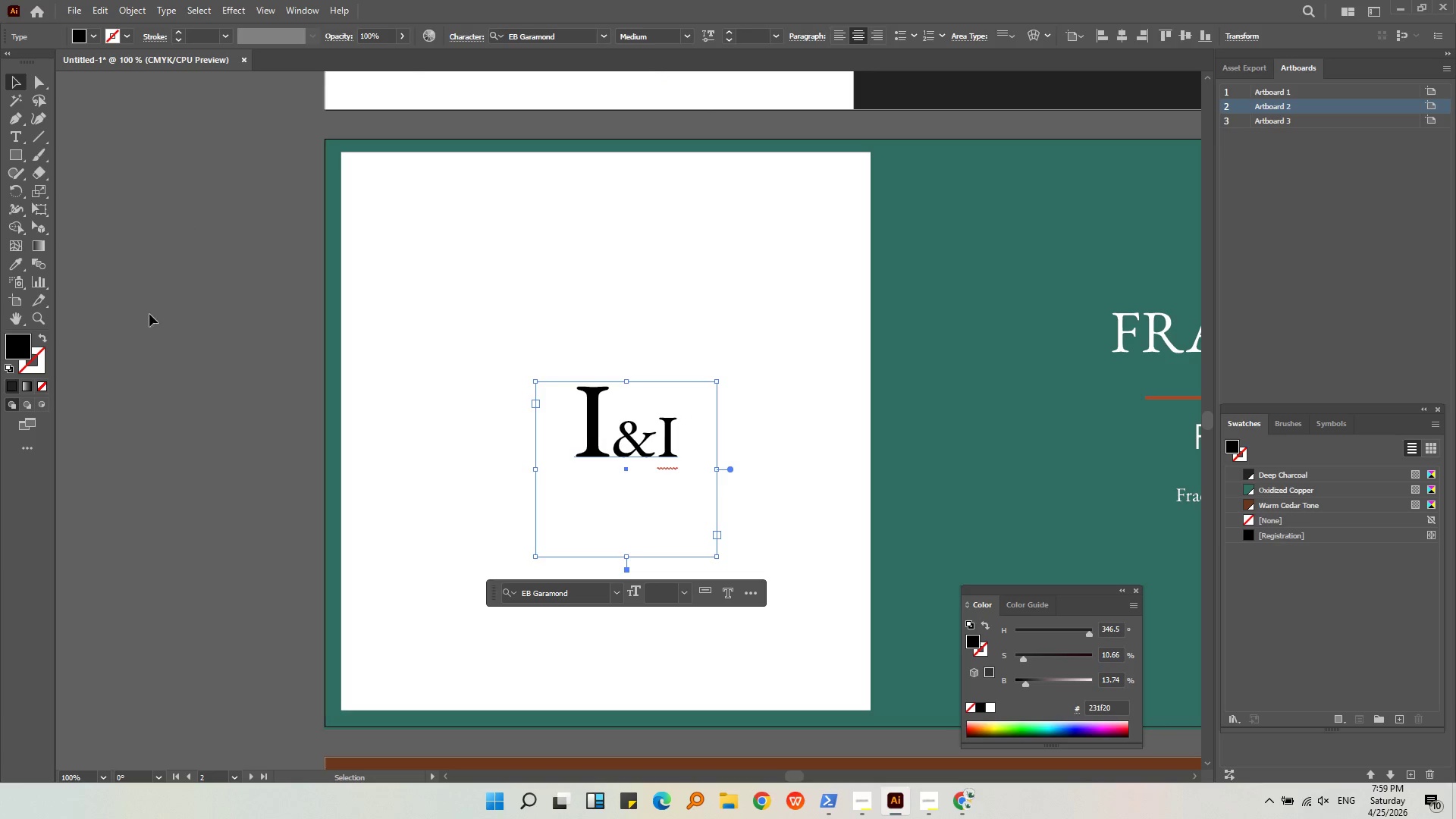 
left_click([152, 326])
 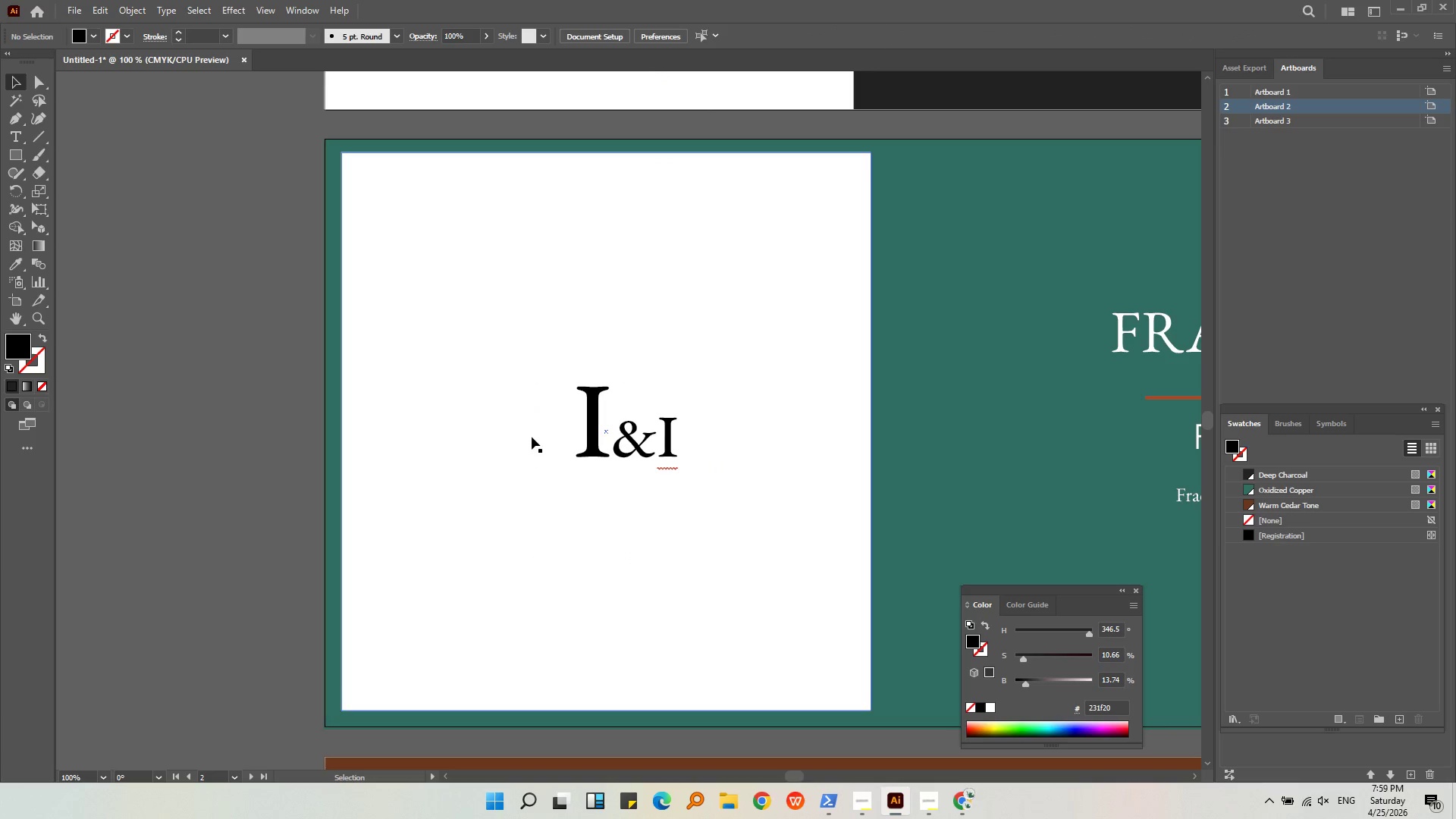 
left_click([635, 419])
 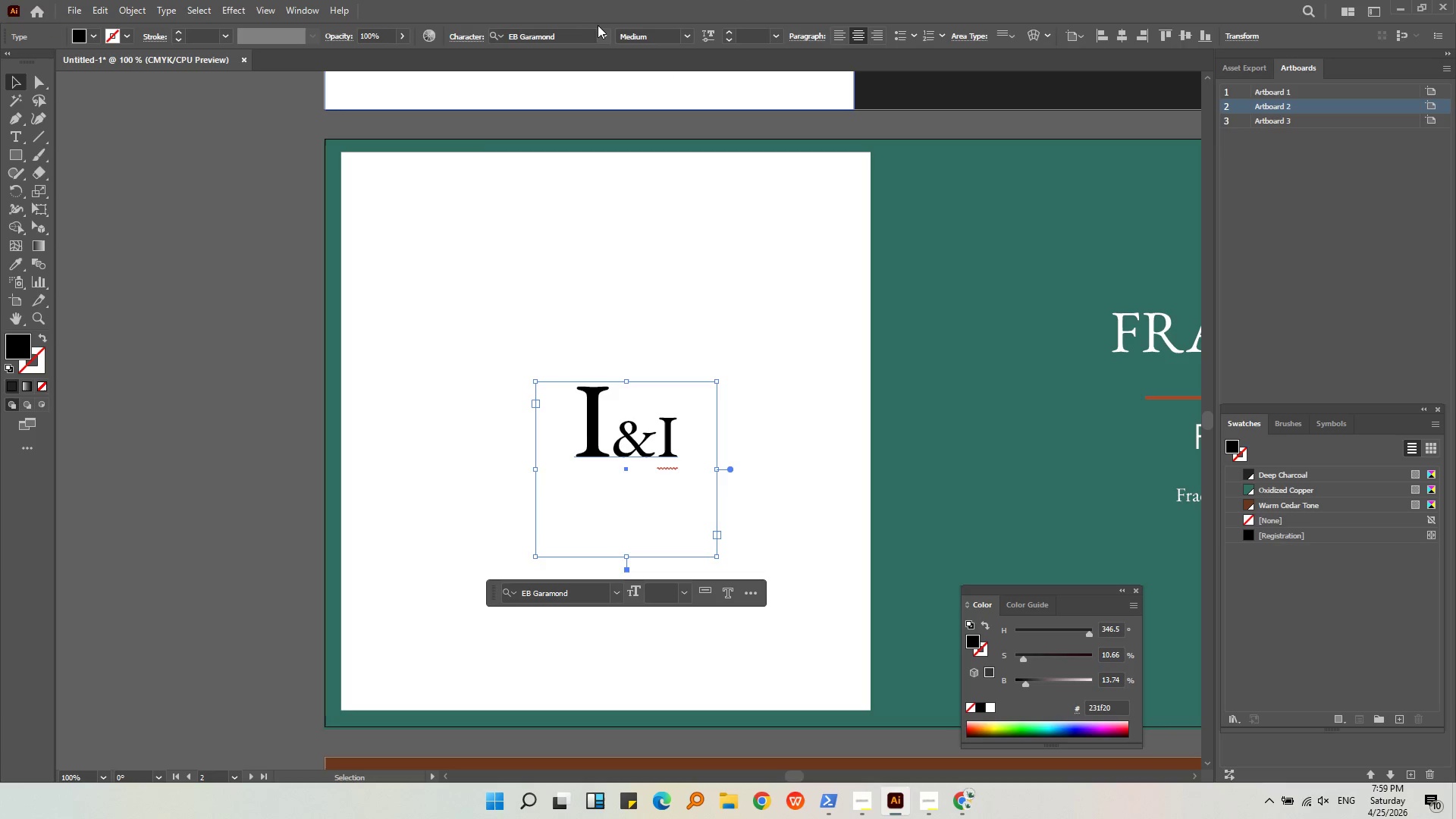 
left_click([604, 37])
 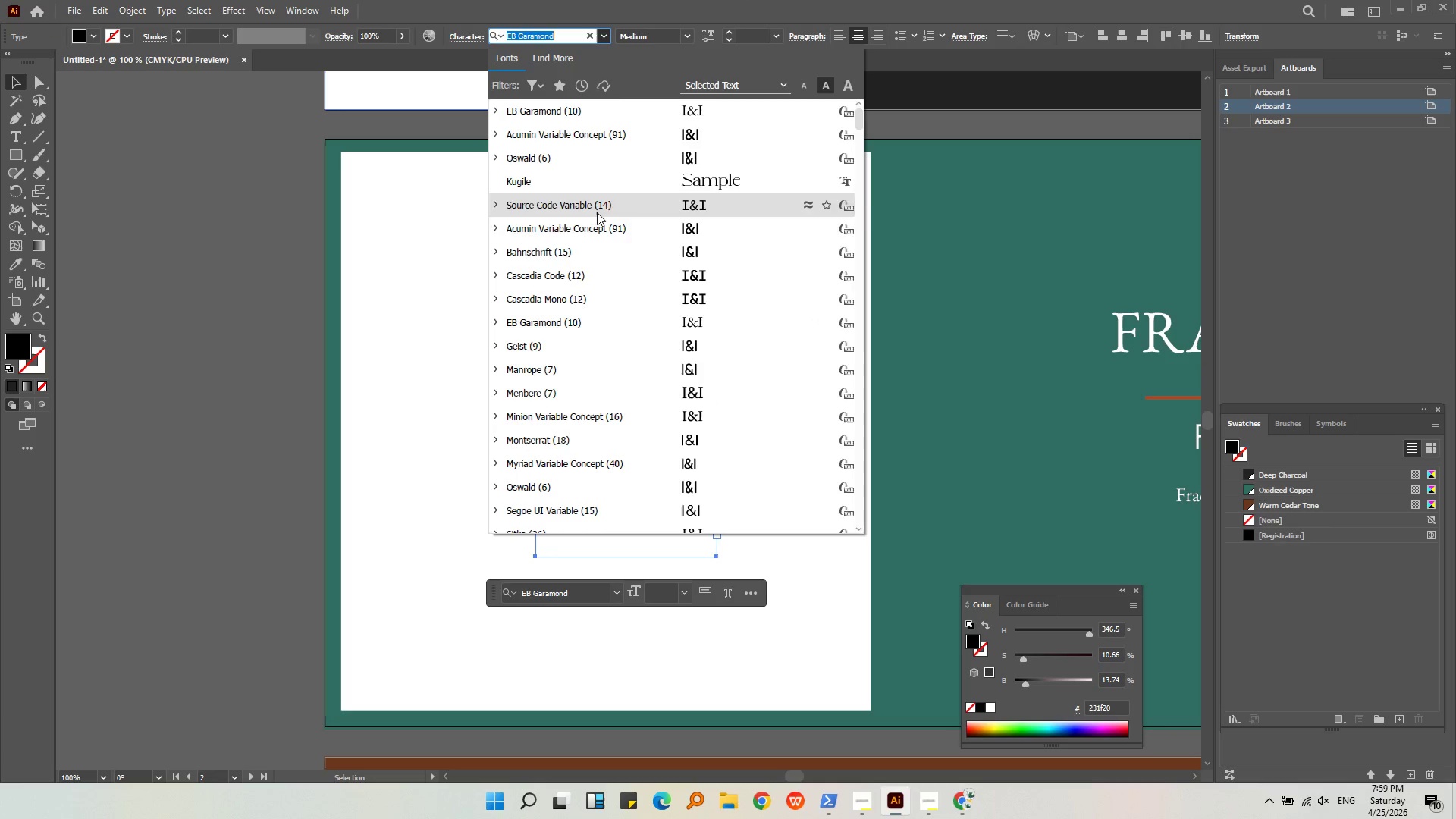 
left_click([592, 318])
 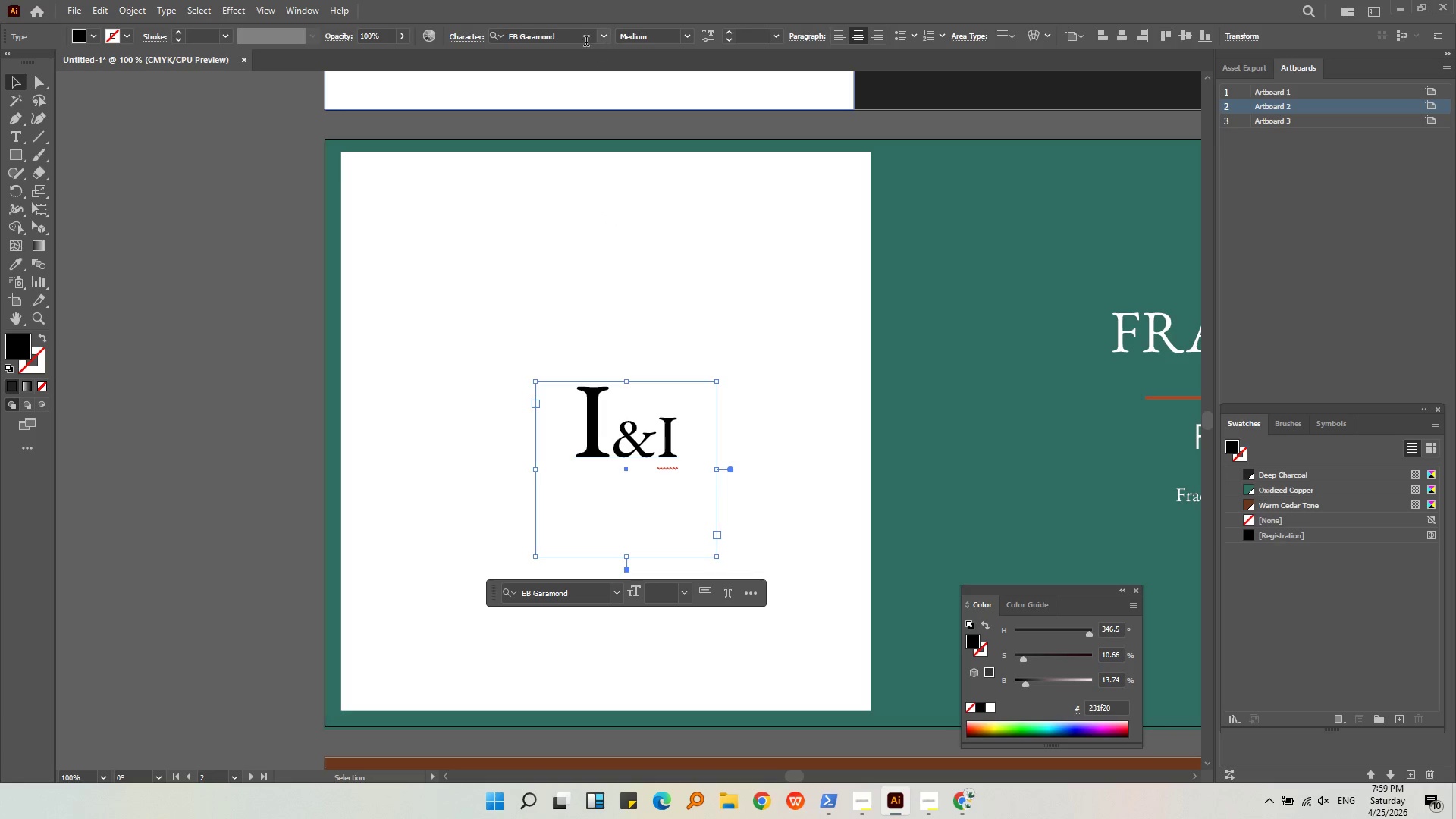 
left_click([597, 36])
 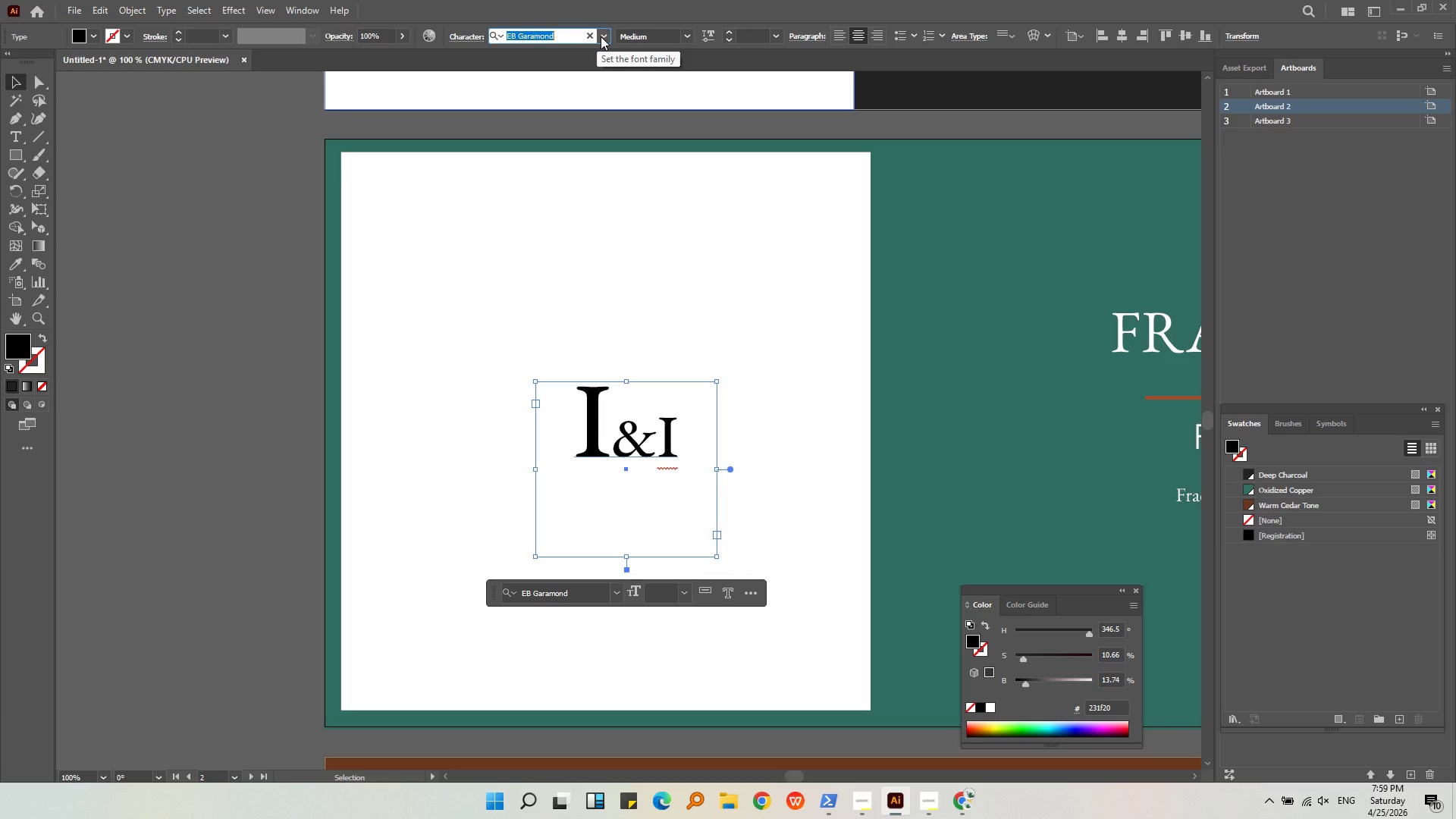 
left_click([601, 36])
 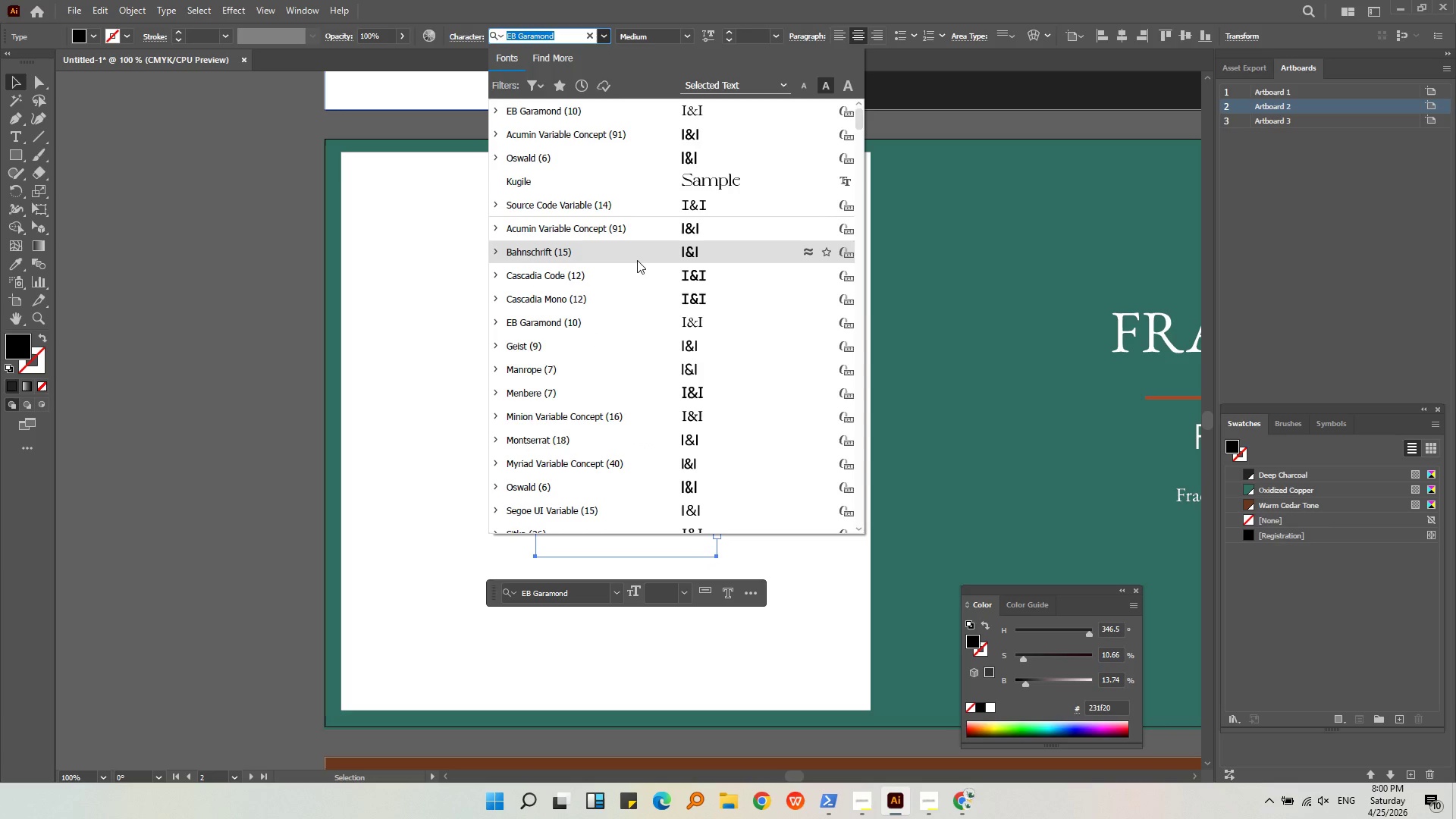 
scroll: coordinate [637, 260], scroll_direction: down, amount: 4.0
 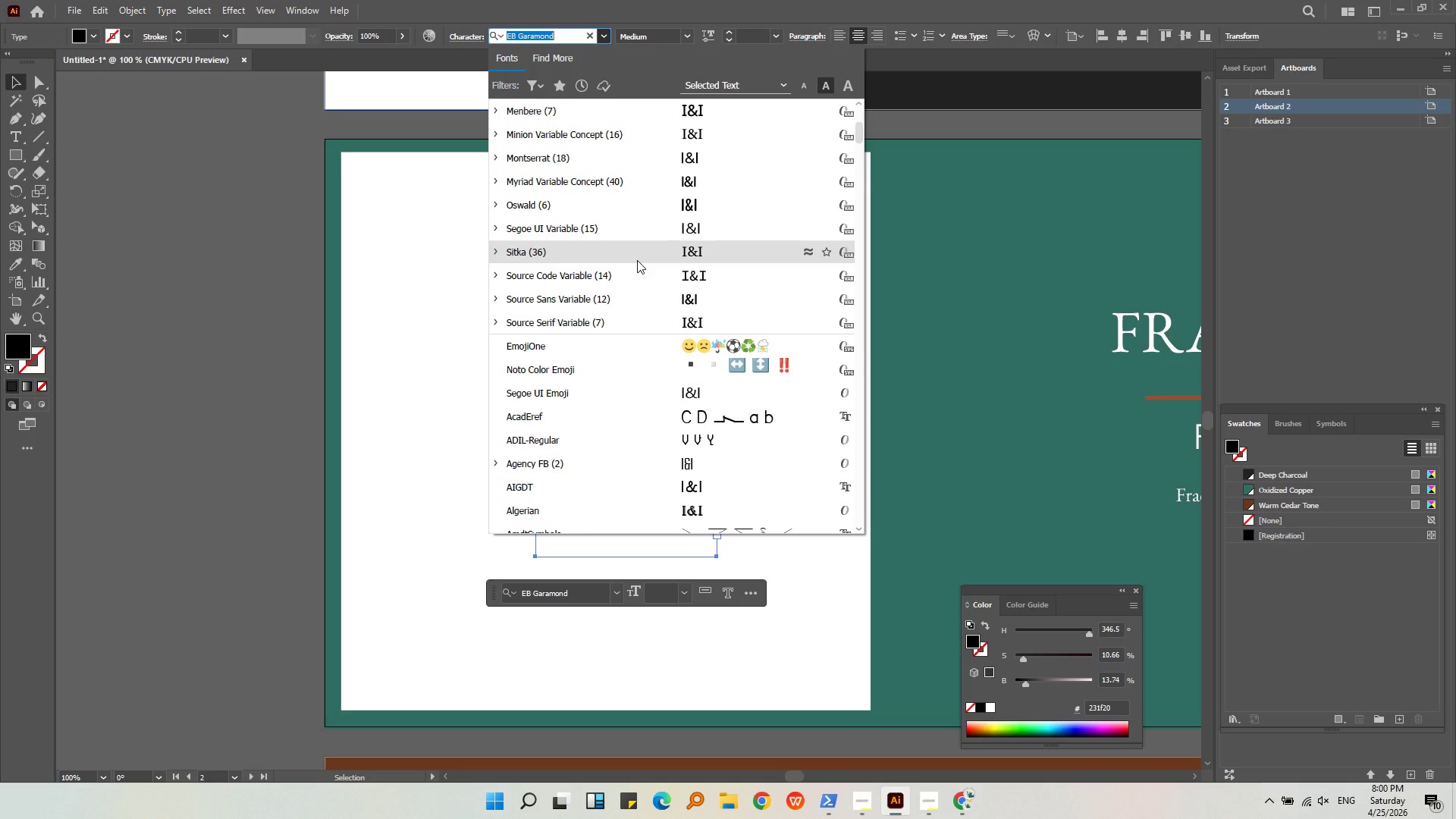 
wait(5.27)
 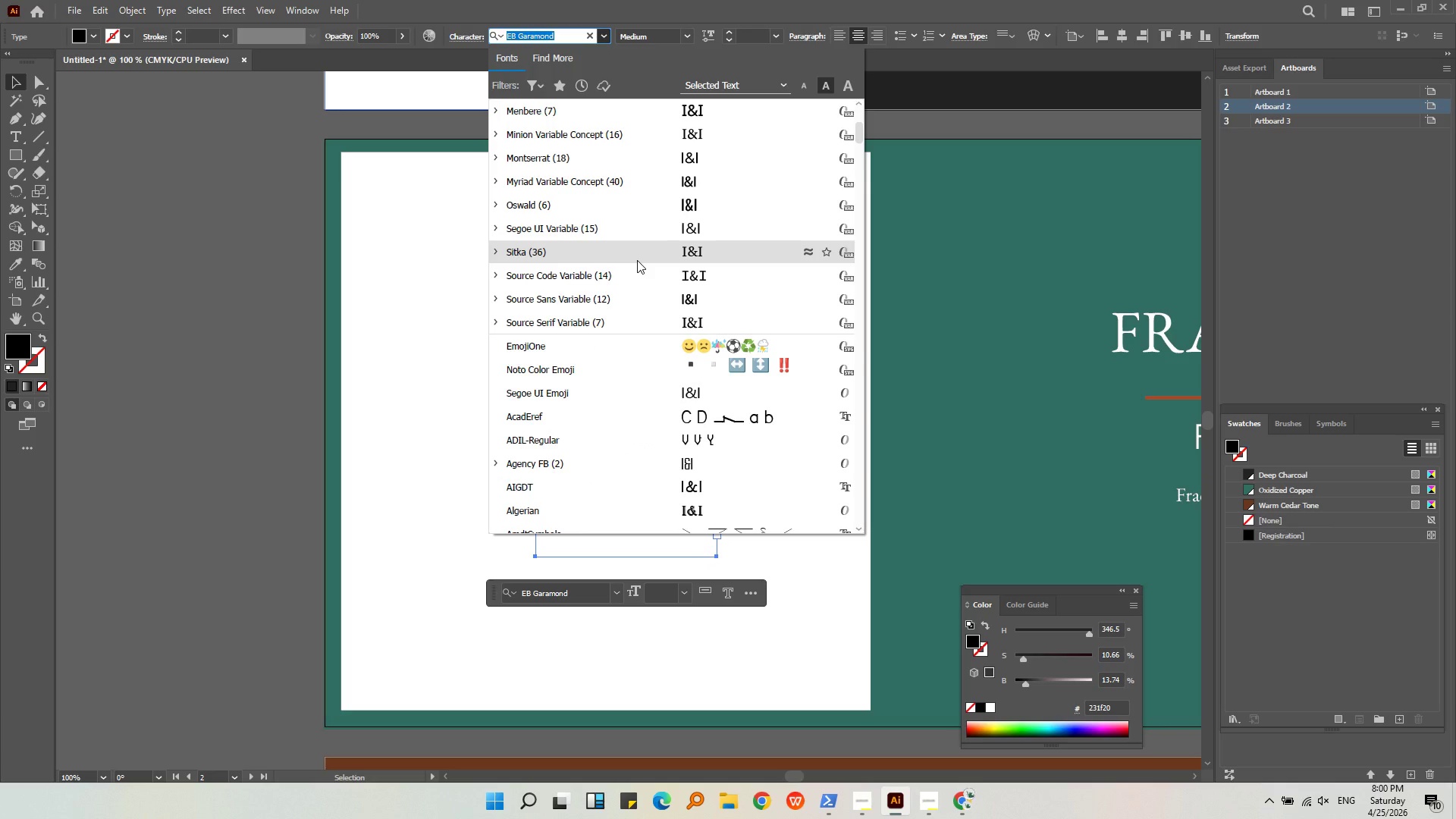 
scroll: coordinate [637, 260], scroll_direction: down, amount: 3.0
 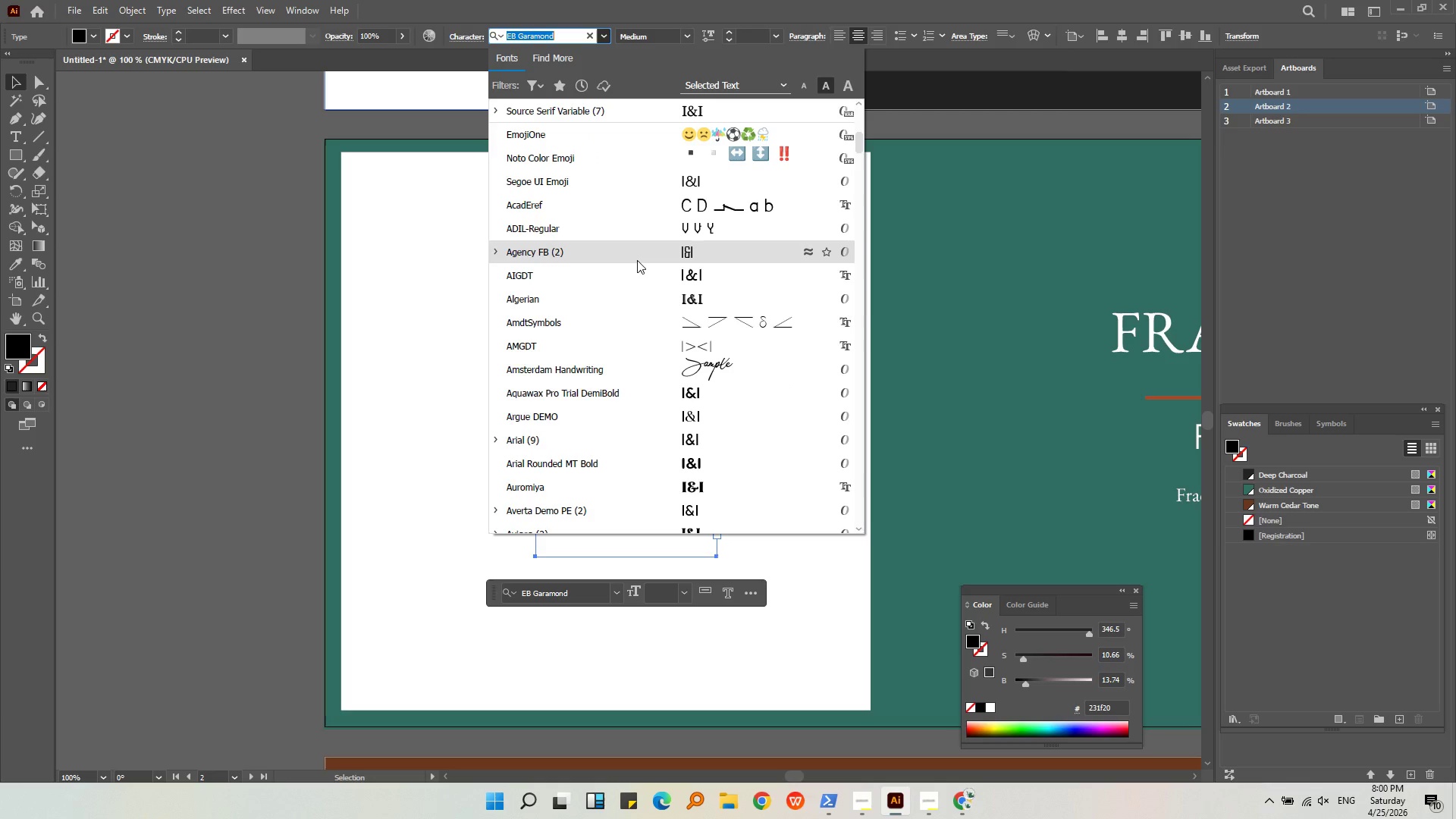 
left_click([704, 430])
 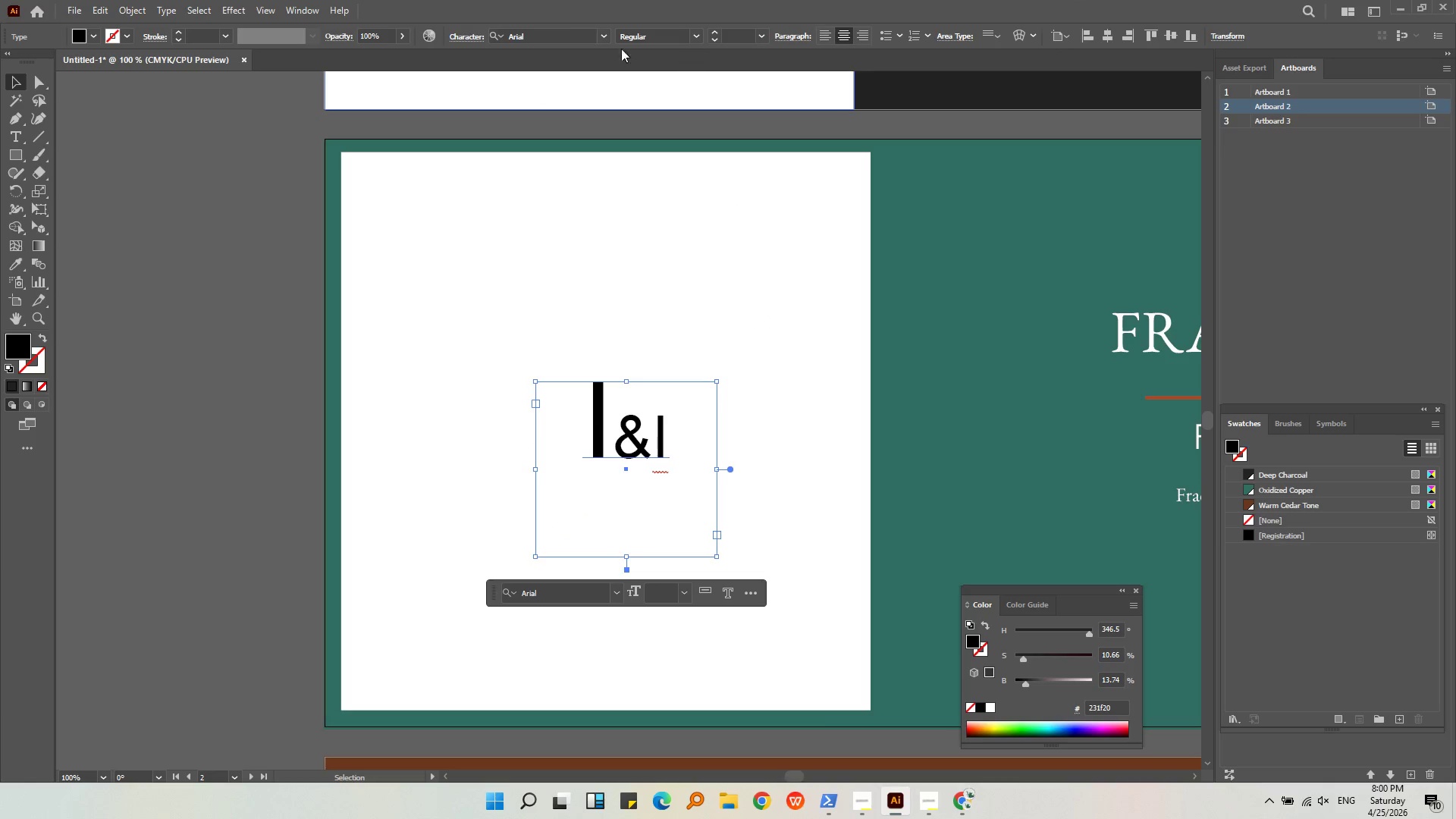 
left_click([599, 33])
 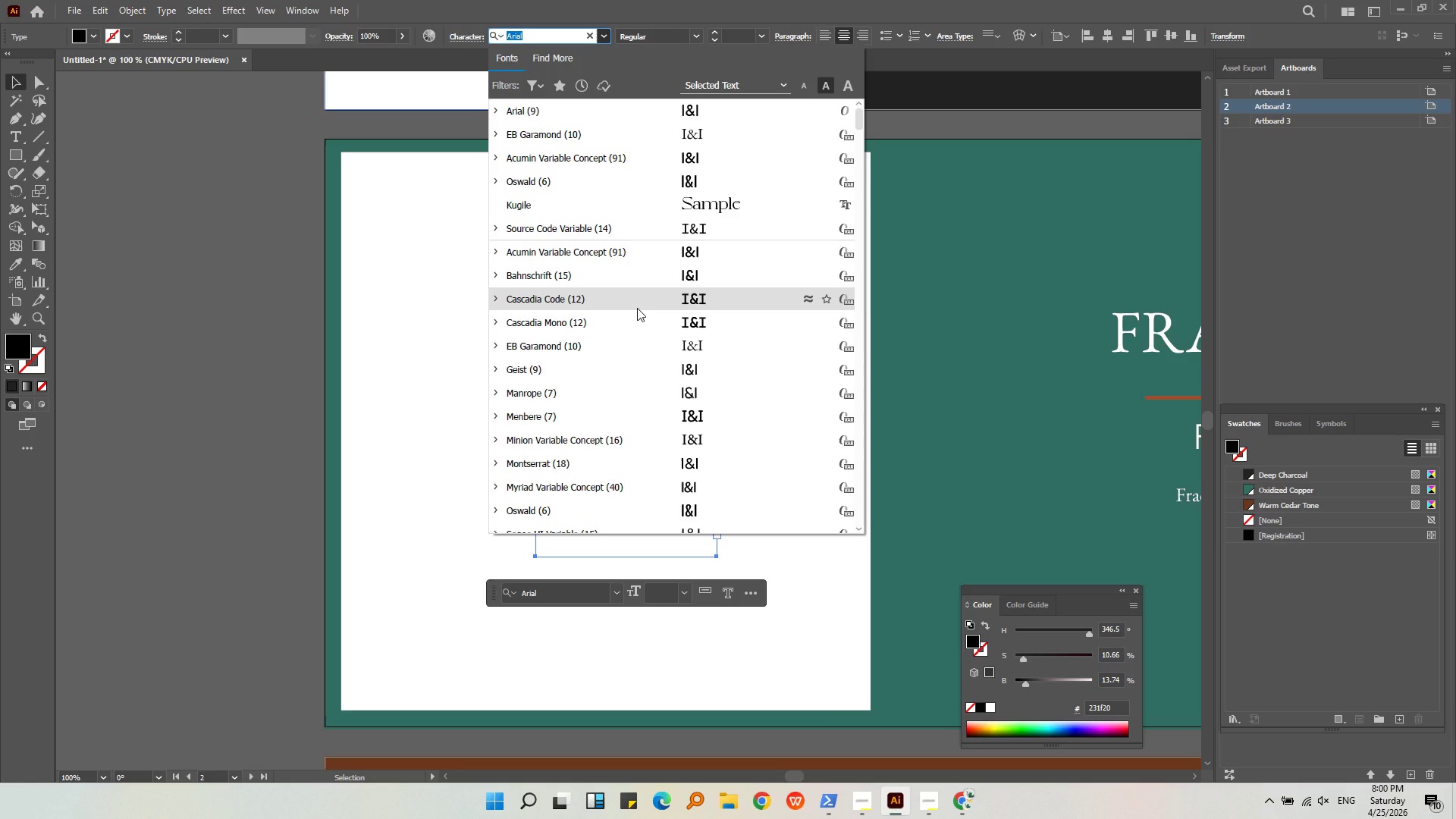 
wait(6.61)
 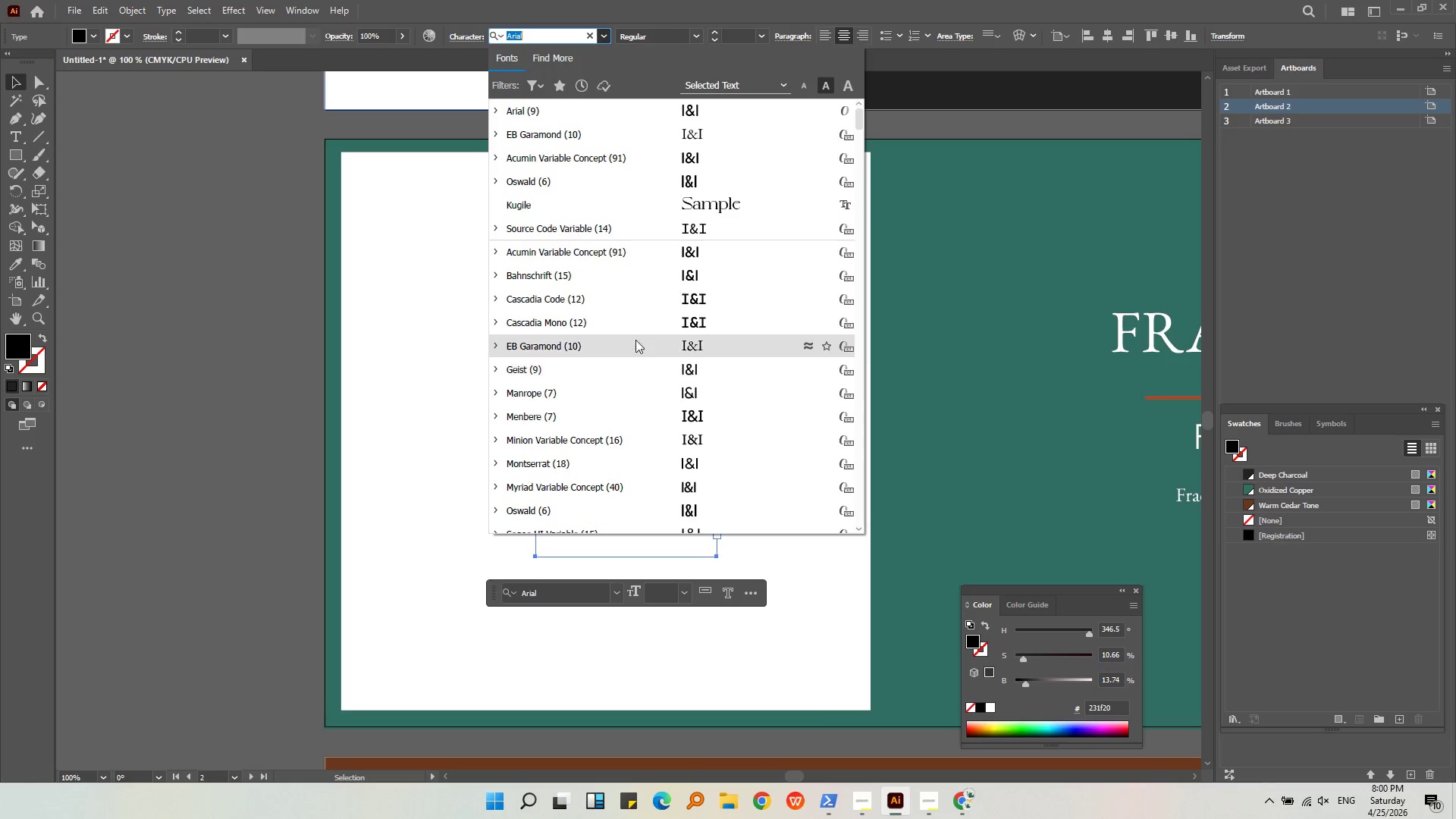 
left_click([641, 395])
 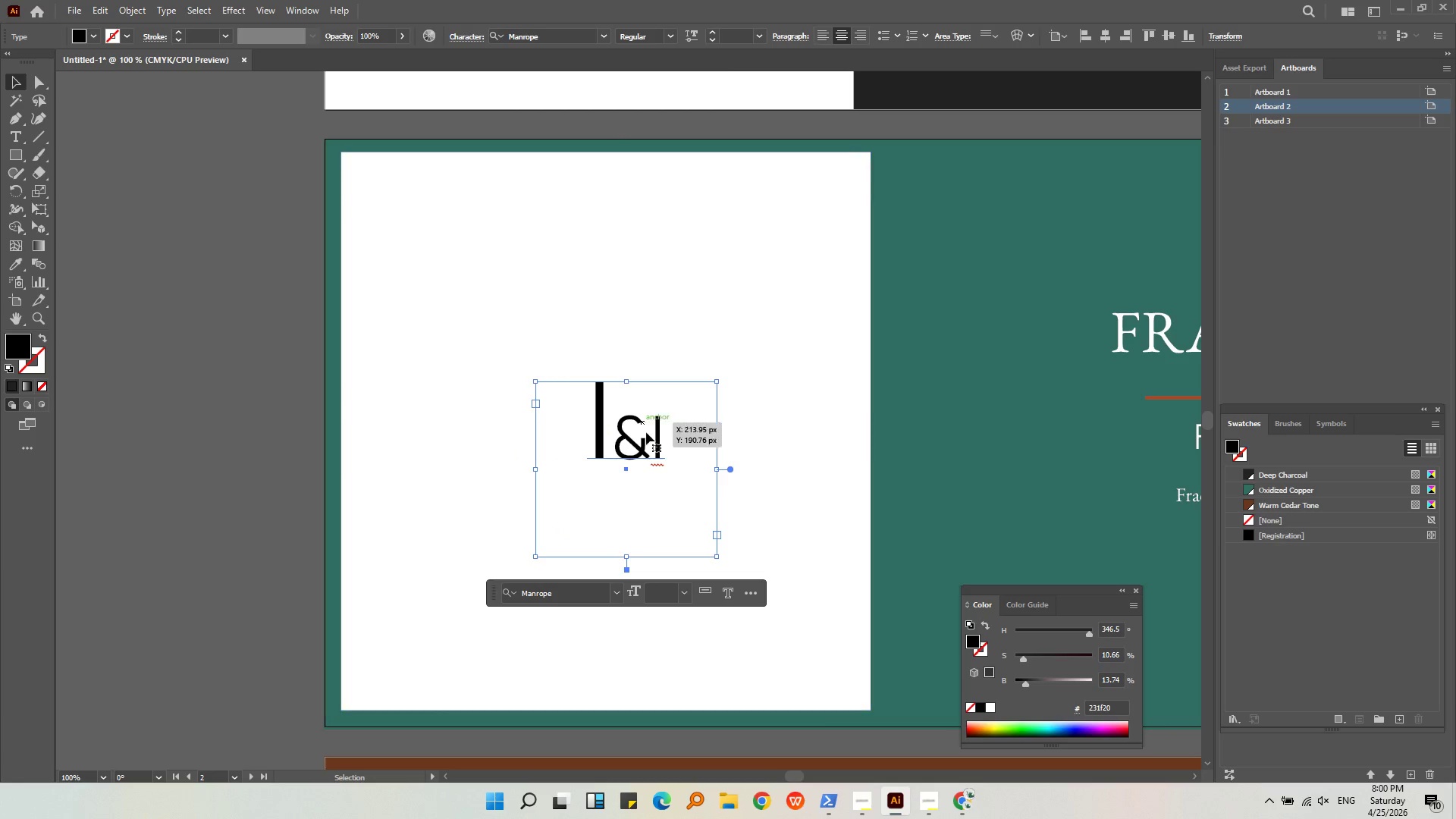 
left_click([646, 434])
 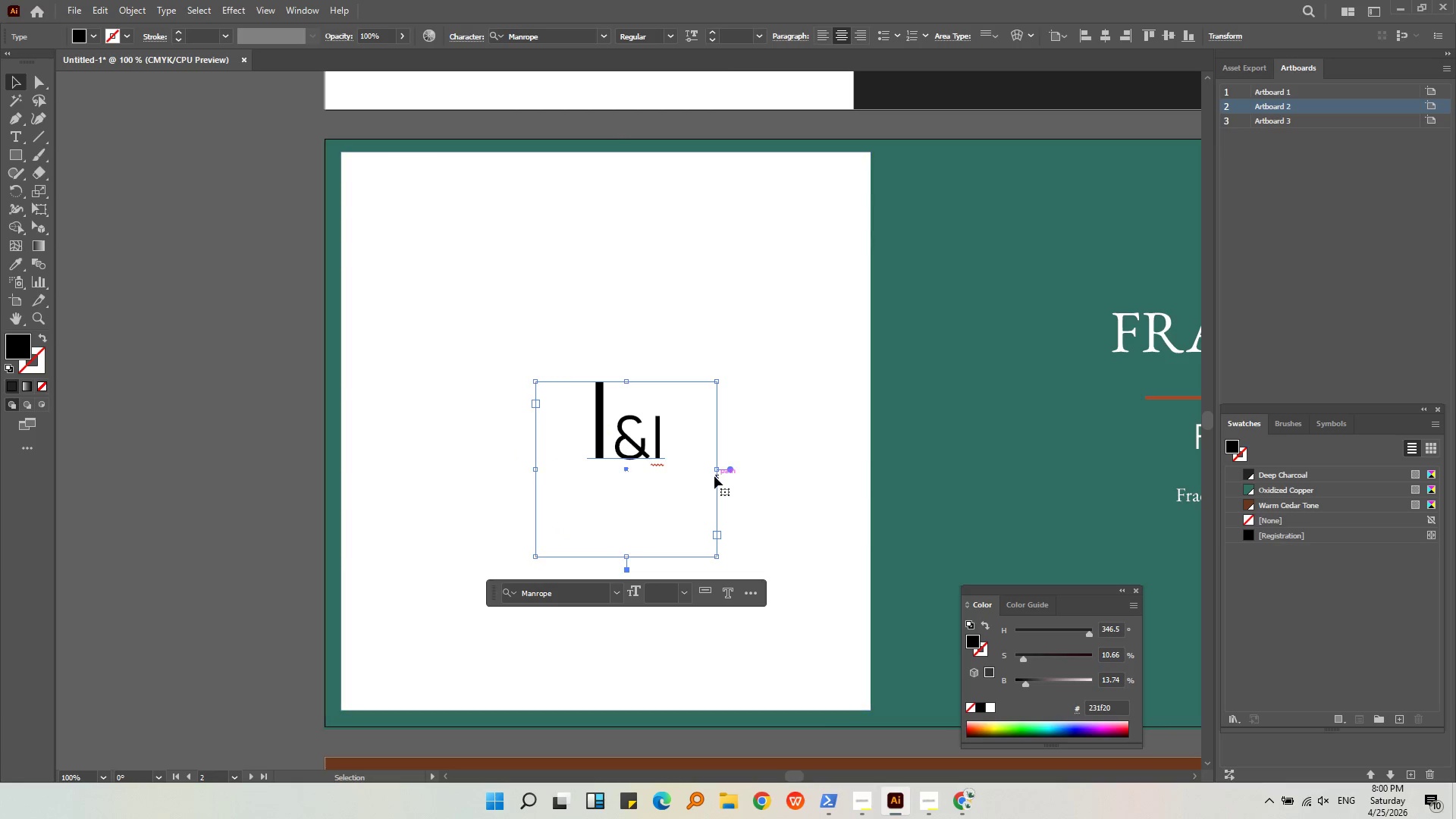 
left_click([714, 476])
 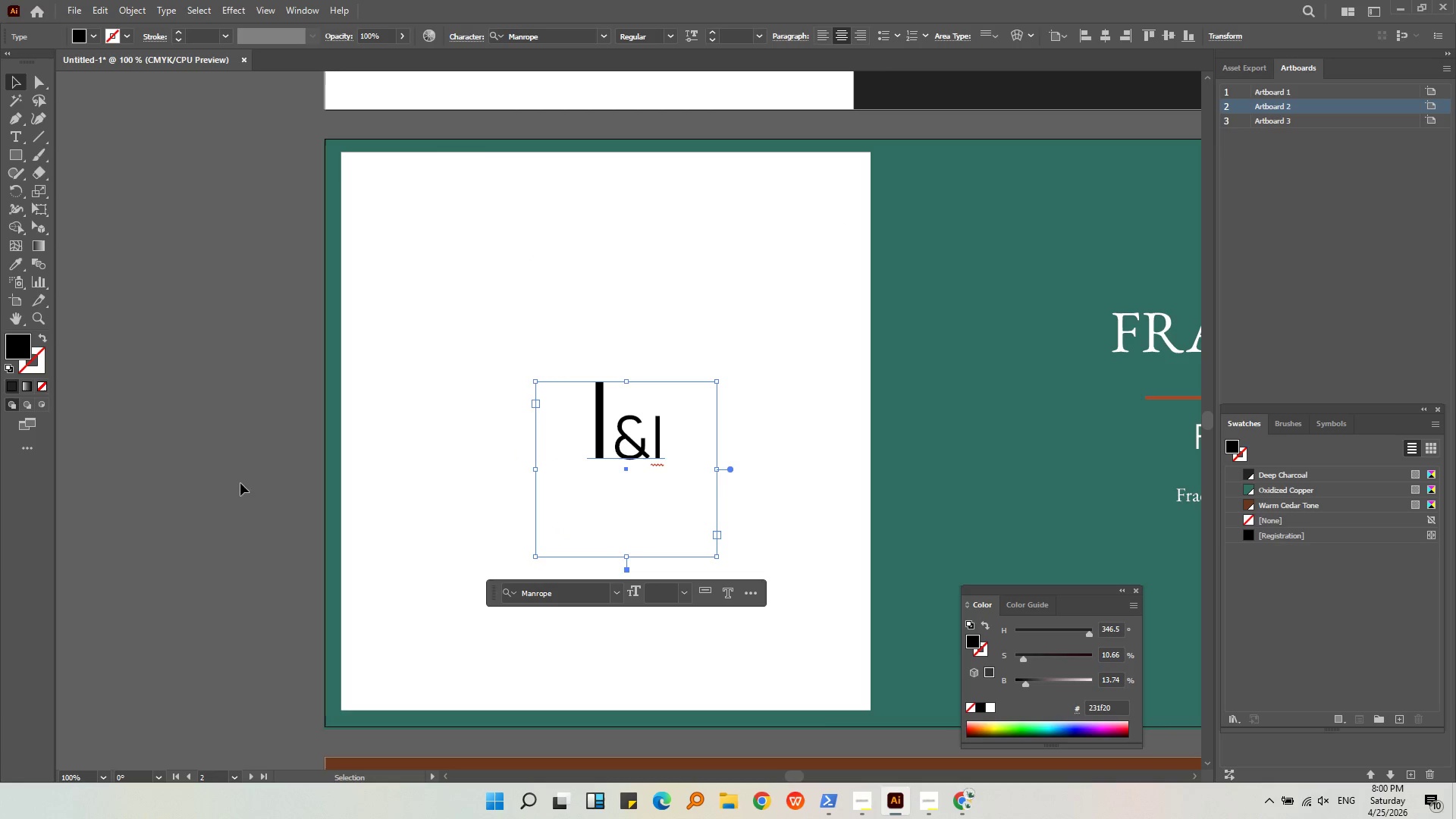 
left_click([222, 468])
 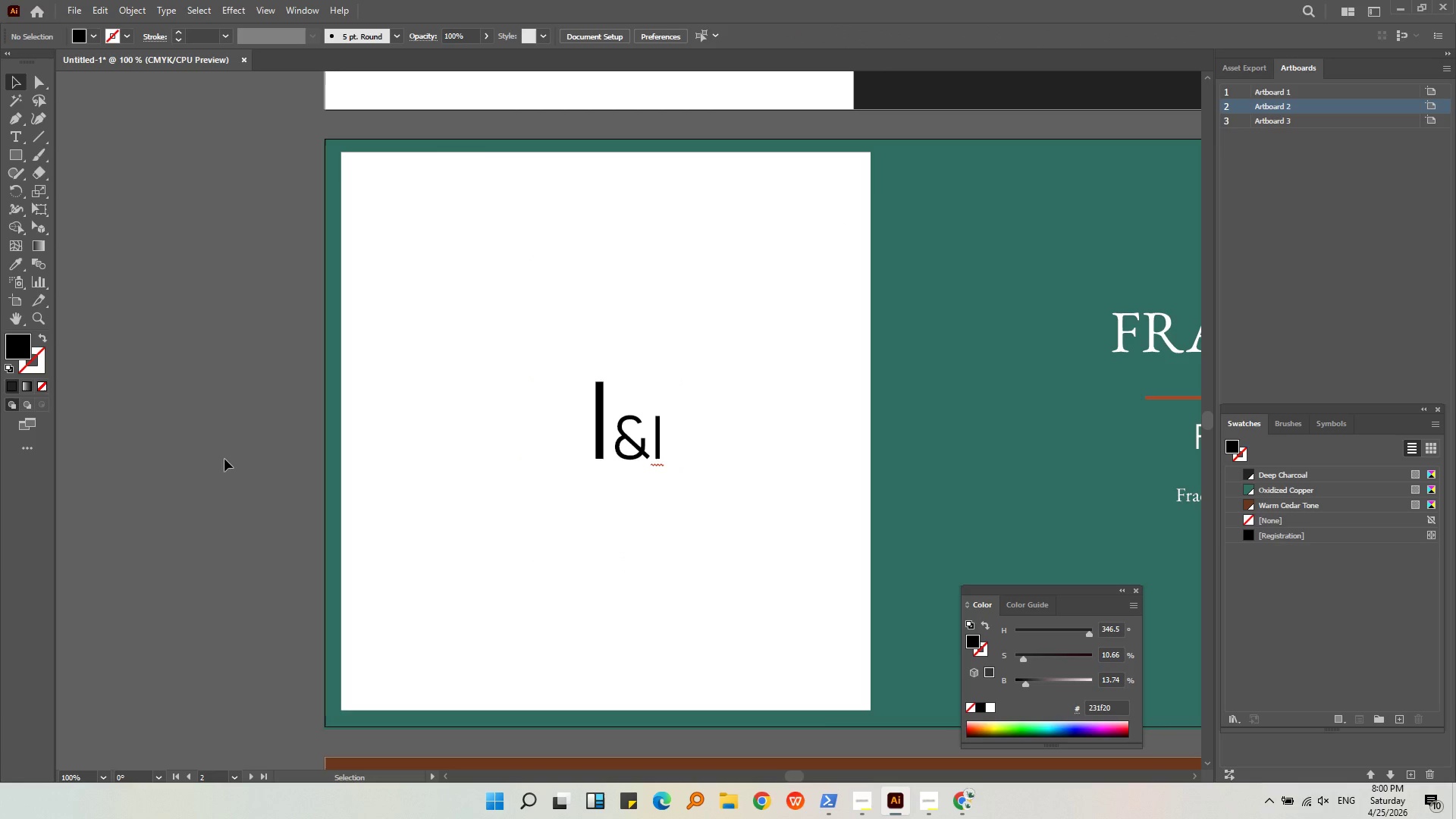 
hold_key(key=AltLeft, duration=0.33)
 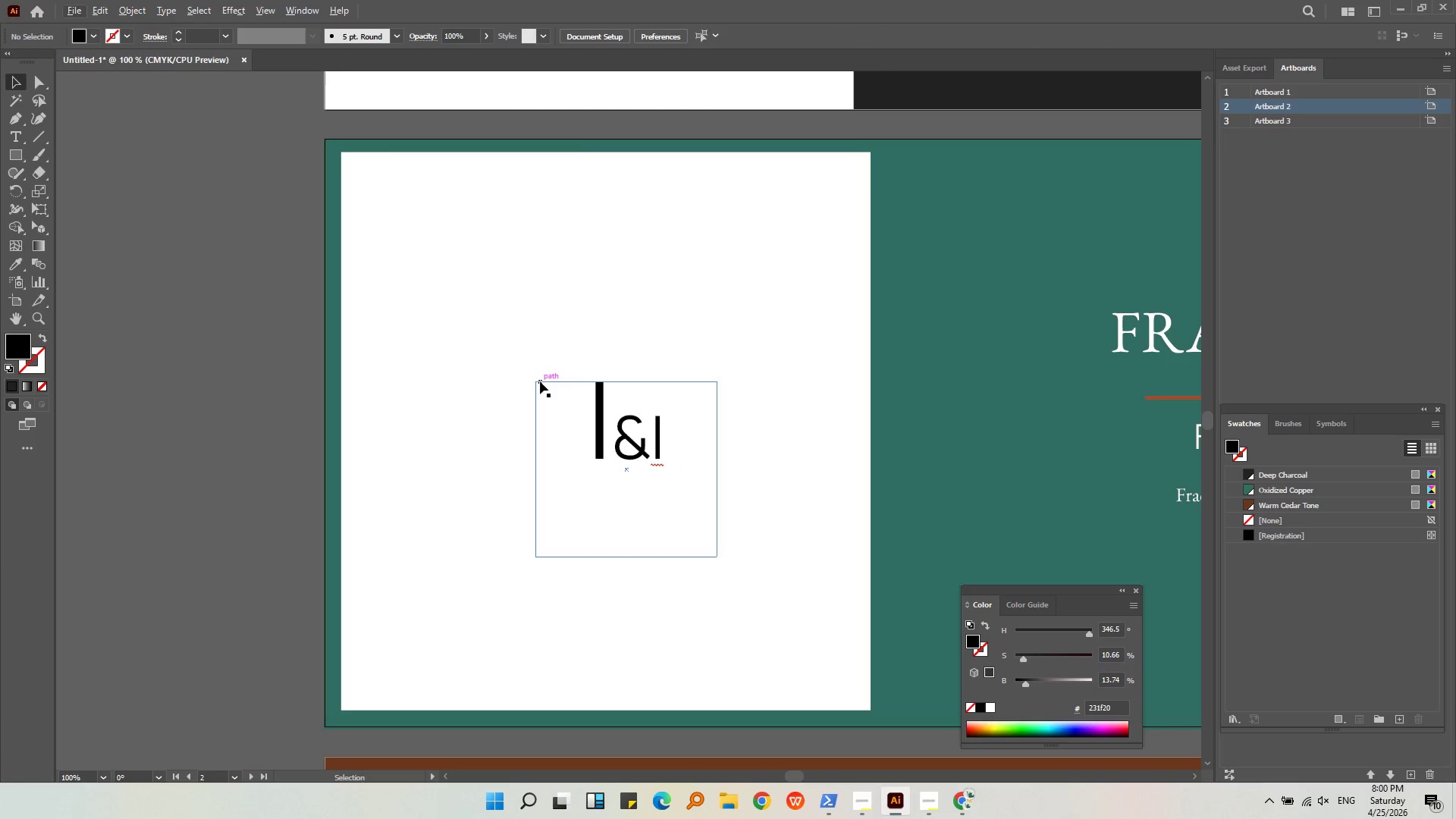 
left_click([583, 392])
 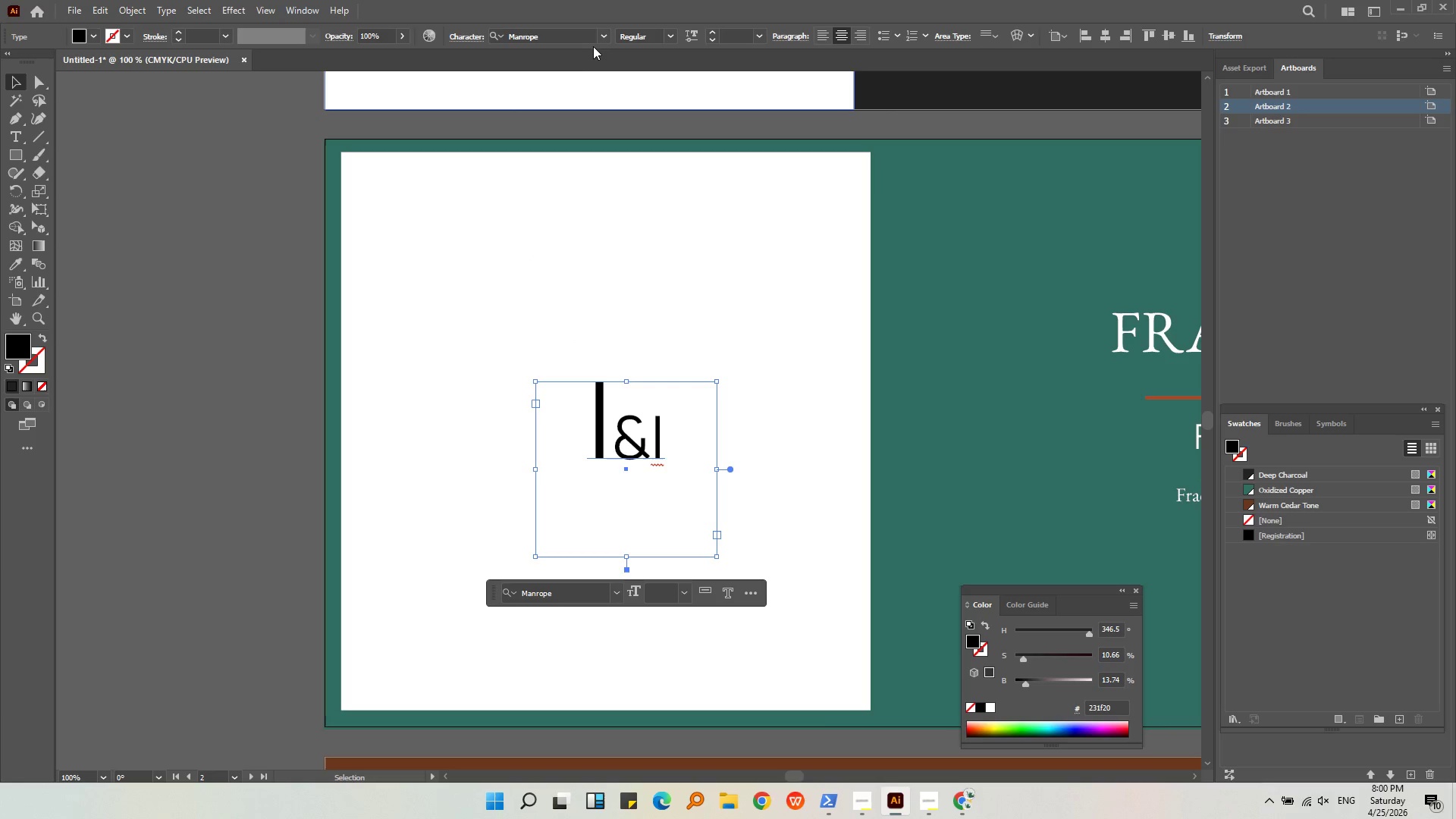 
left_click([603, 42])
 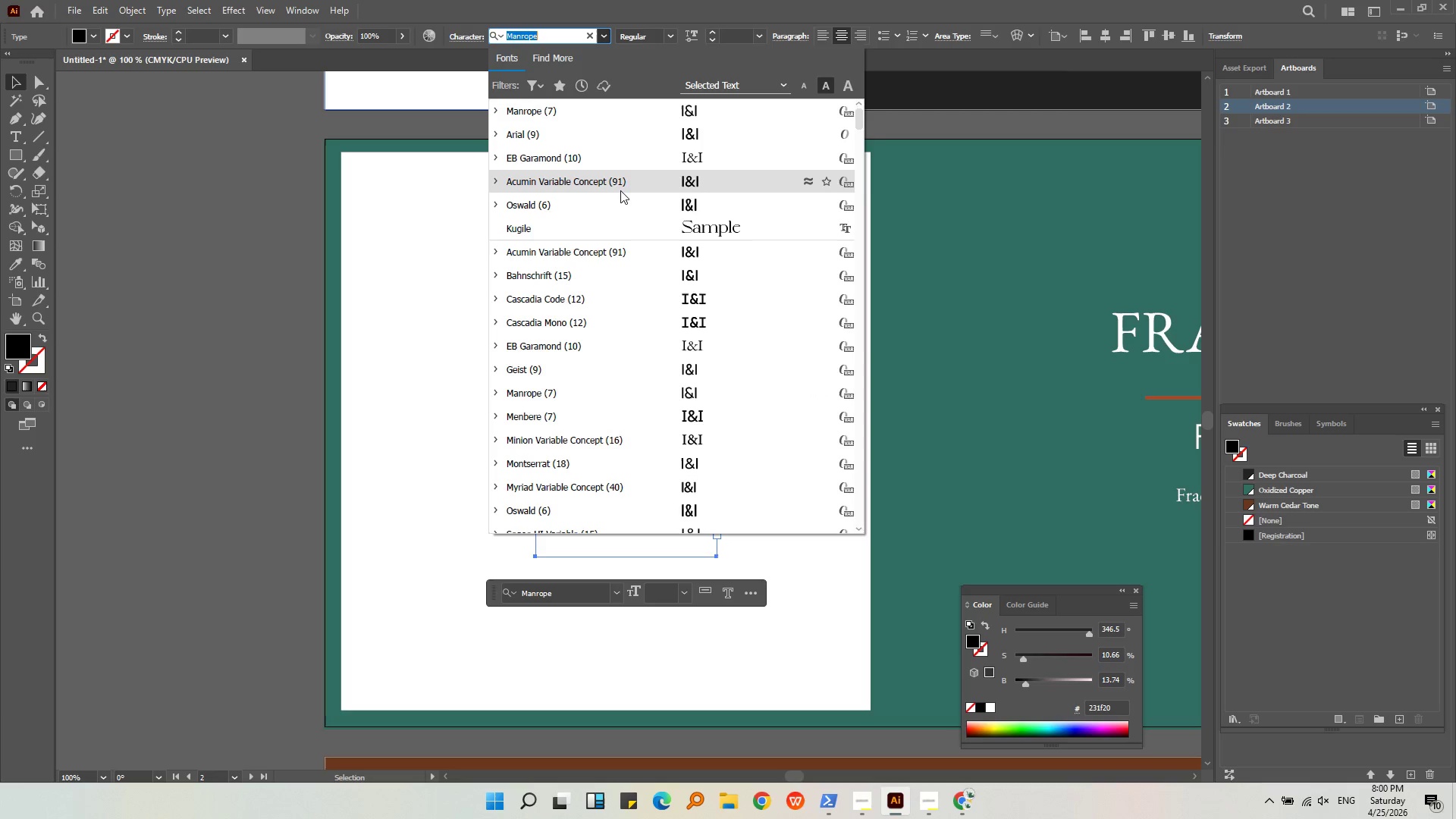 
left_click([621, 223])
 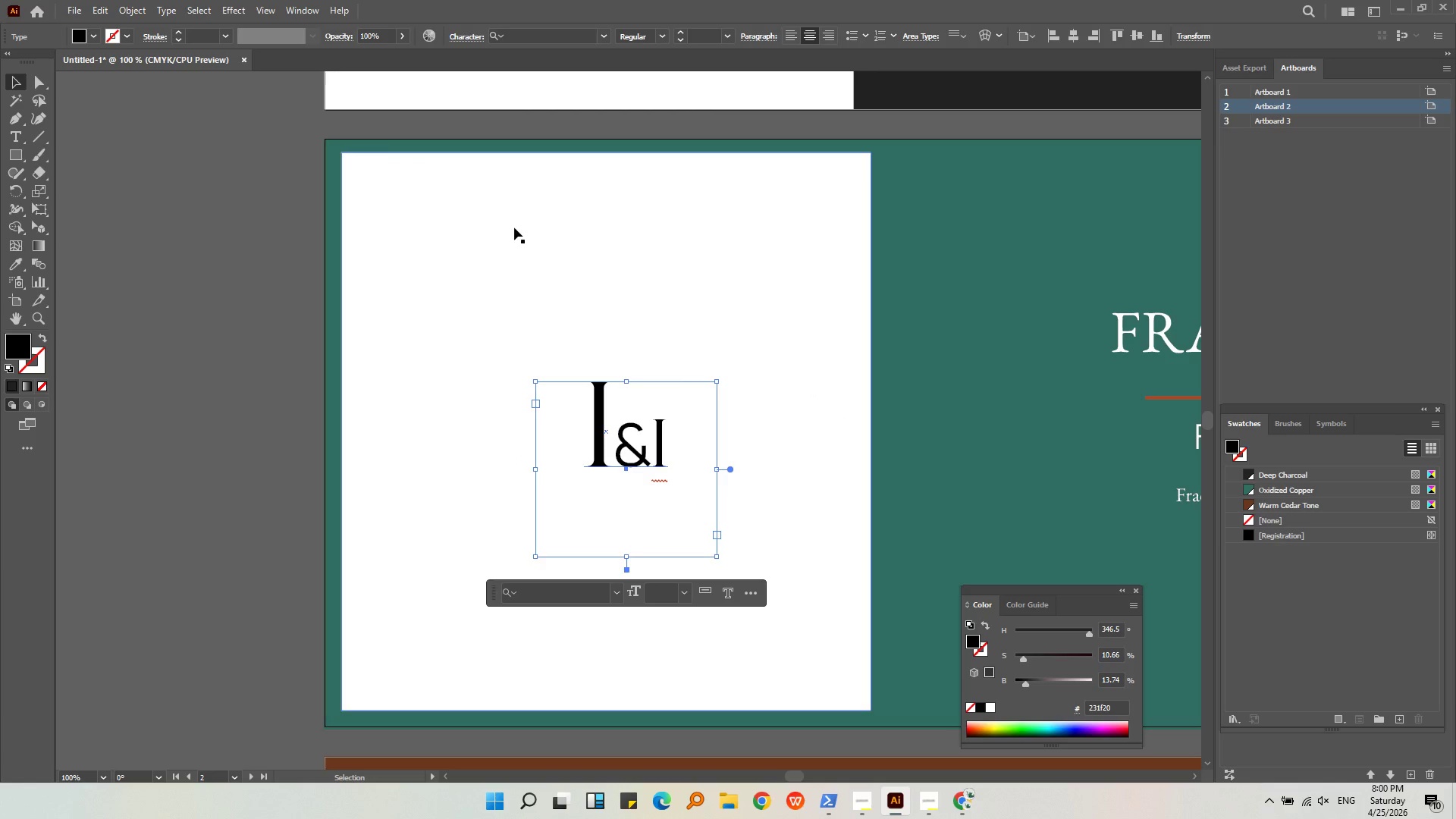 
left_click([268, 270])
 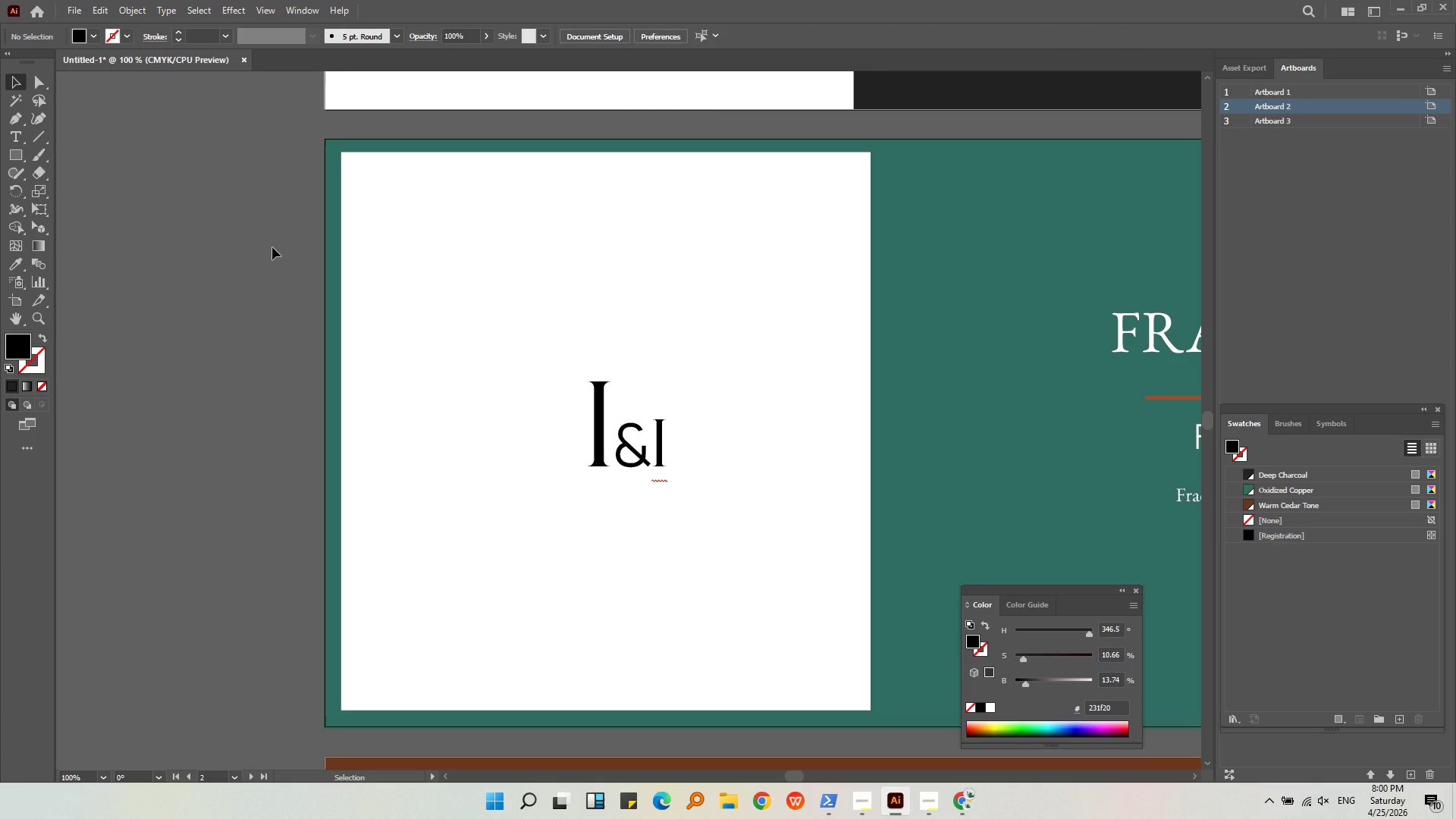 
left_click([627, 441])
 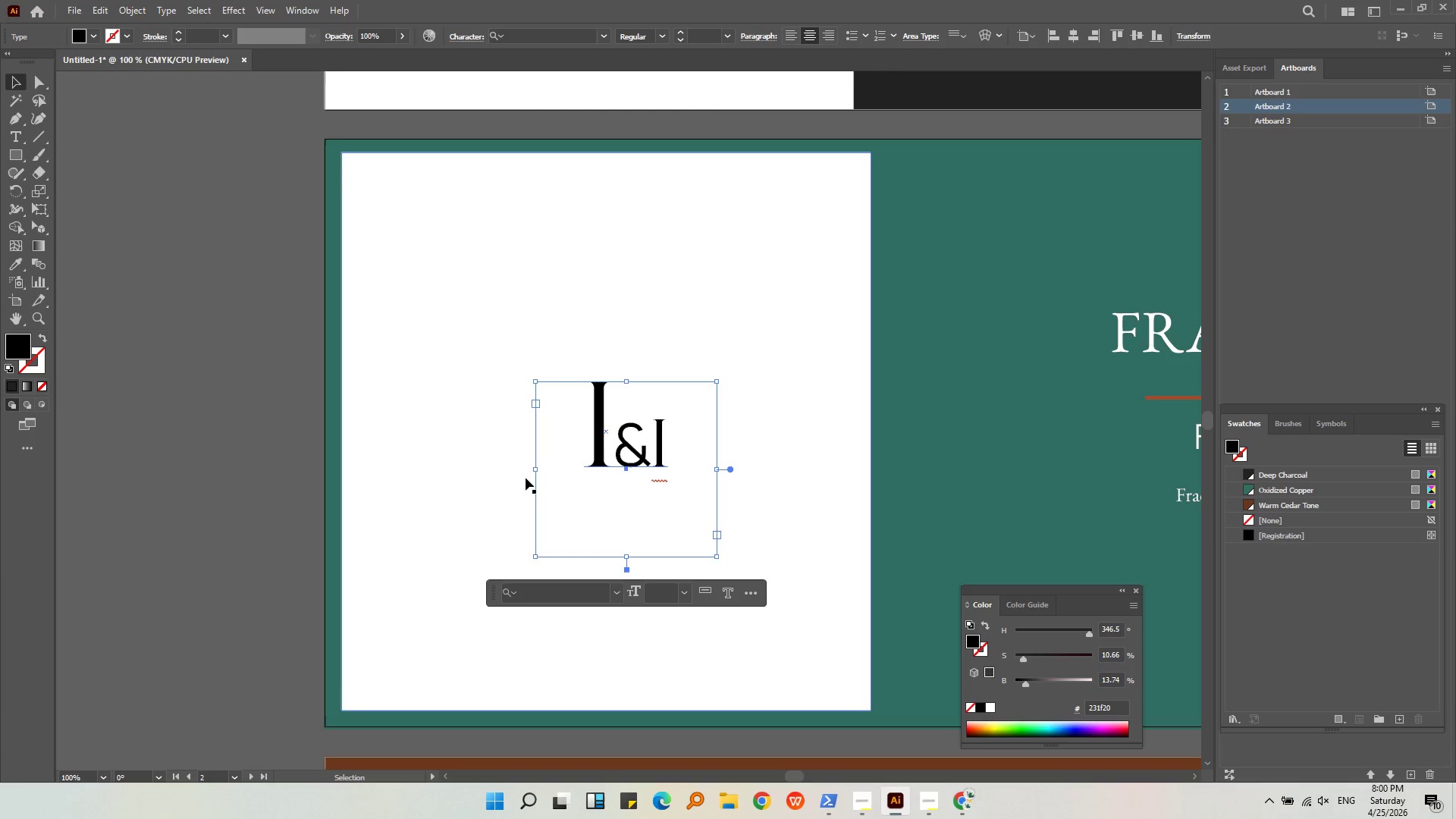 
key(Control+C)
 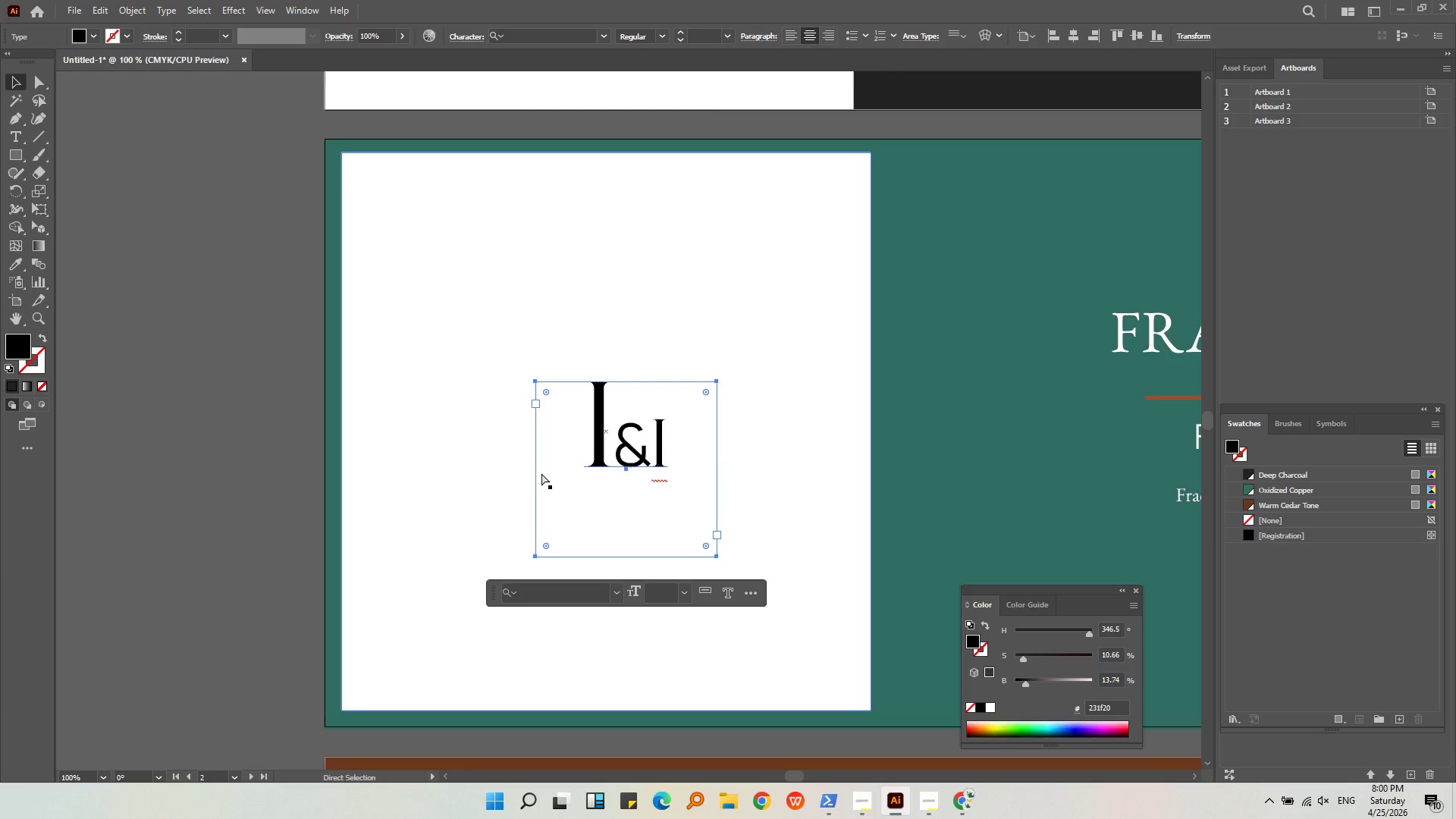 
key(Control+V)
 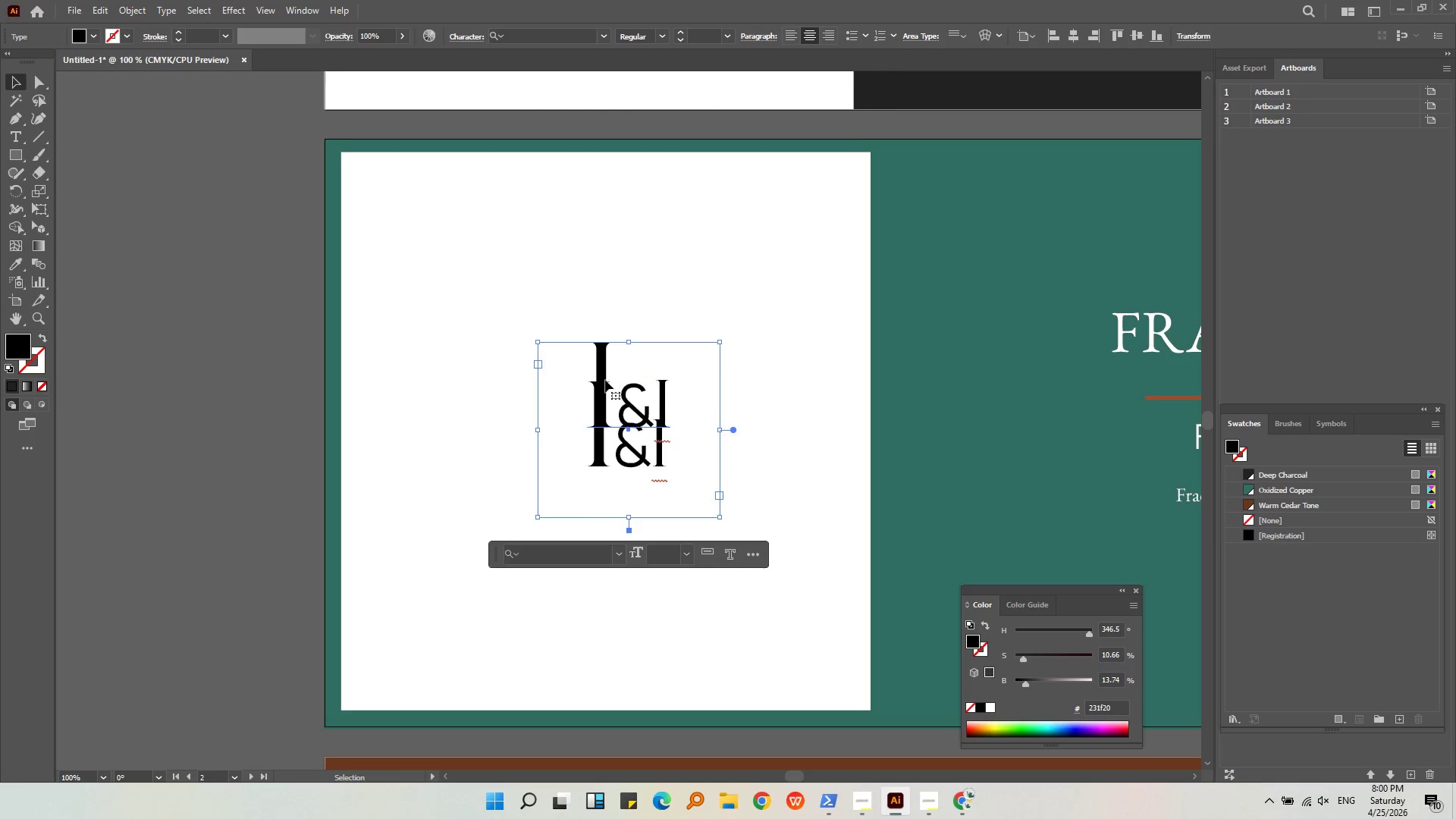 
left_click_drag(start_coordinate=[605, 353], to_coordinate=[611, 249])
 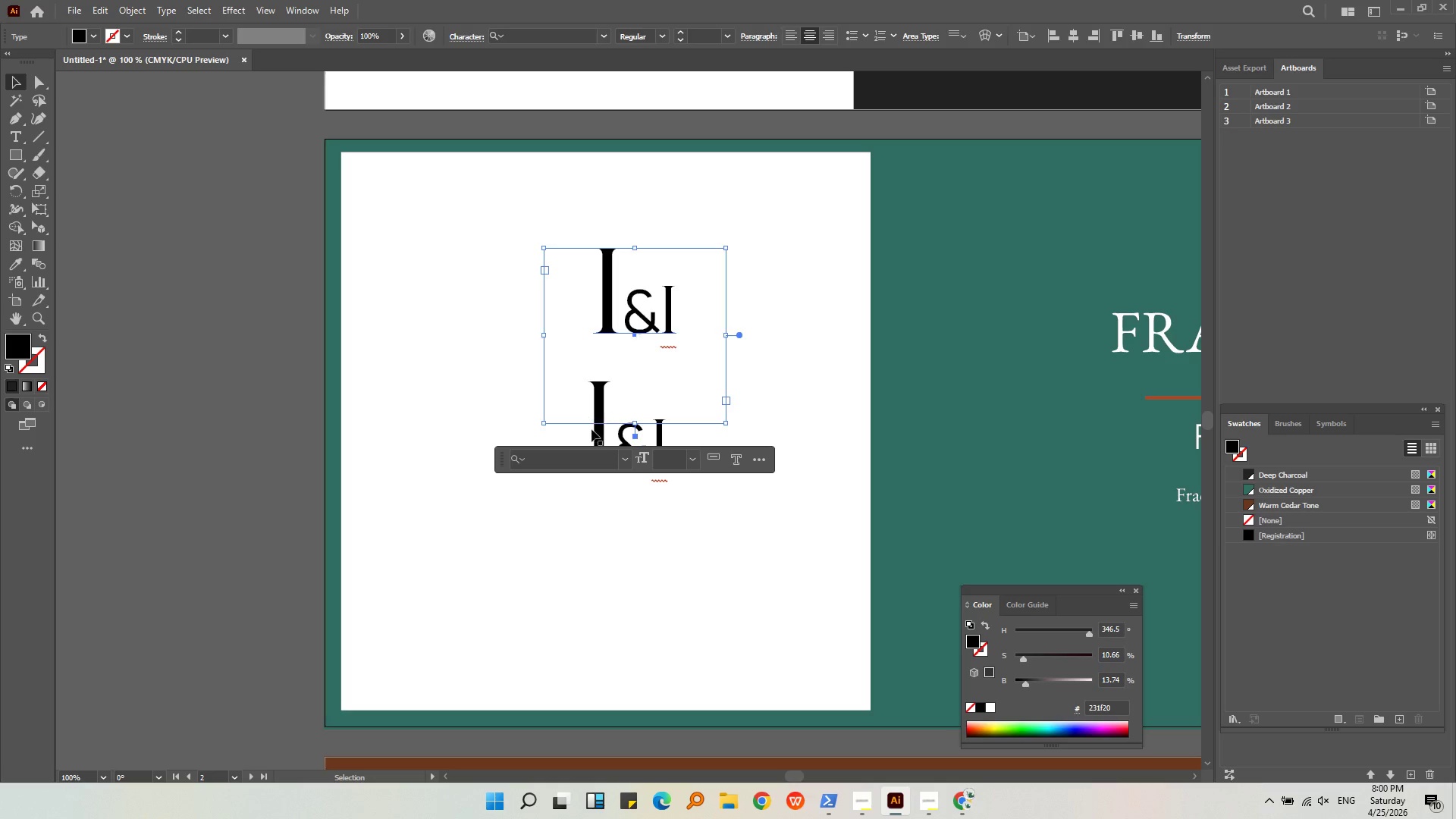 
left_click([602, 392])
 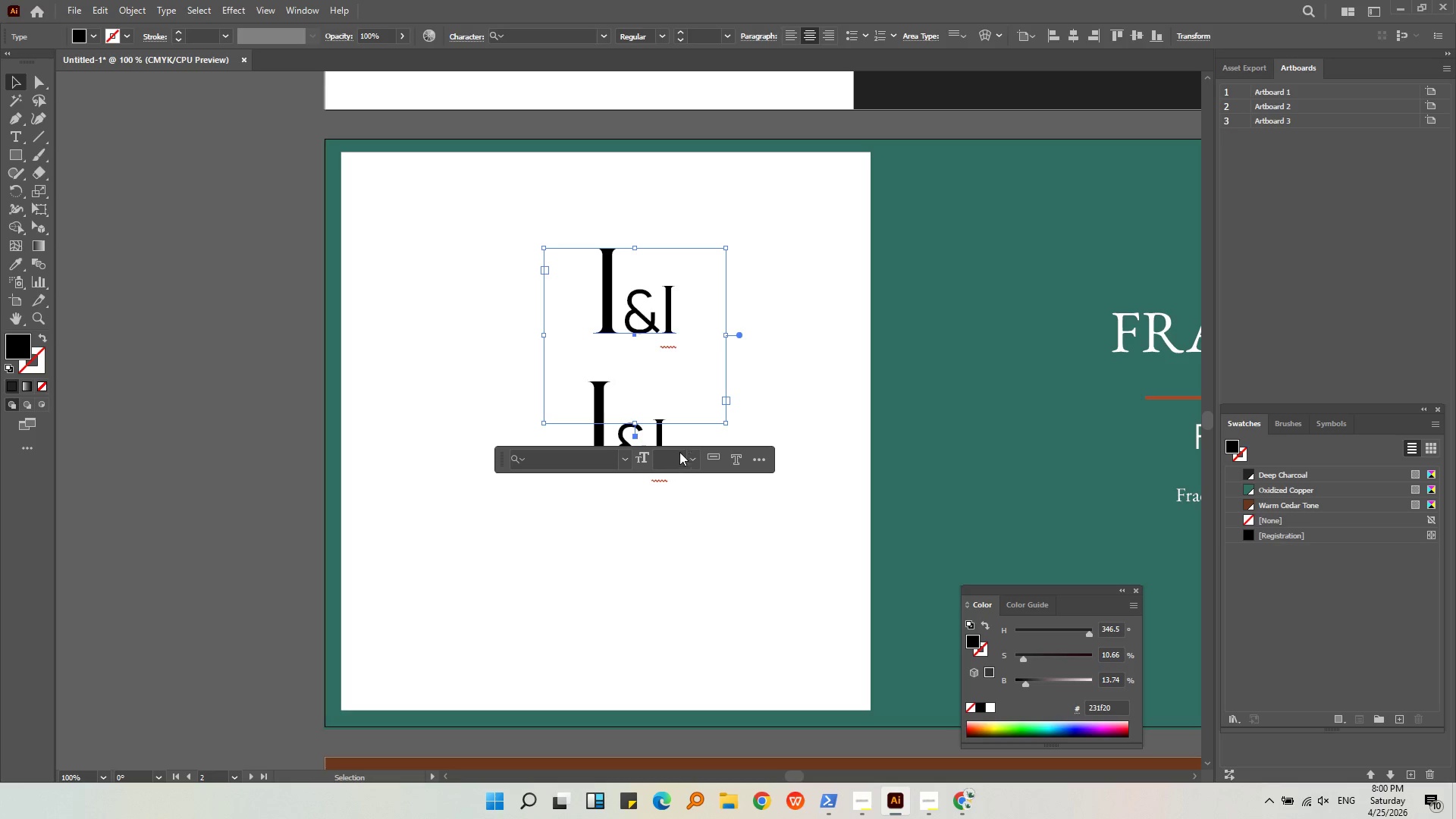 
left_click([657, 443])
 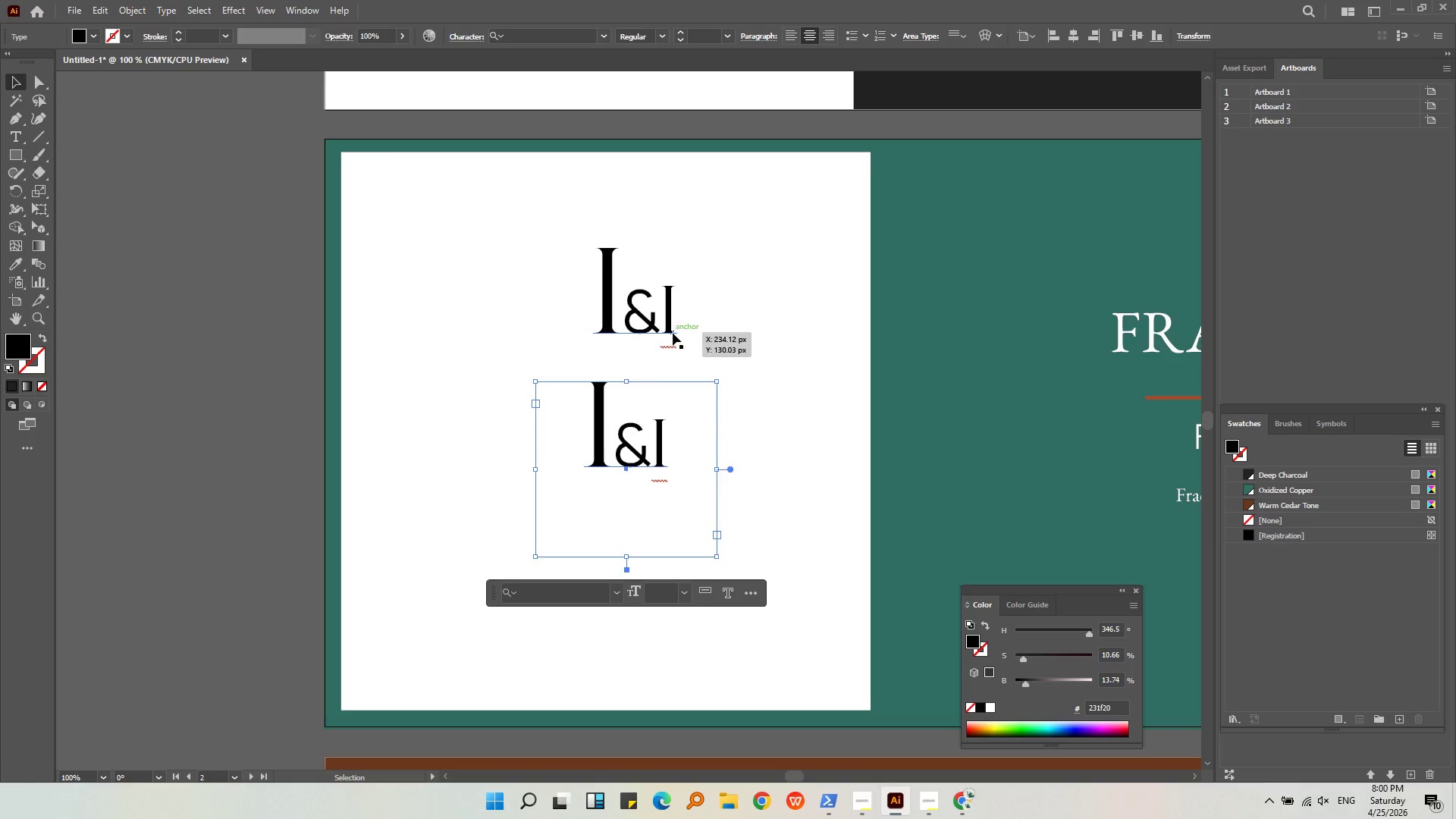 
left_click([673, 333])
 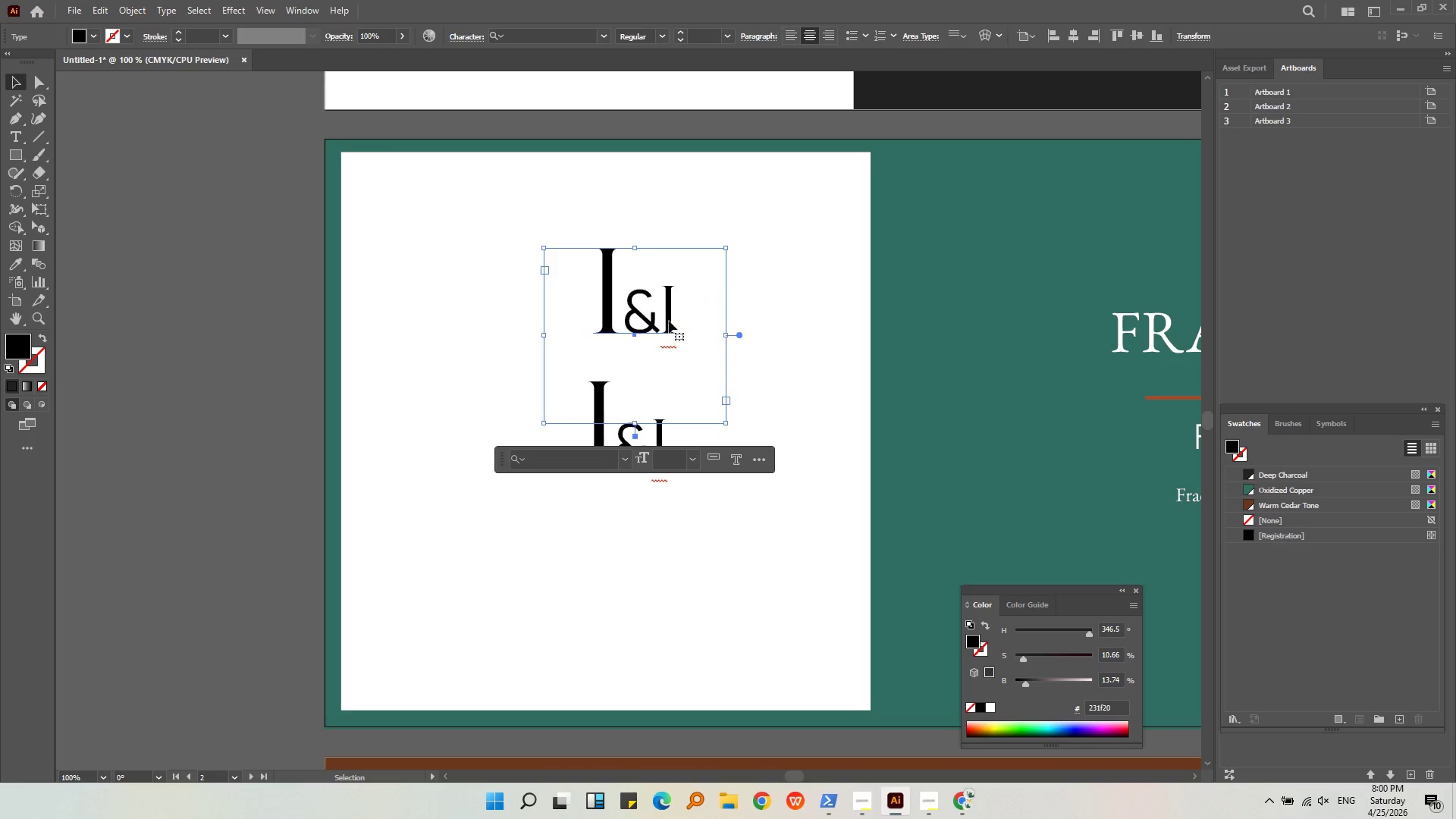 
left_click_drag(start_coordinate=[669, 321], to_coordinate=[659, 456])
 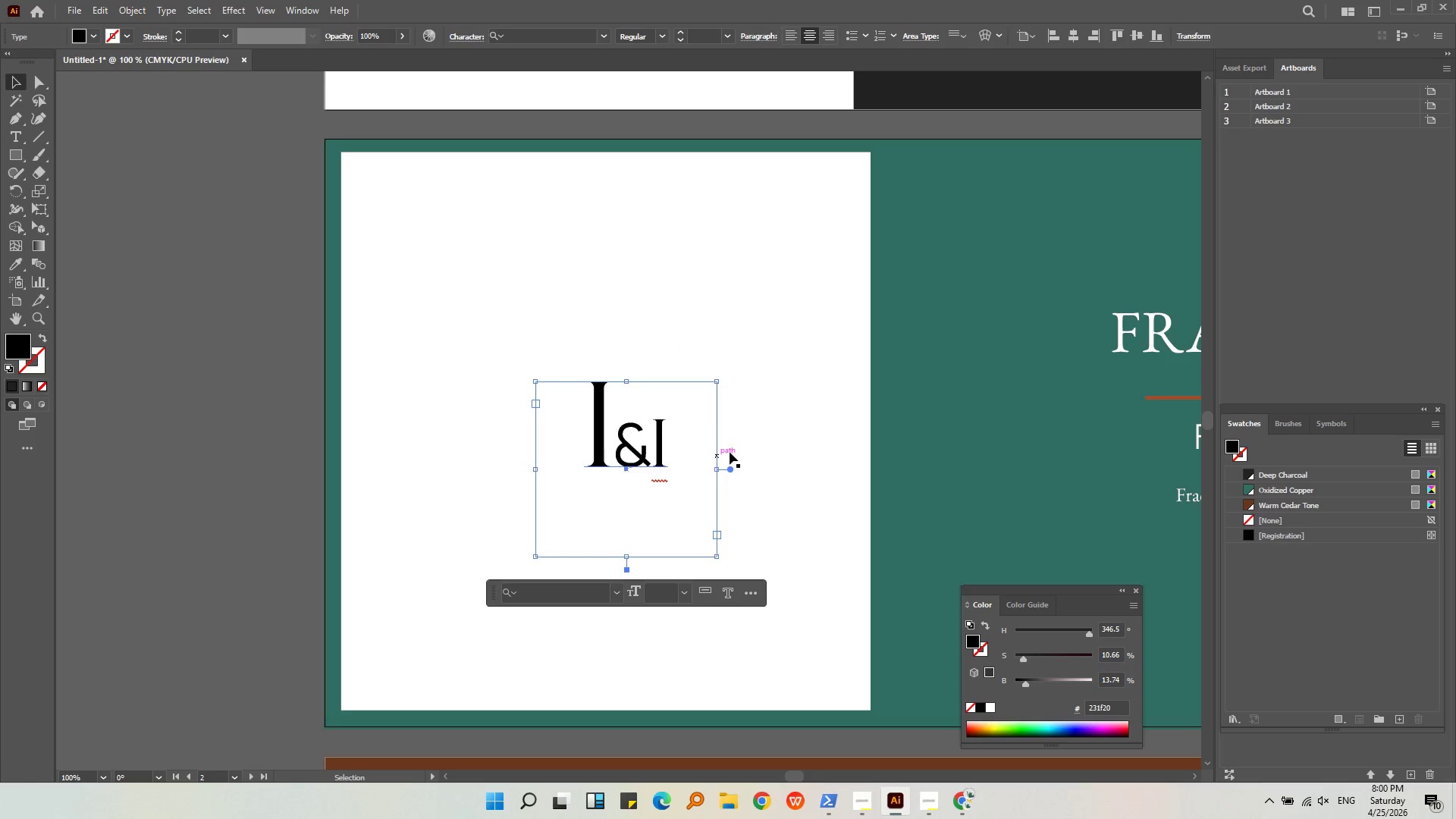 
left_click([659, 456])
 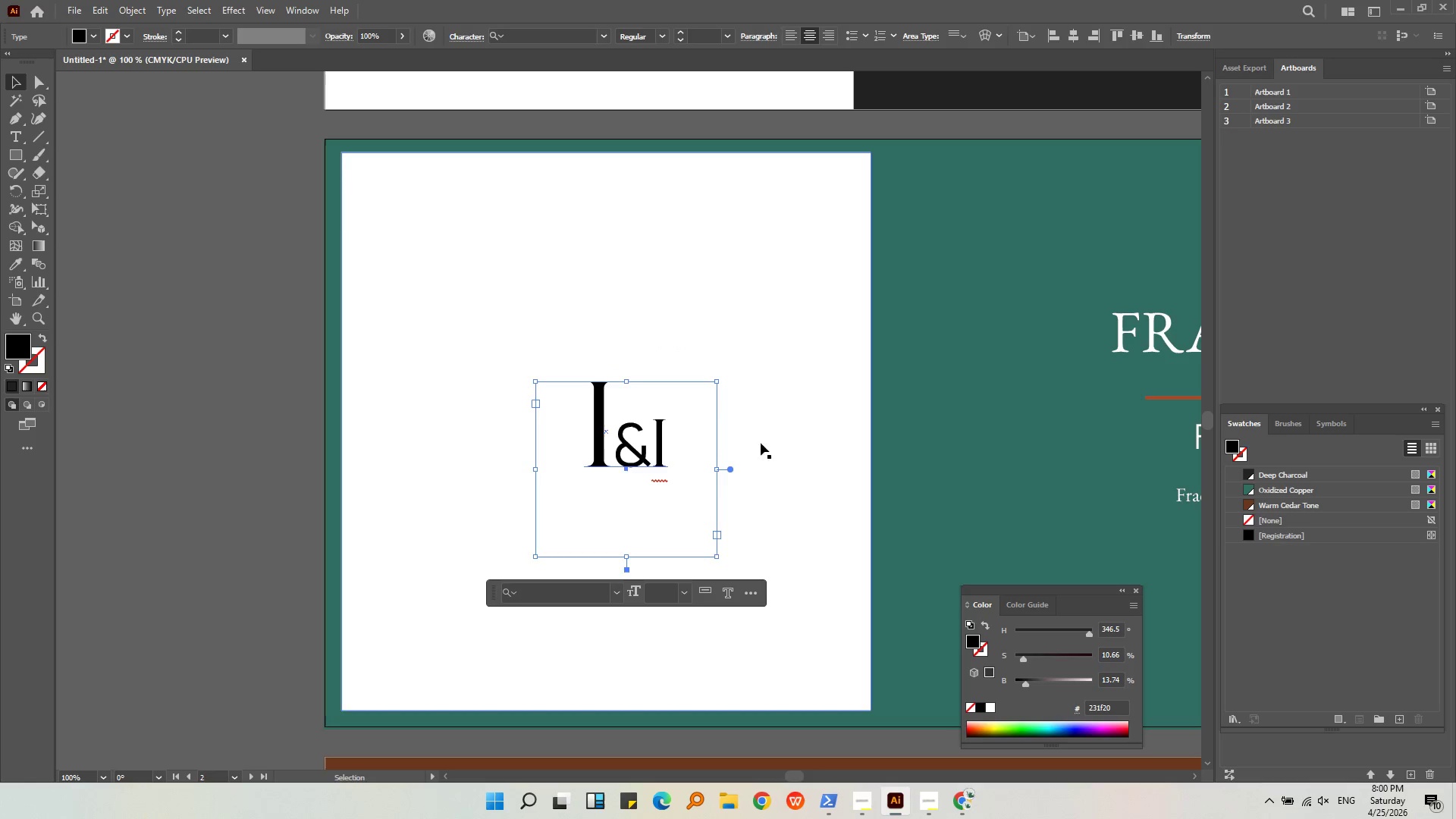 
left_click([780, 441])
 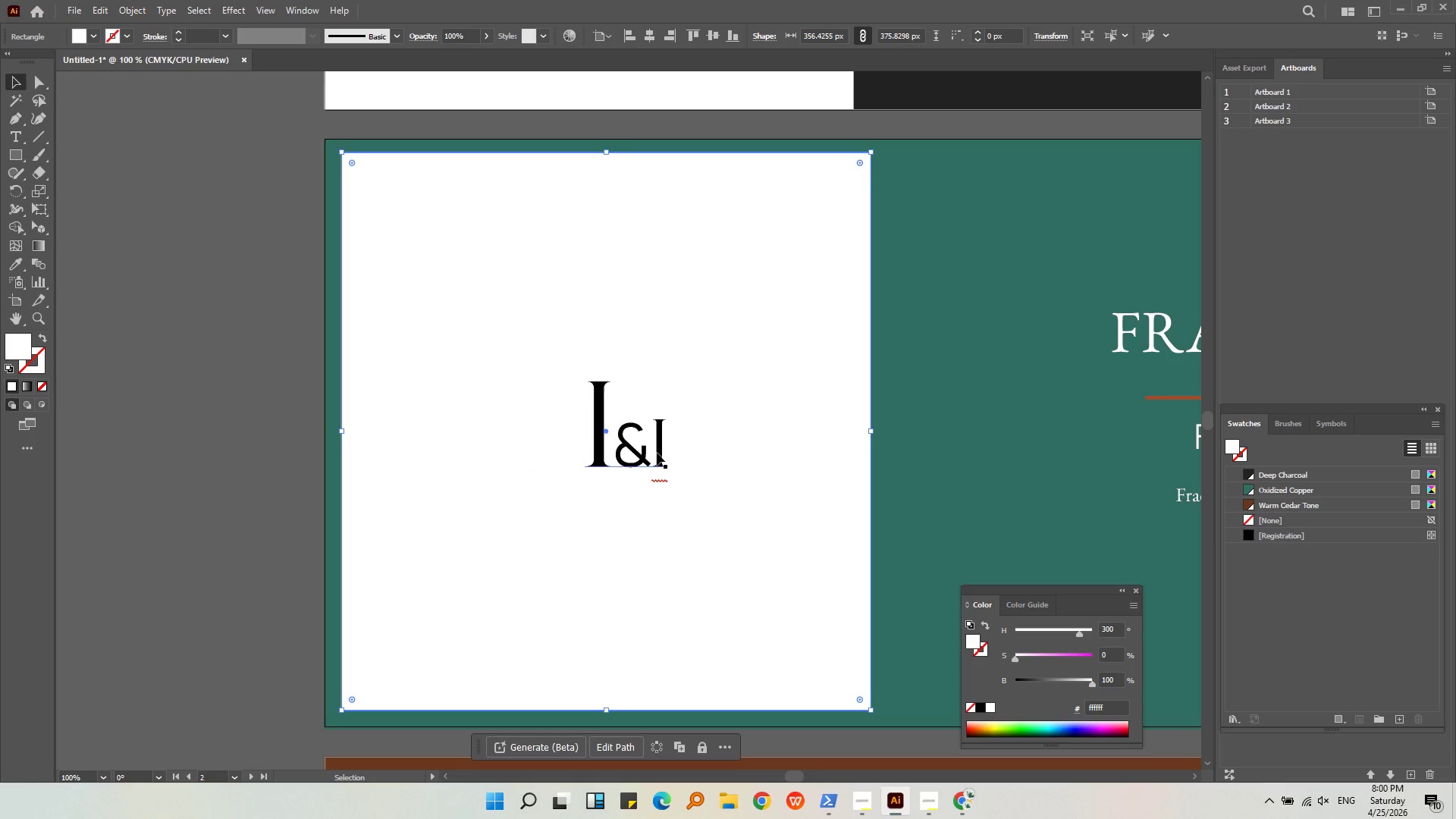 
left_click([656, 453])
 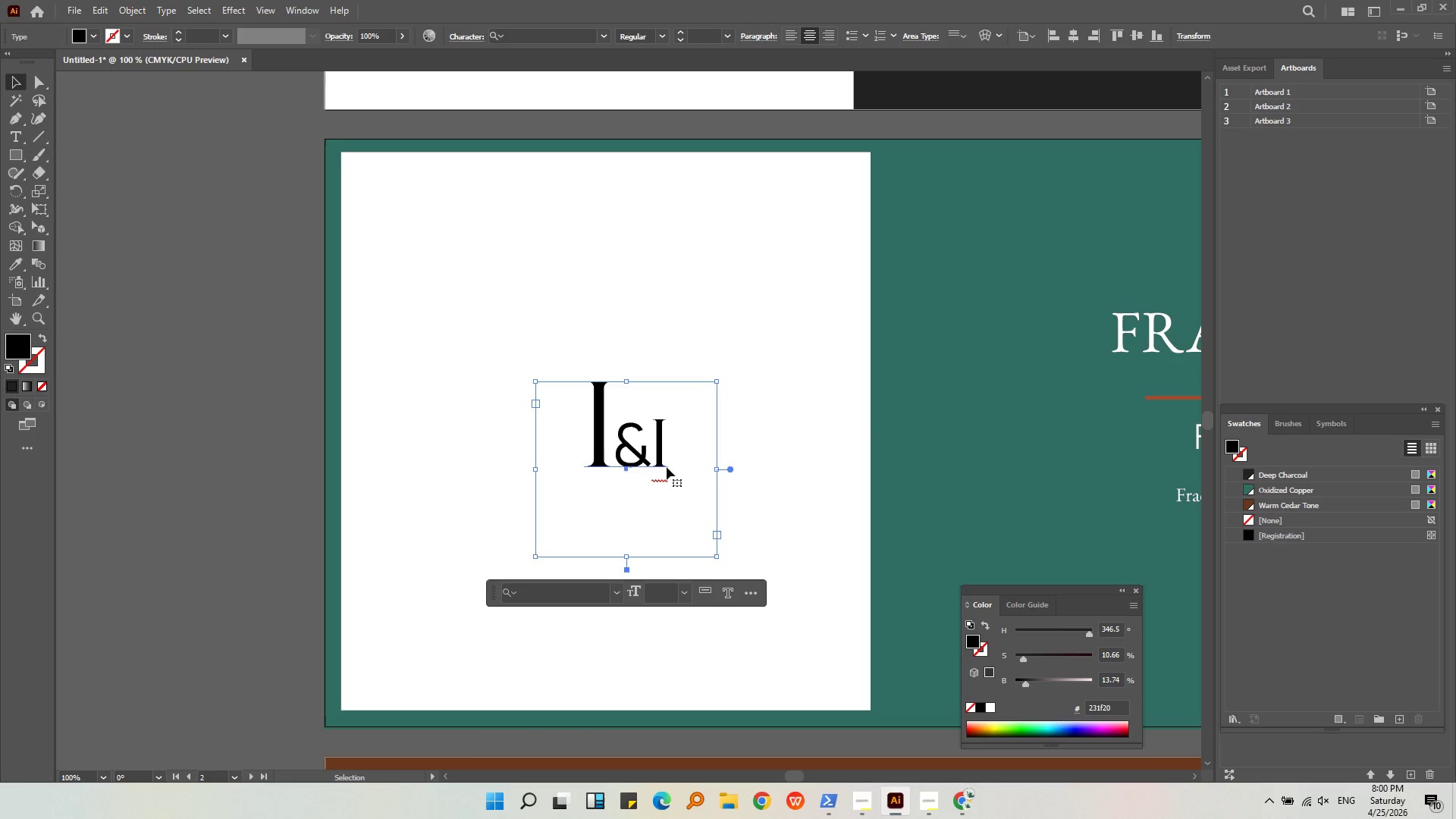 
left_click_drag(start_coordinate=[715, 471], to_coordinate=[581, 465])
 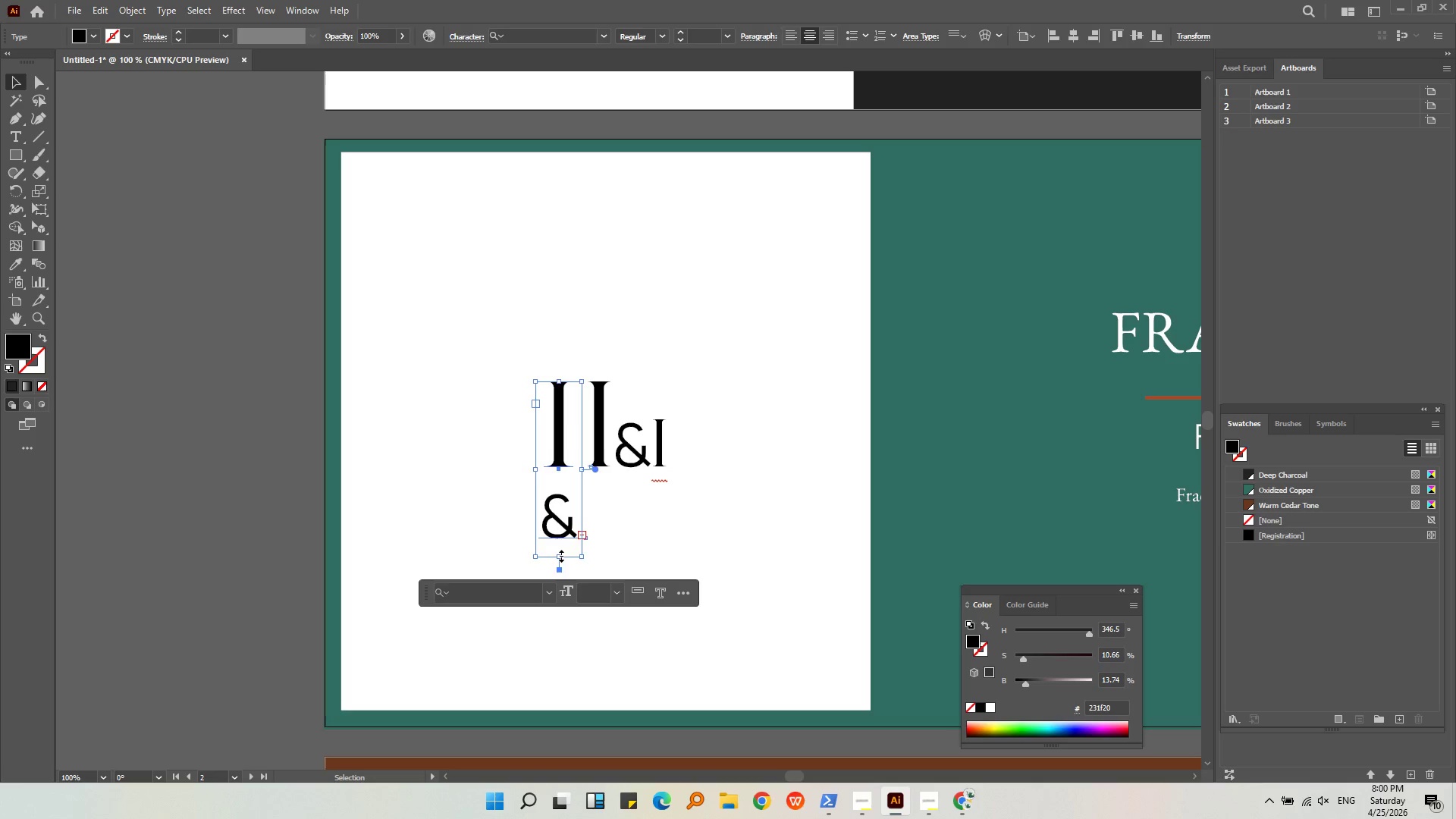 
left_click_drag(start_coordinate=[559, 555], to_coordinate=[562, 491])
 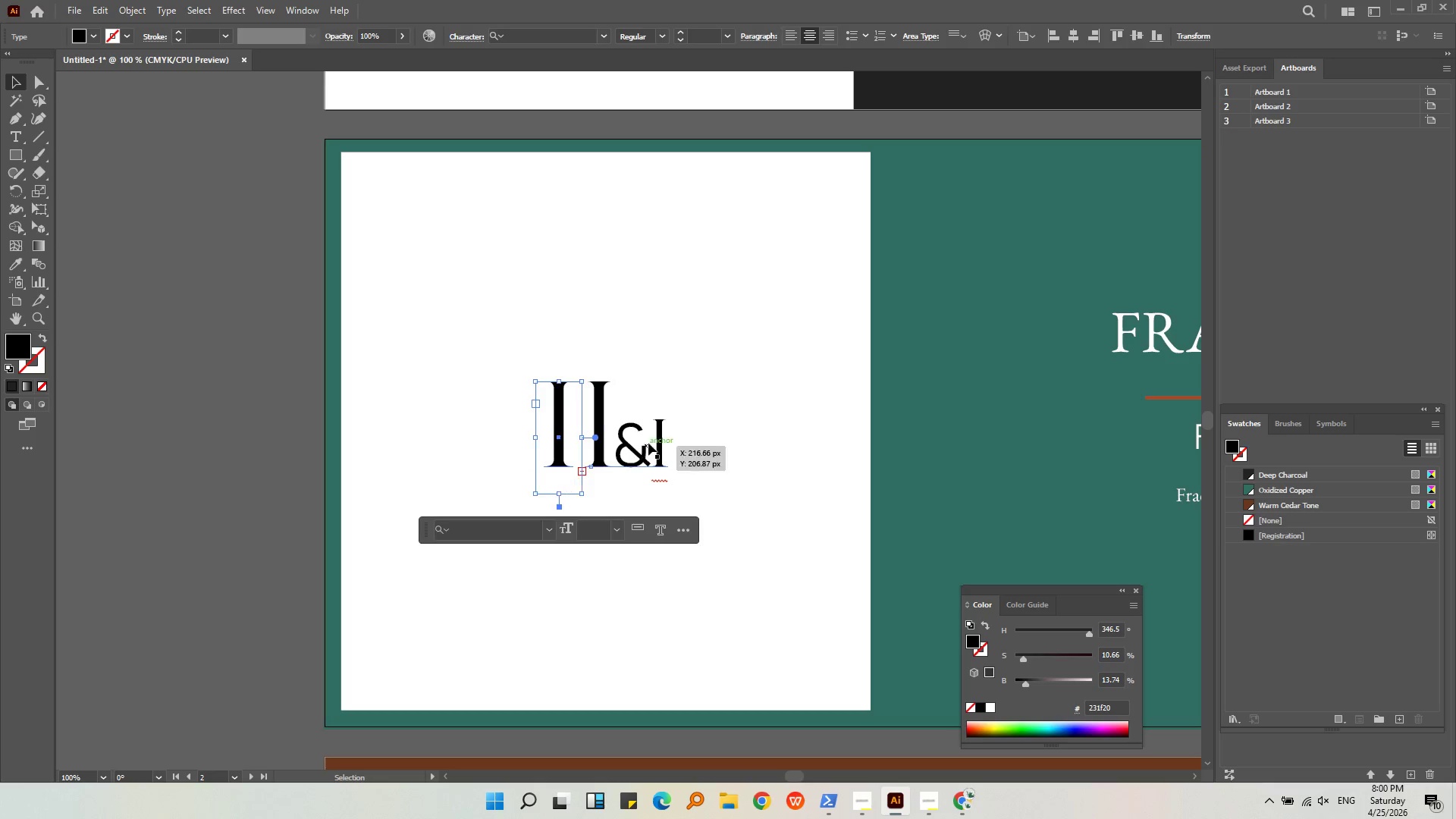 
left_click([648, 443])
 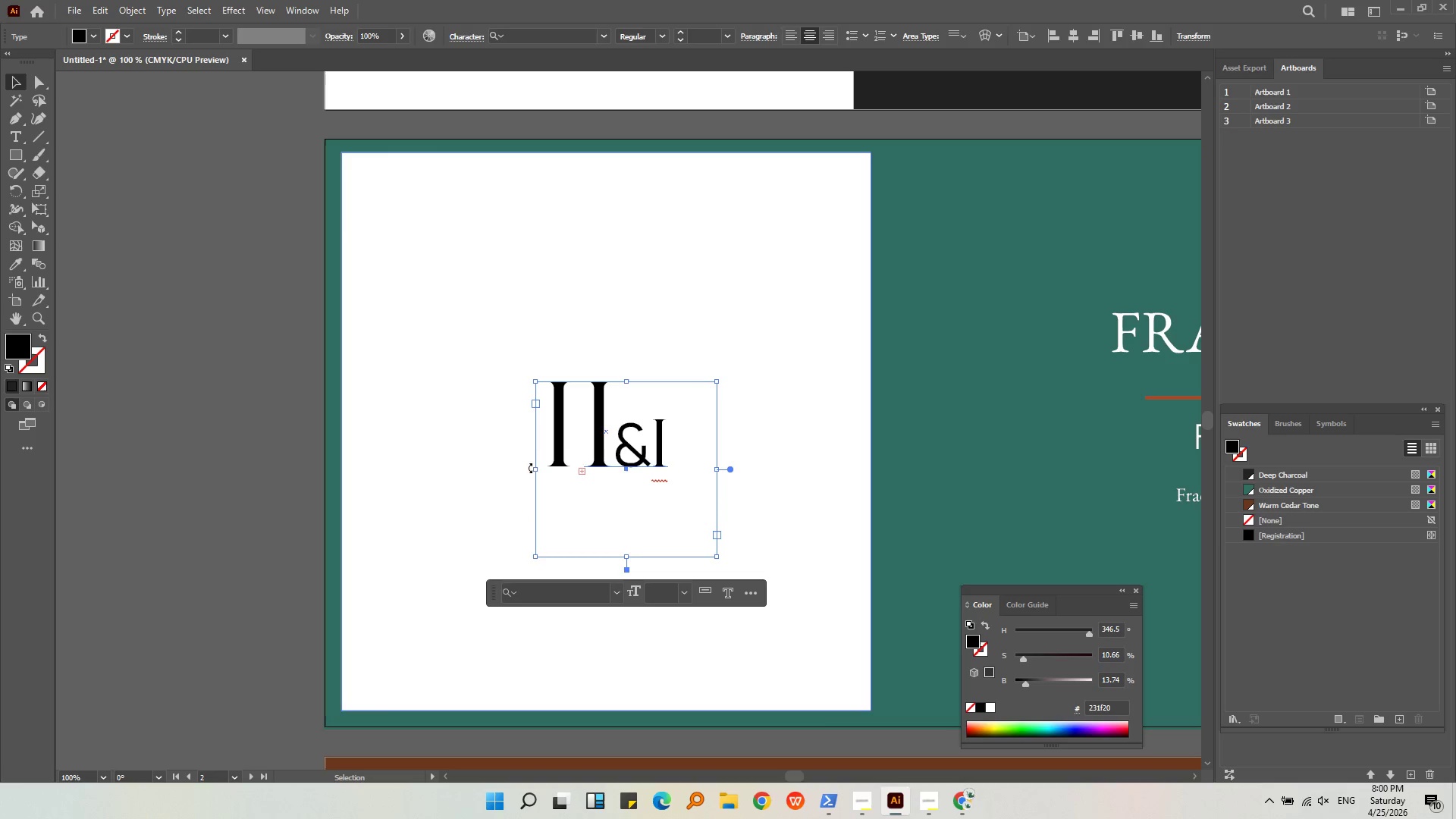 
left_click_drag(start_coordinate=[535, 467], to_coordinate=[603, 471])
 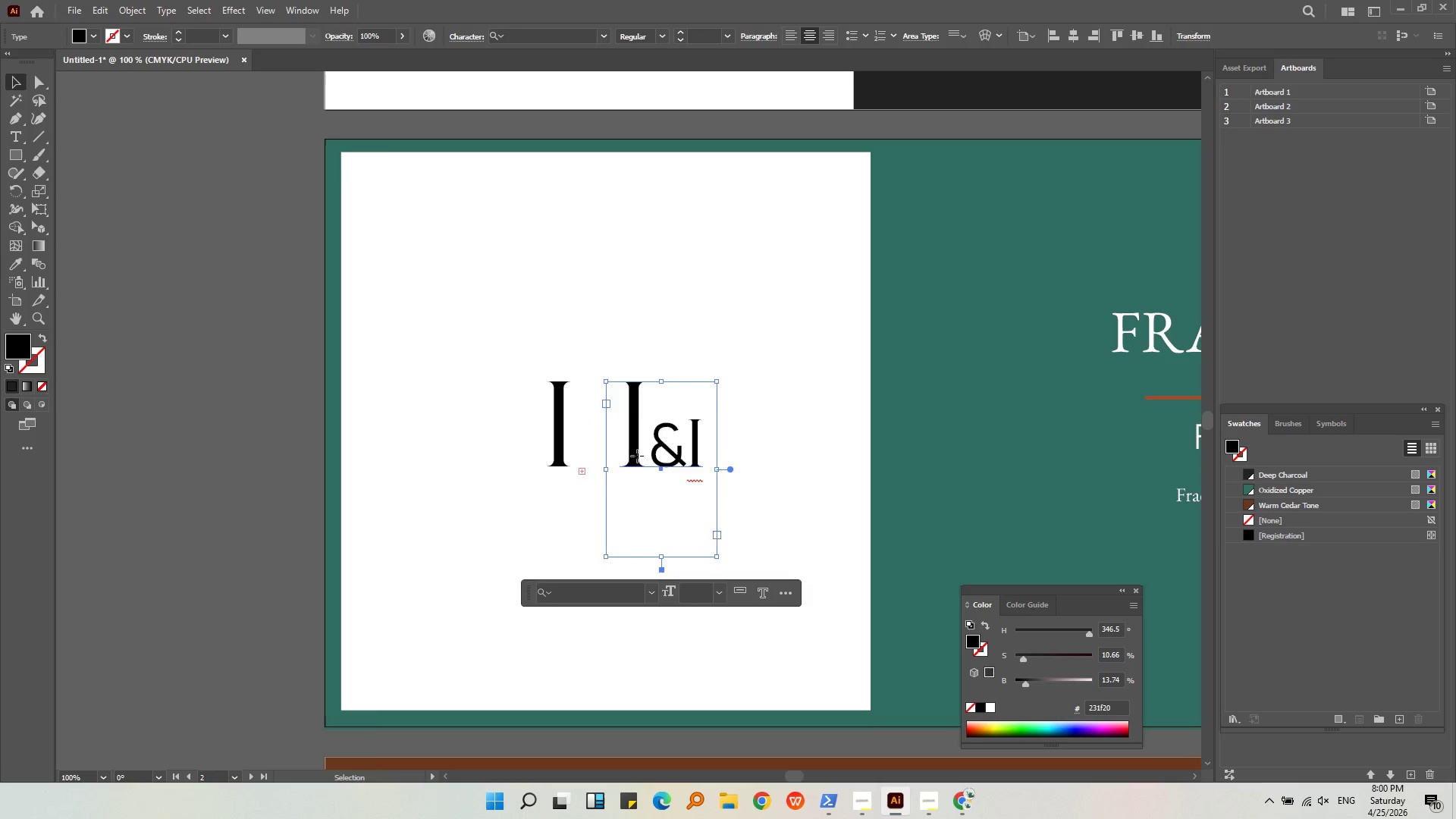 
double_click([637, 456])
 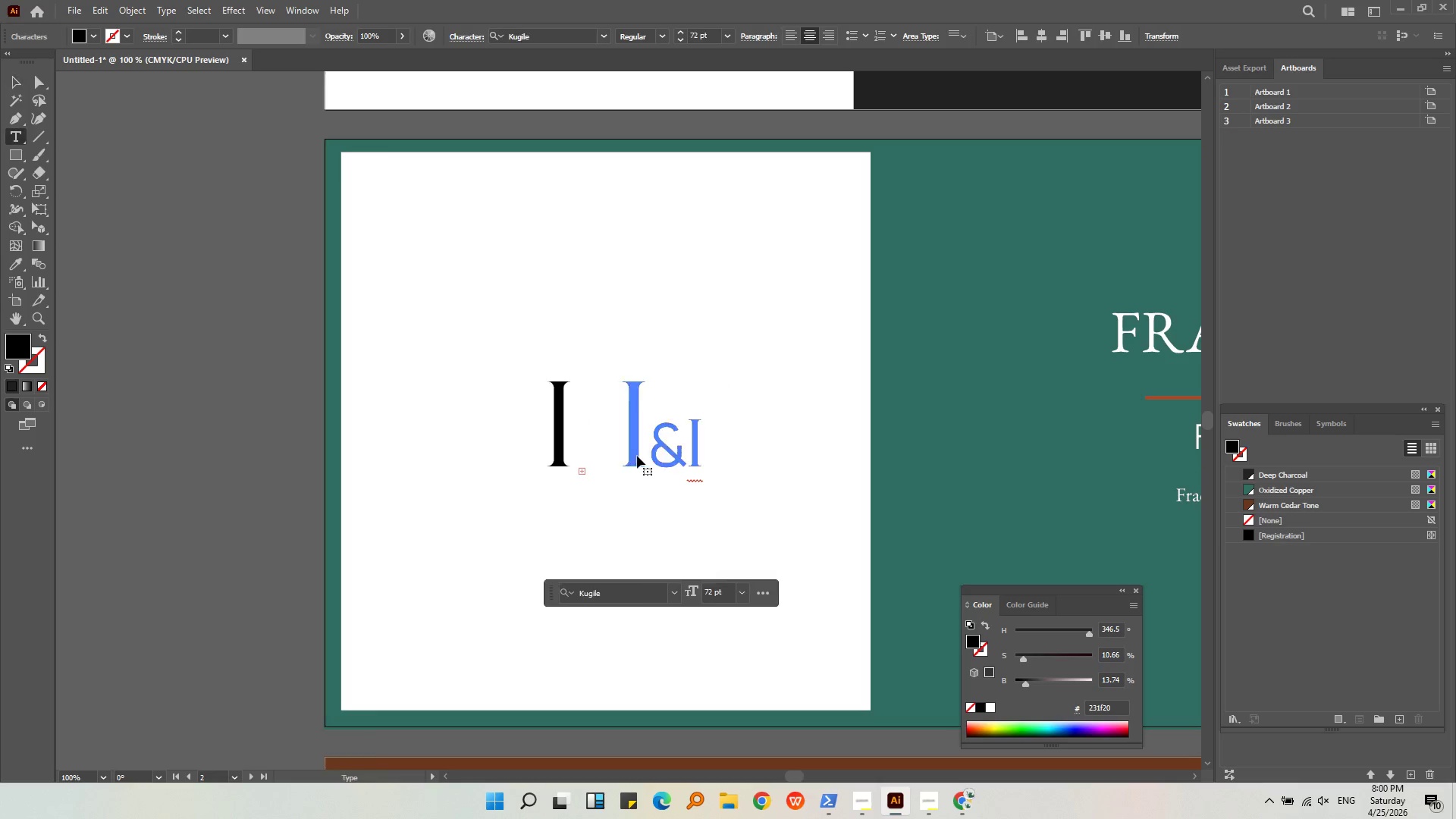 
triple_click([637, 456])
 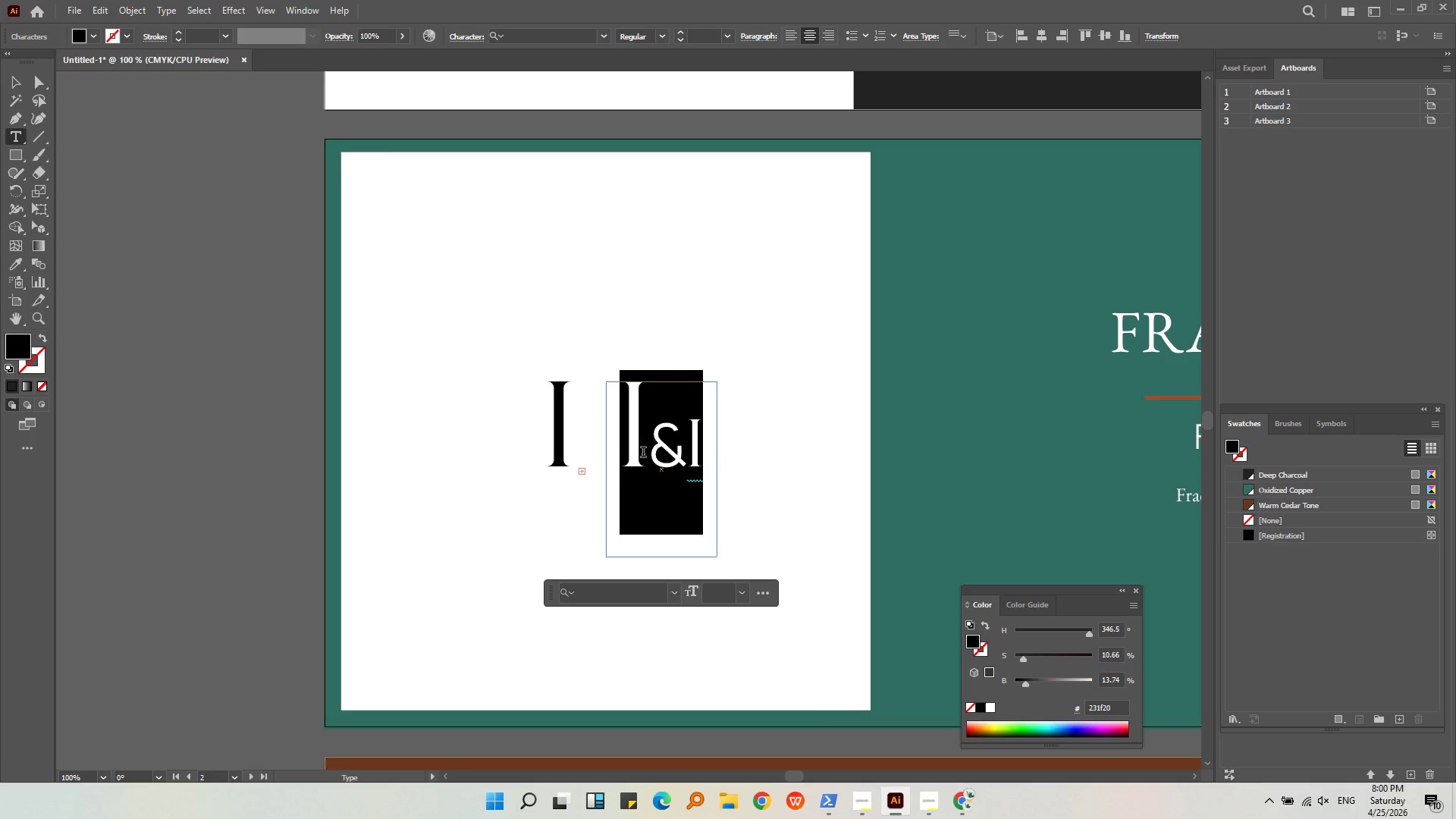 
left_click([644, 453])
 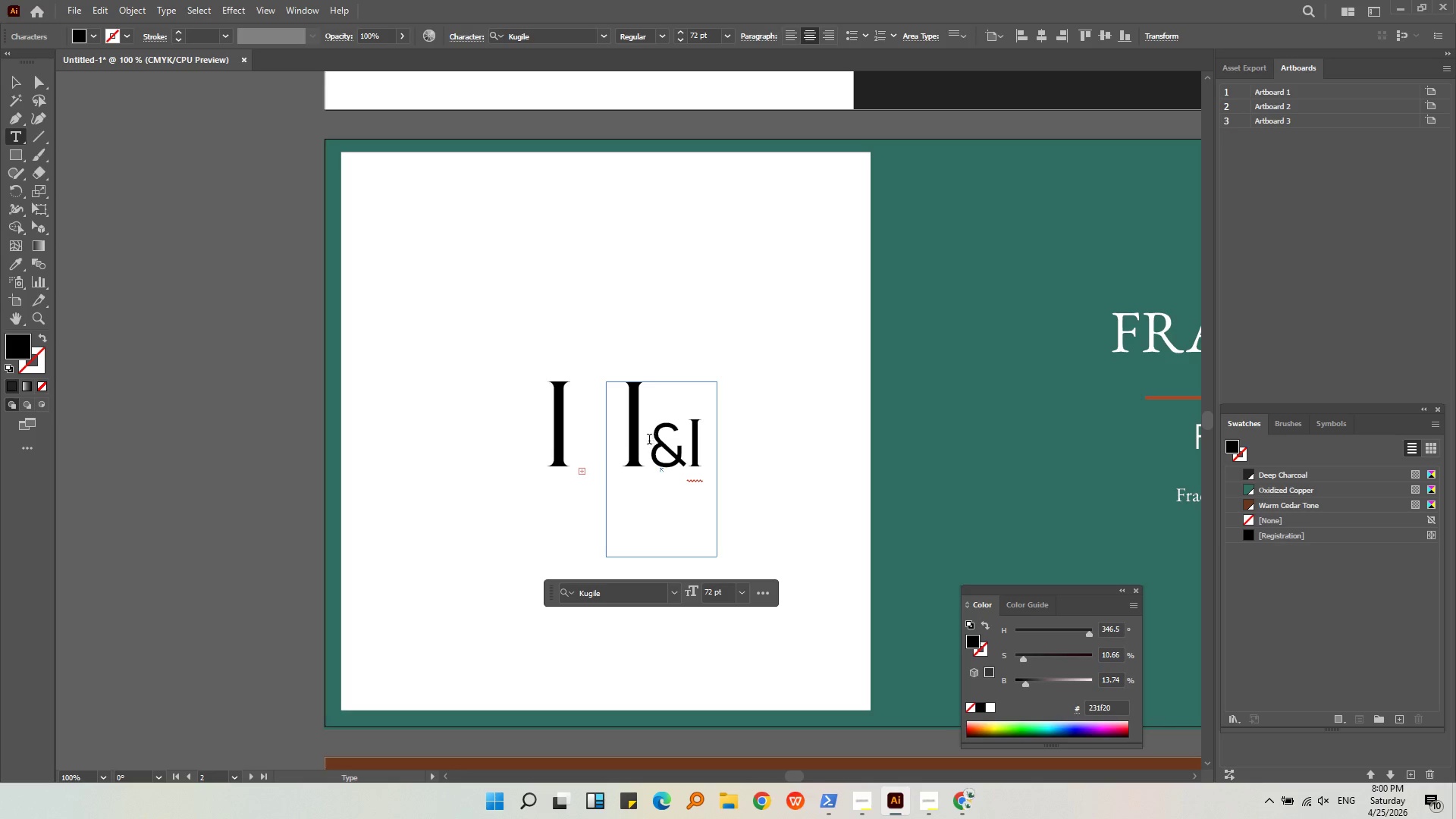 
left_click_drag(start_coordinate=[650, 441], to_coordinate=[605, 441])
 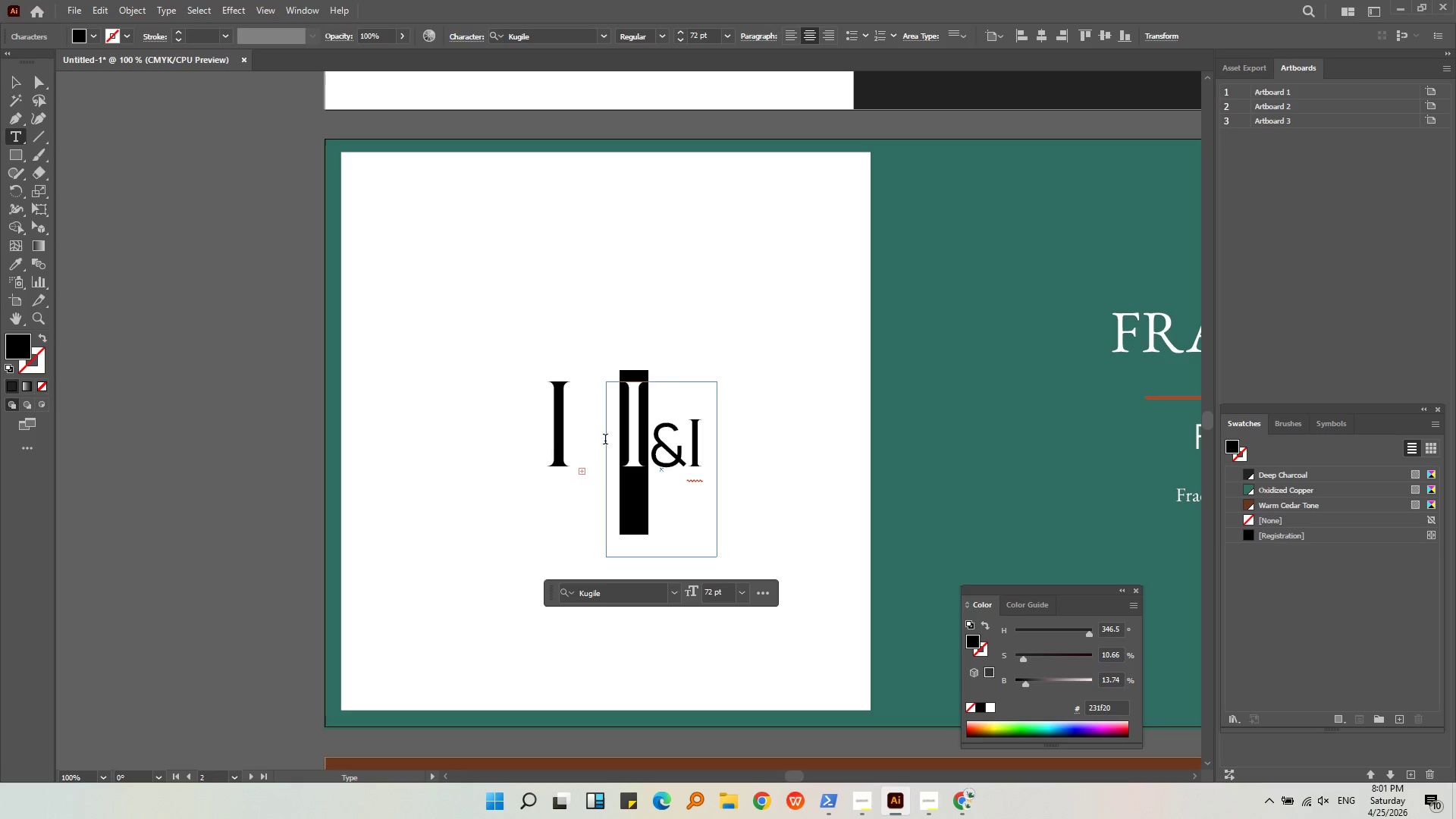 
key(Backspace)
 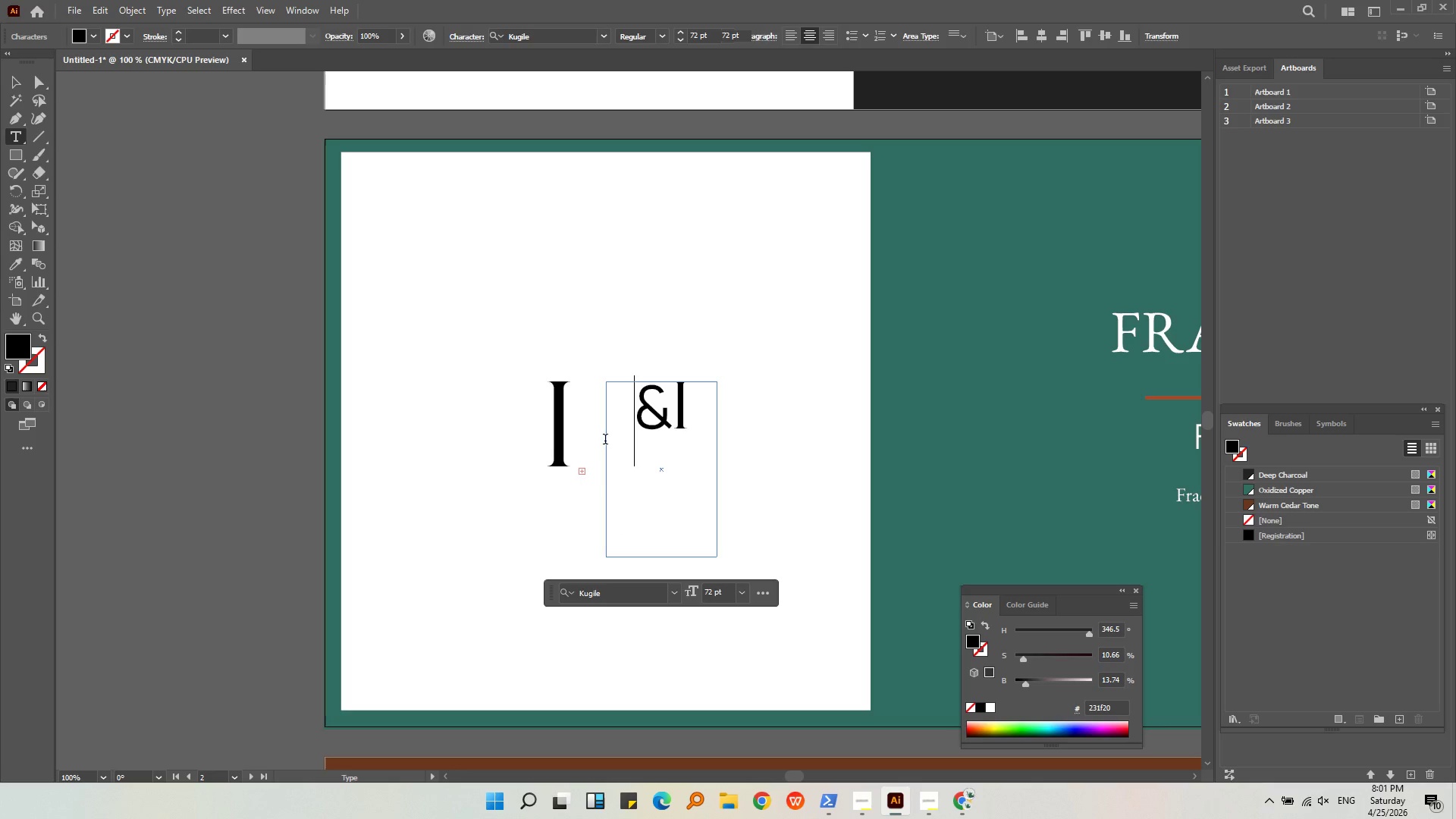 
key(Backspace)
 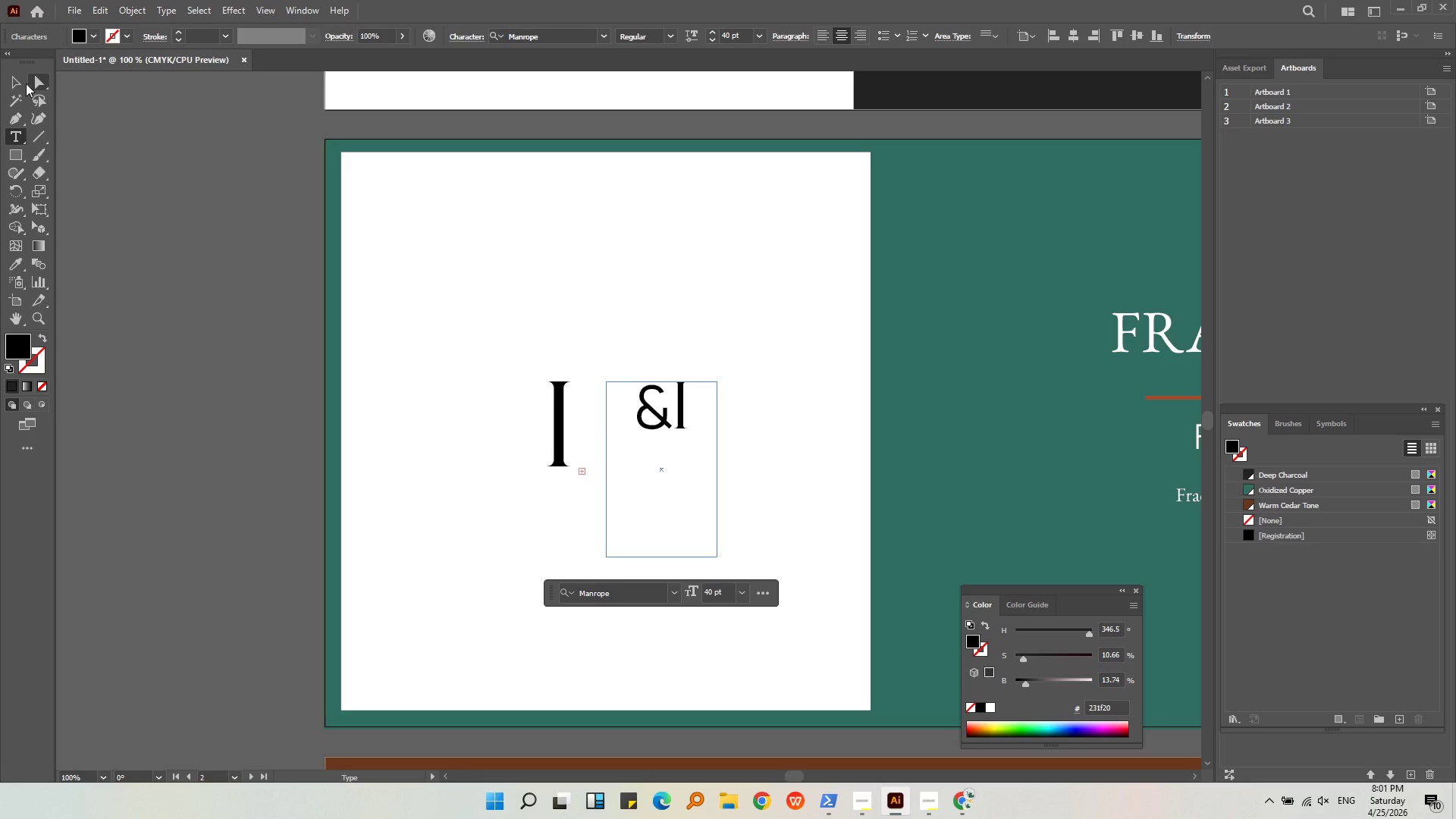 
double_click([5, 91])
 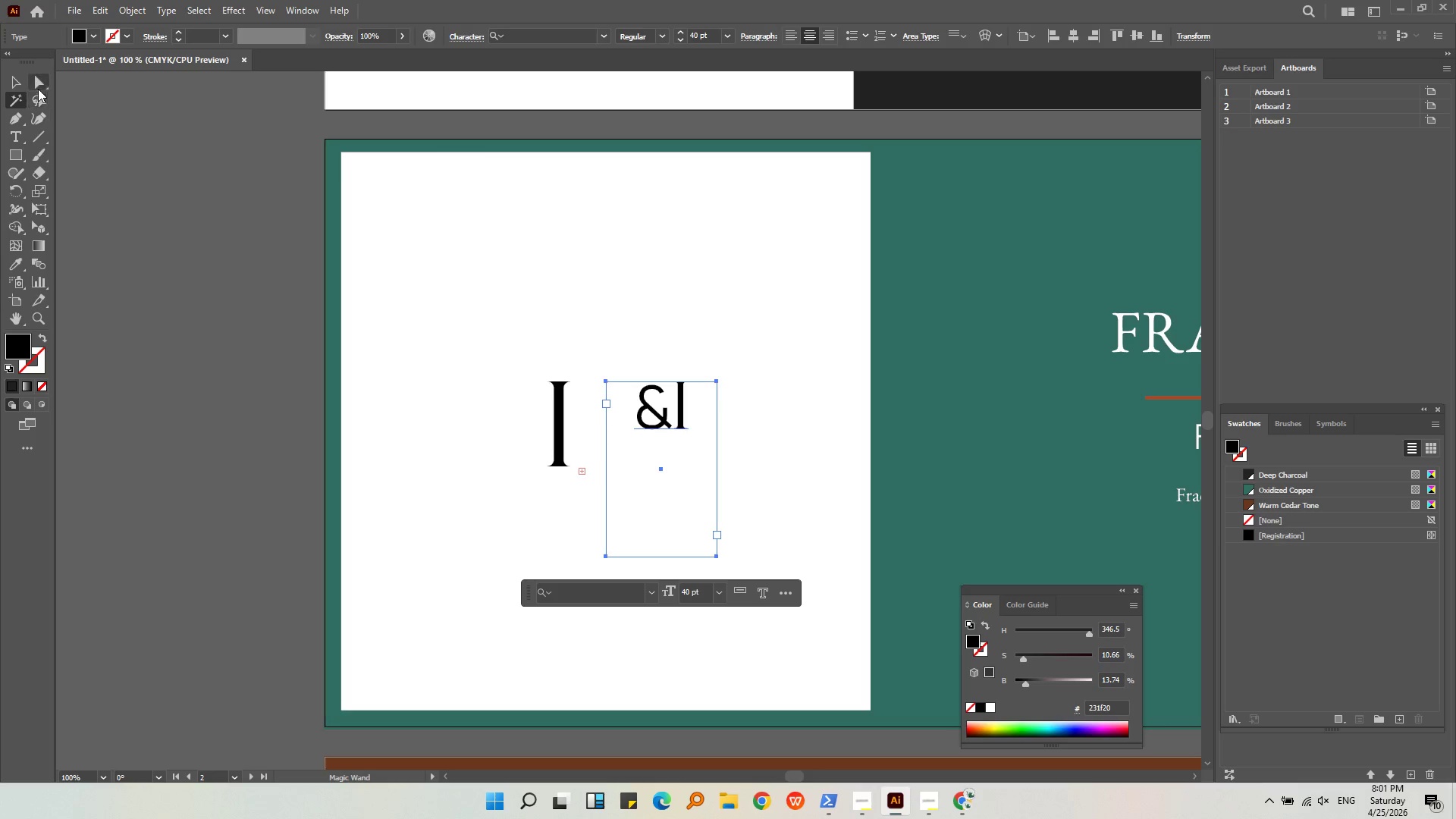 
double_click([131, 186])
 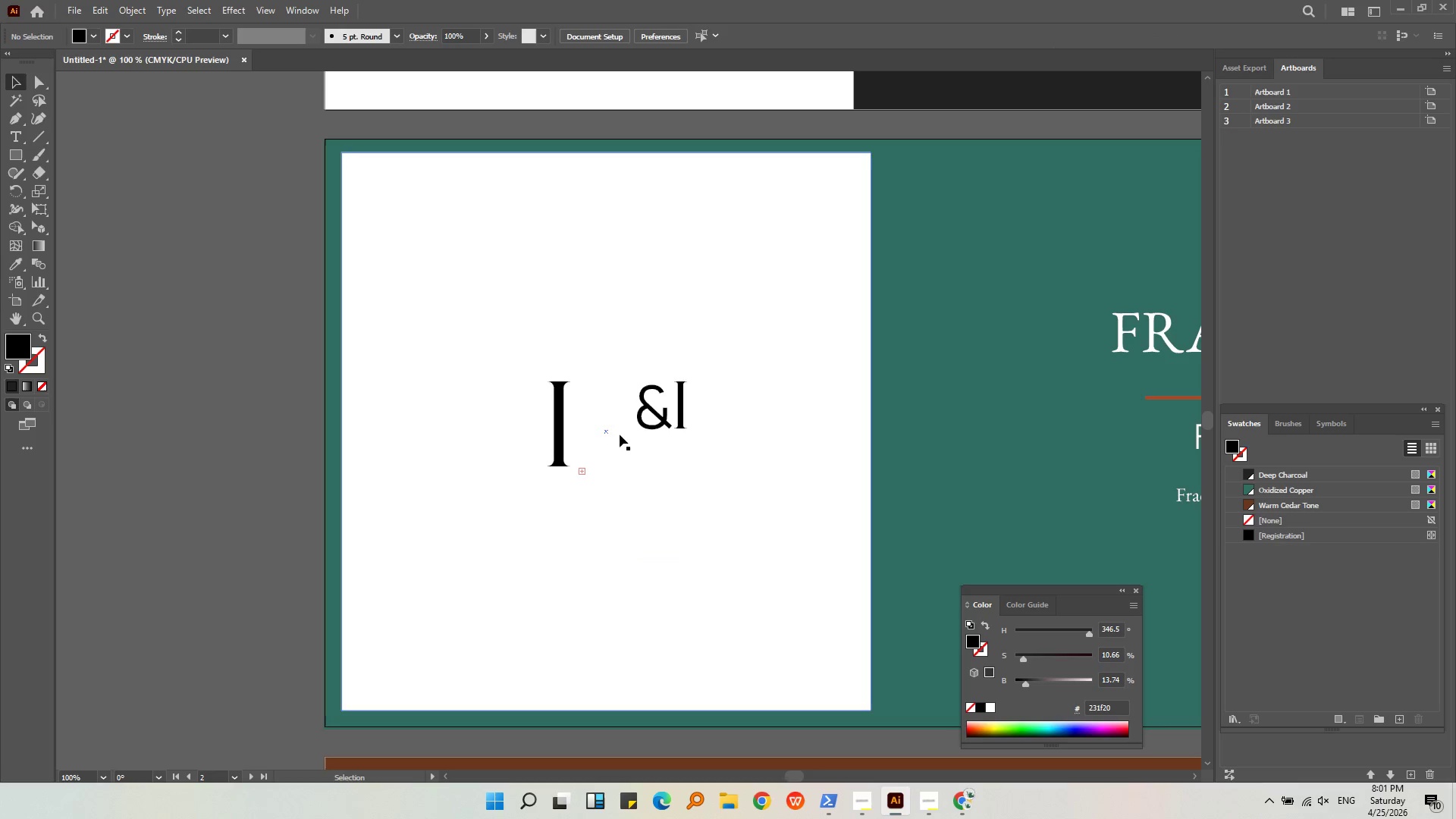 
left_click([657, 414])
 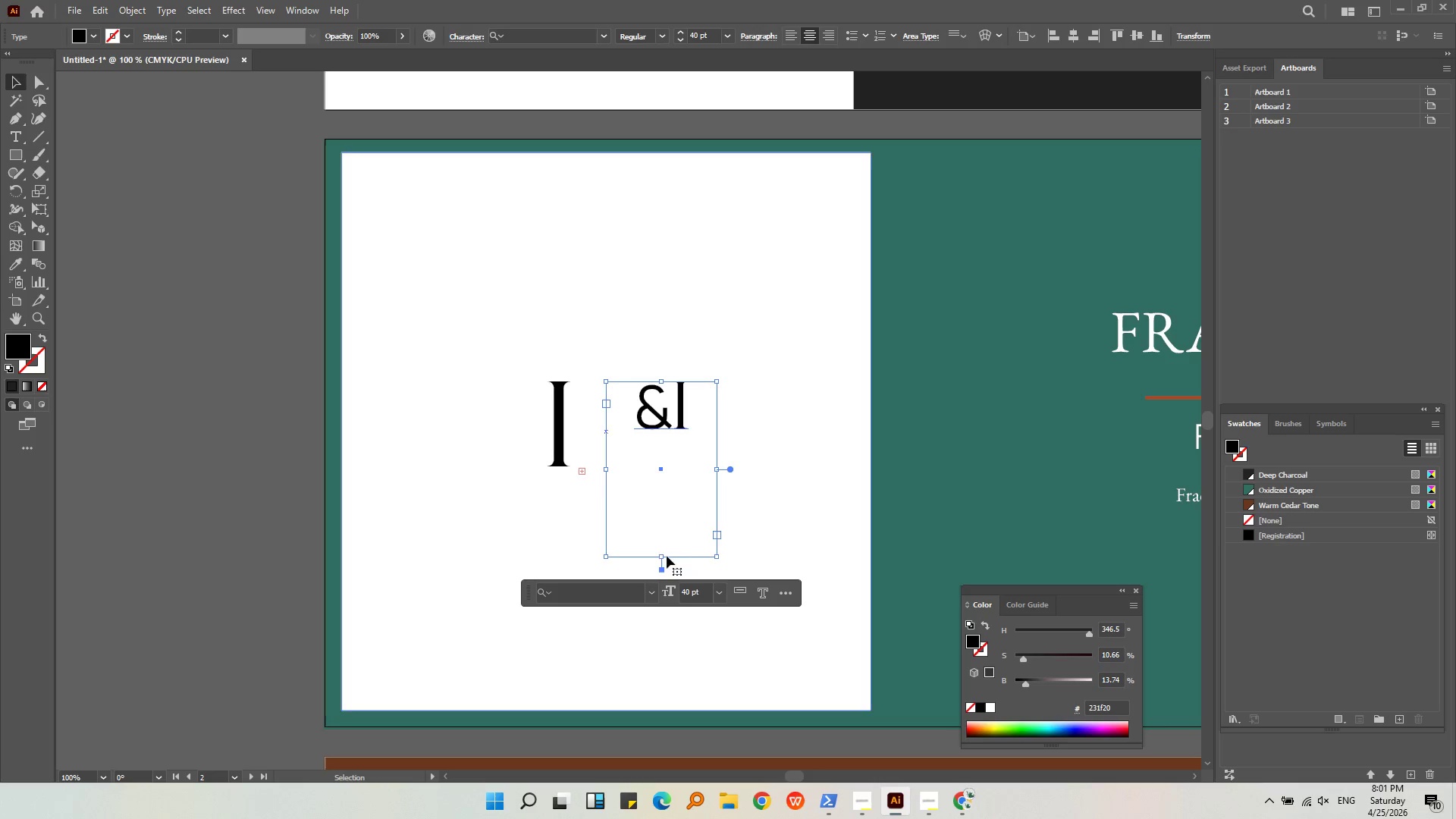 
left_click_drag(start_coordinate=[661, 556], to_coordinate=[672, 460])
 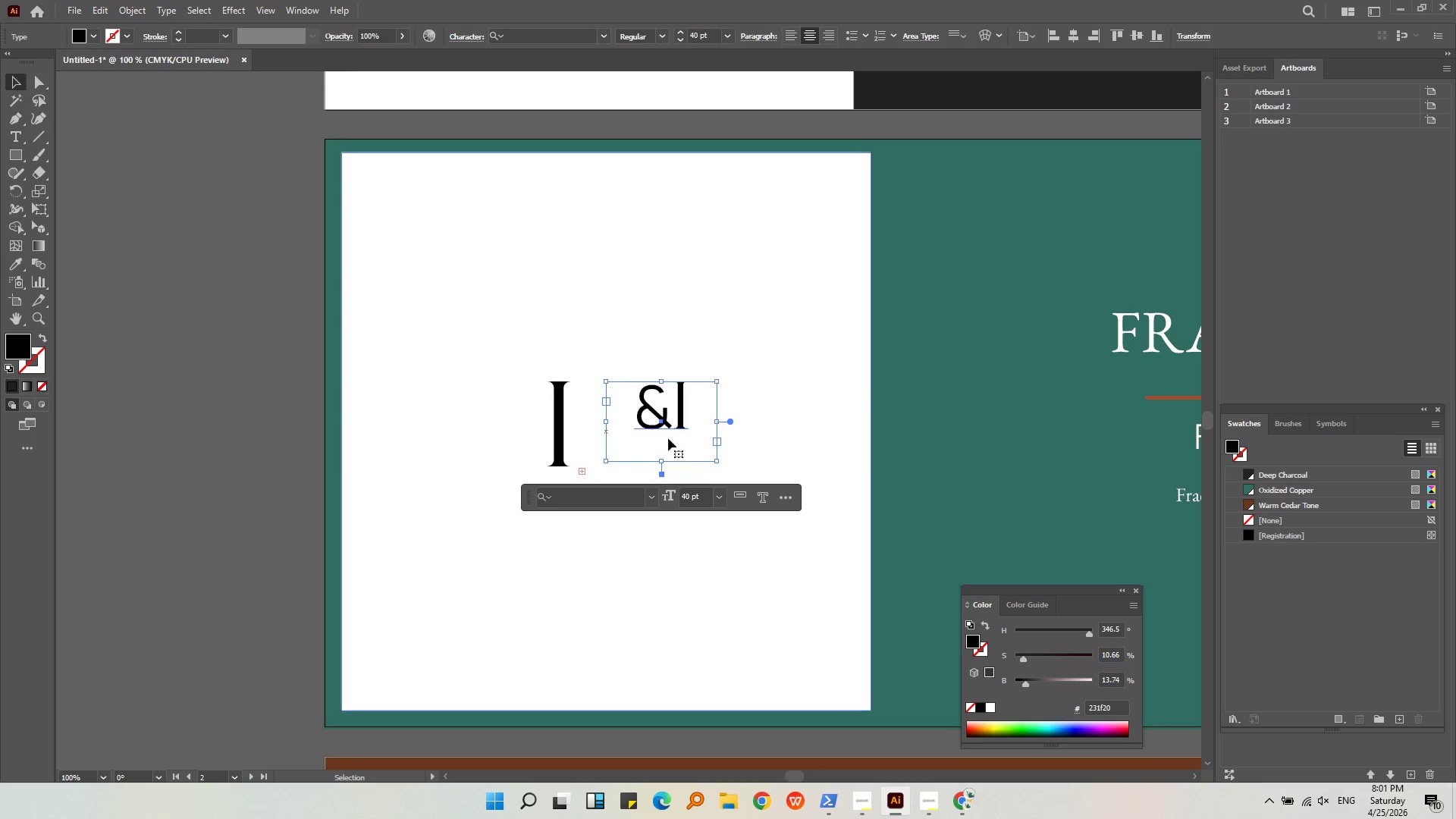 
key(Alt+AltLeft)
 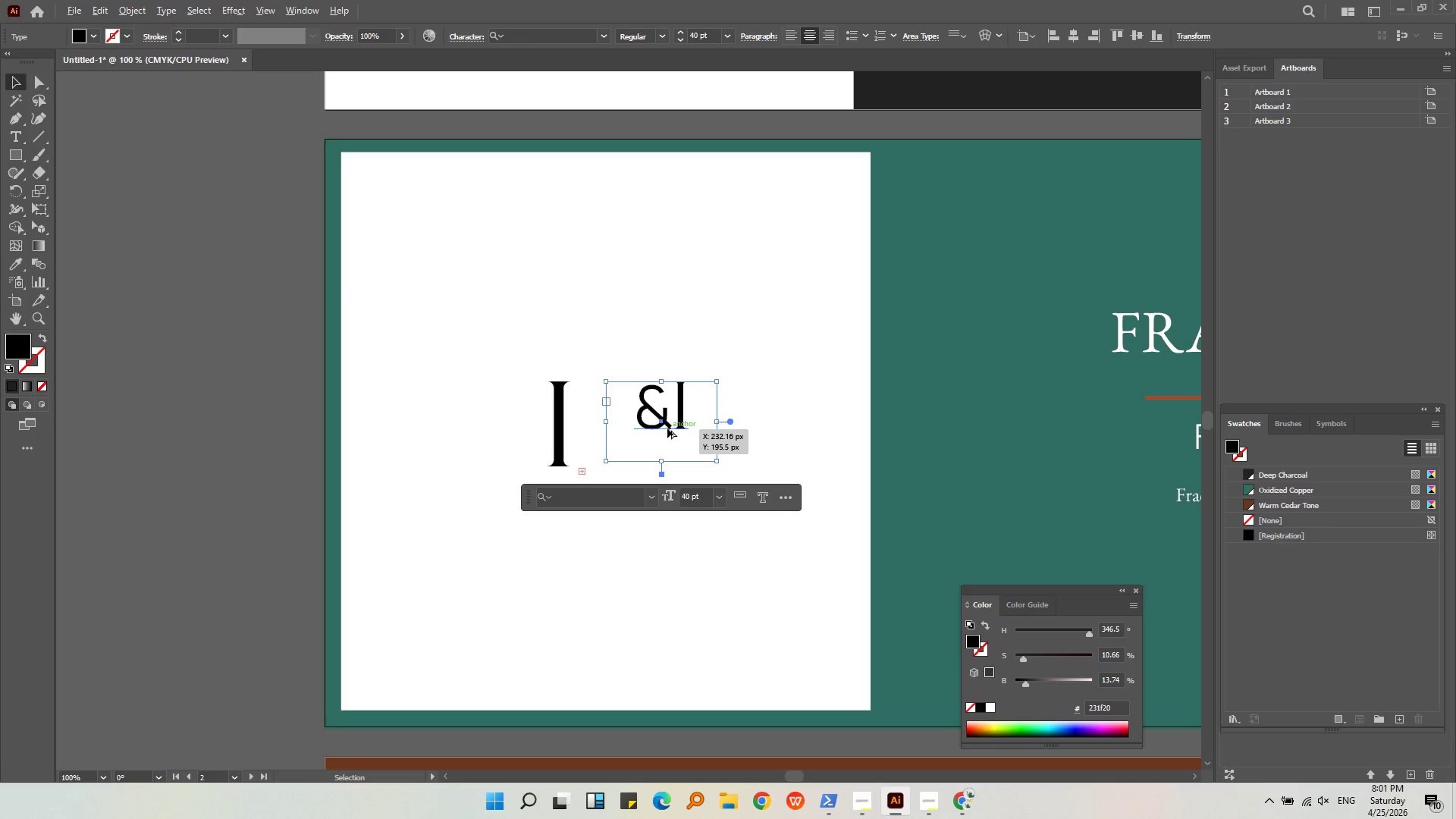 
key(Alt+AltLeft)
 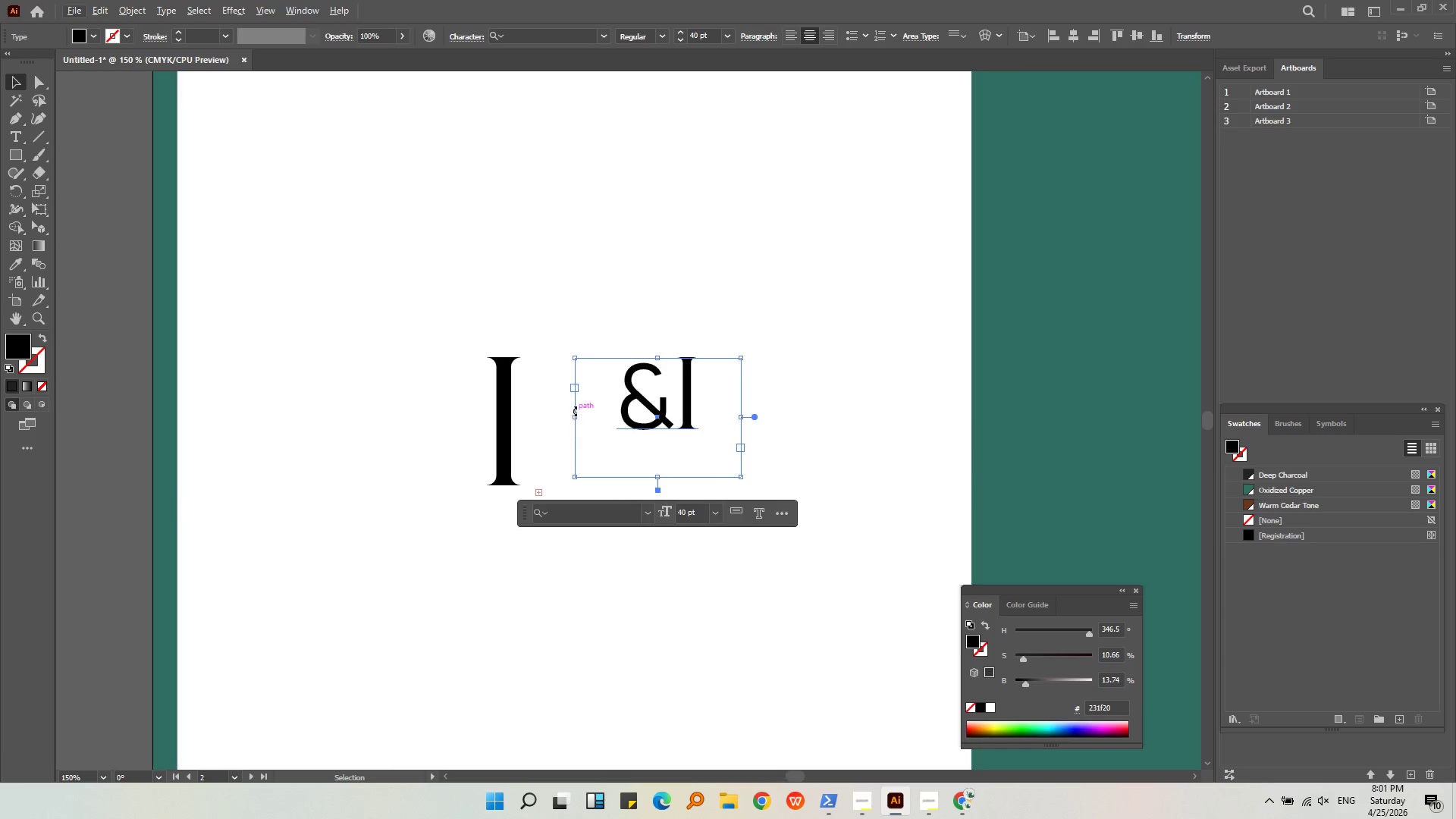 
scroll: coordinate [667, 428], scroll_direction: up, amount: 1.0
 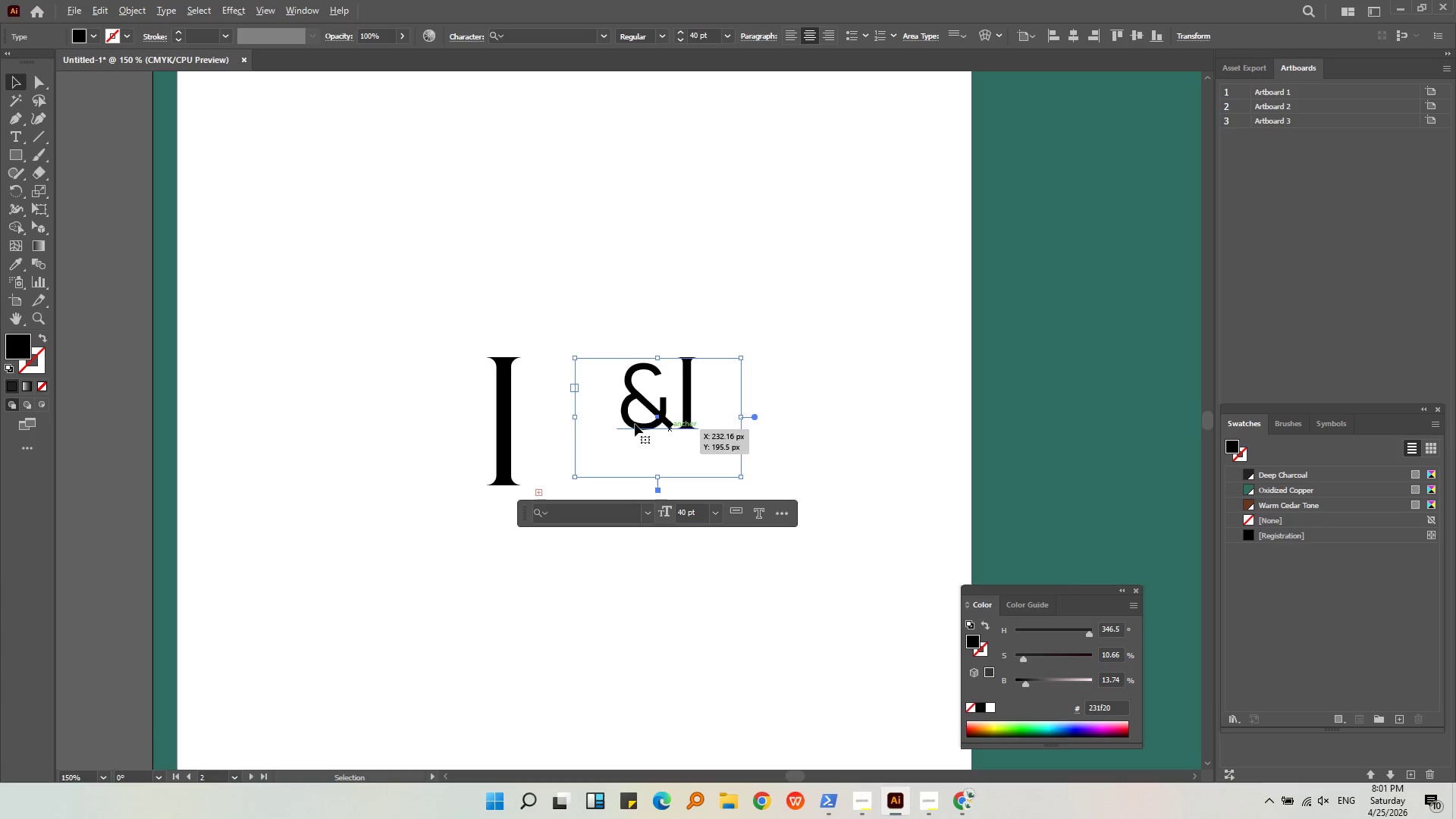 
left_click([574, 414])
 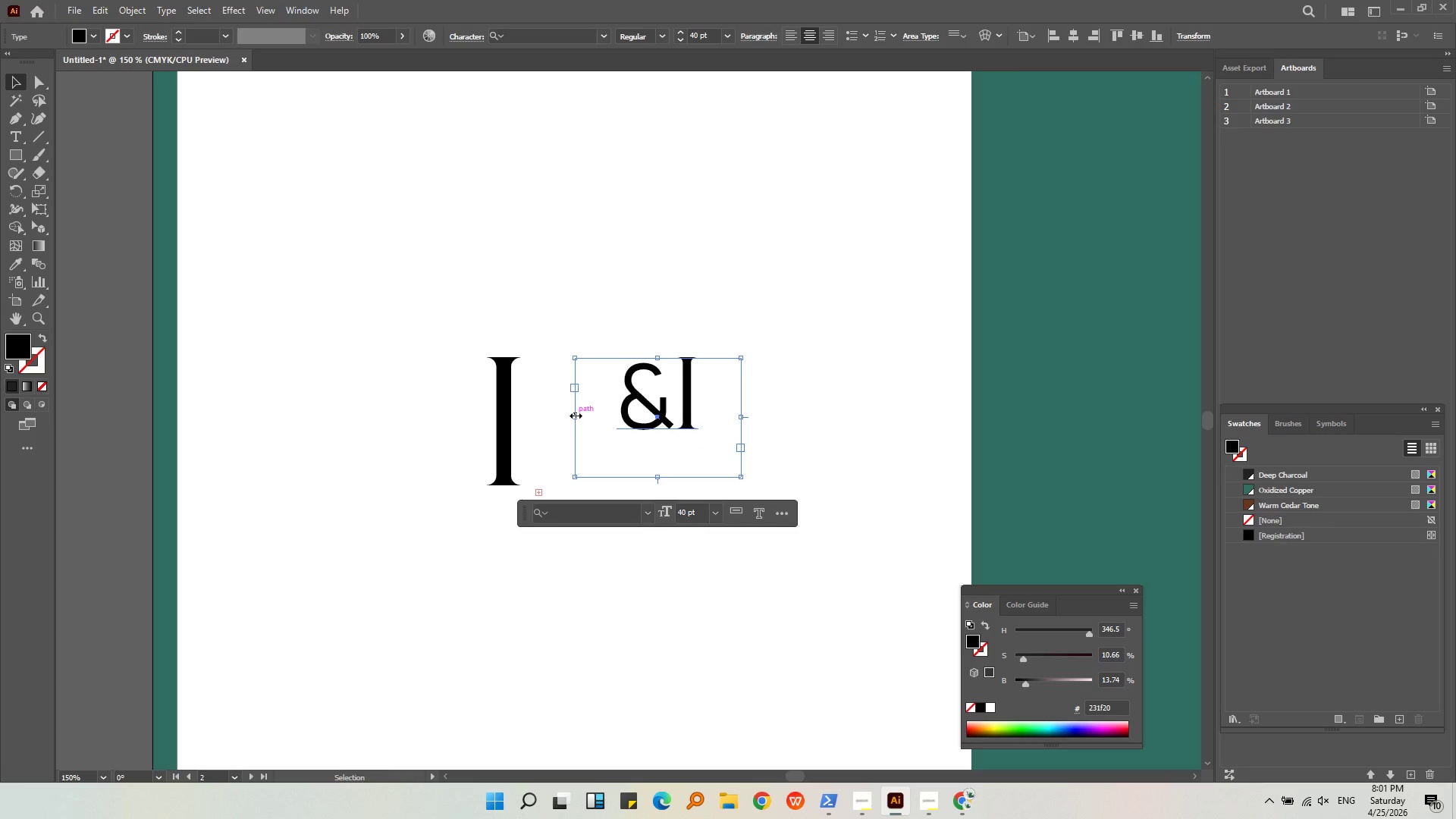 
left_click_drag(start_coordinate=[574, 414], to_coordinate=[638, 412])
 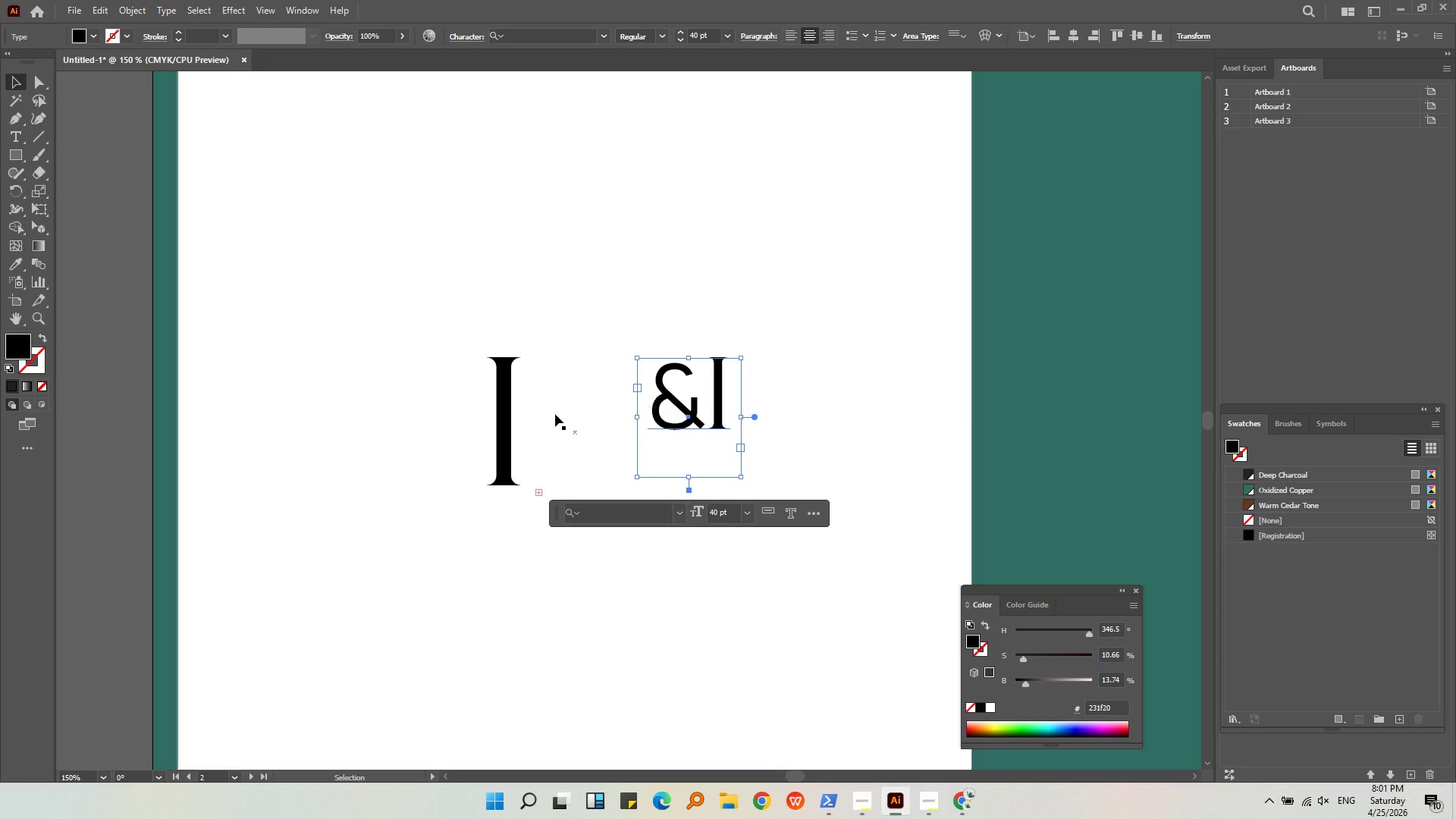 
left_click([554, 414])
 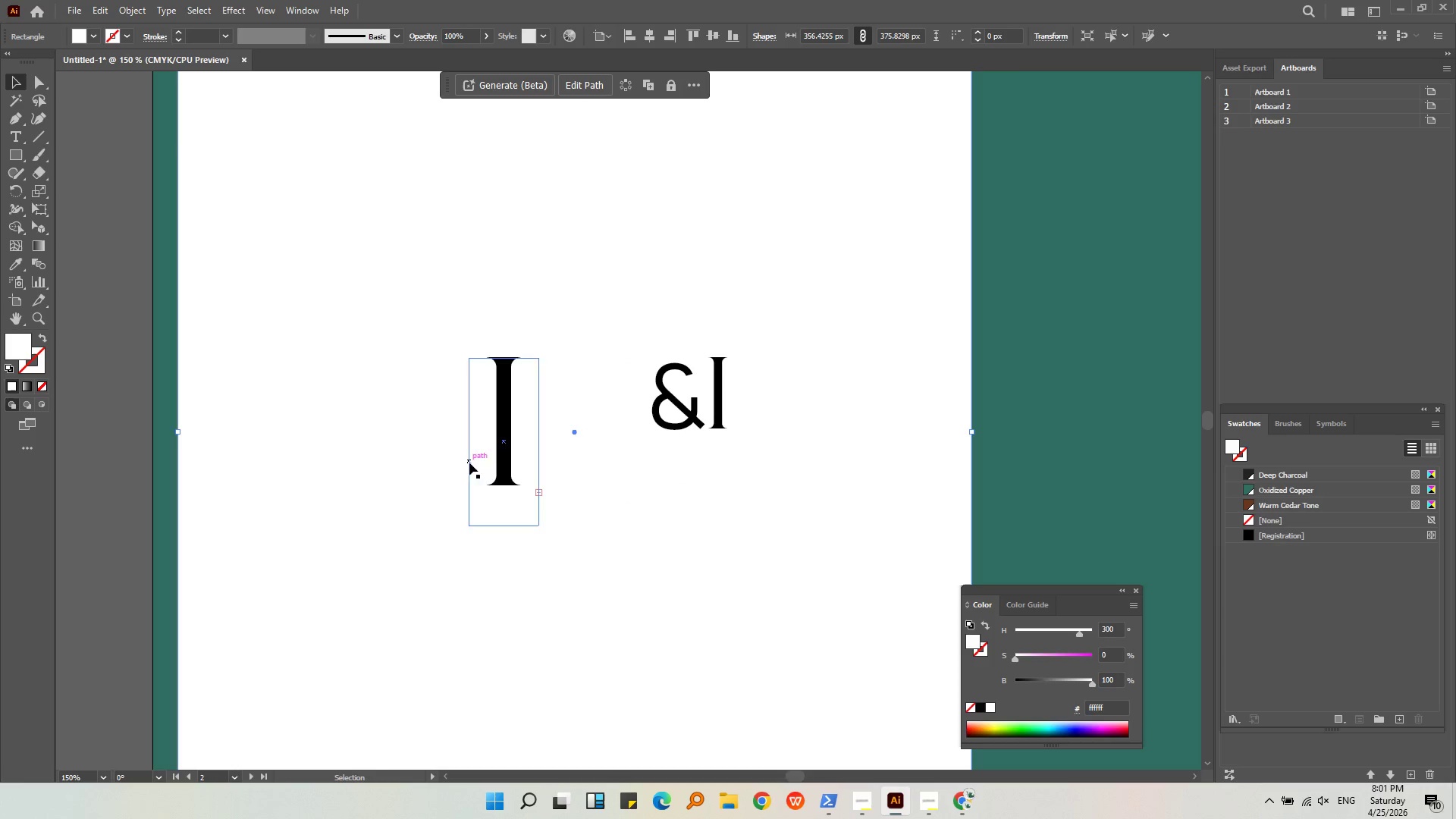 
left_click([504, 471])
 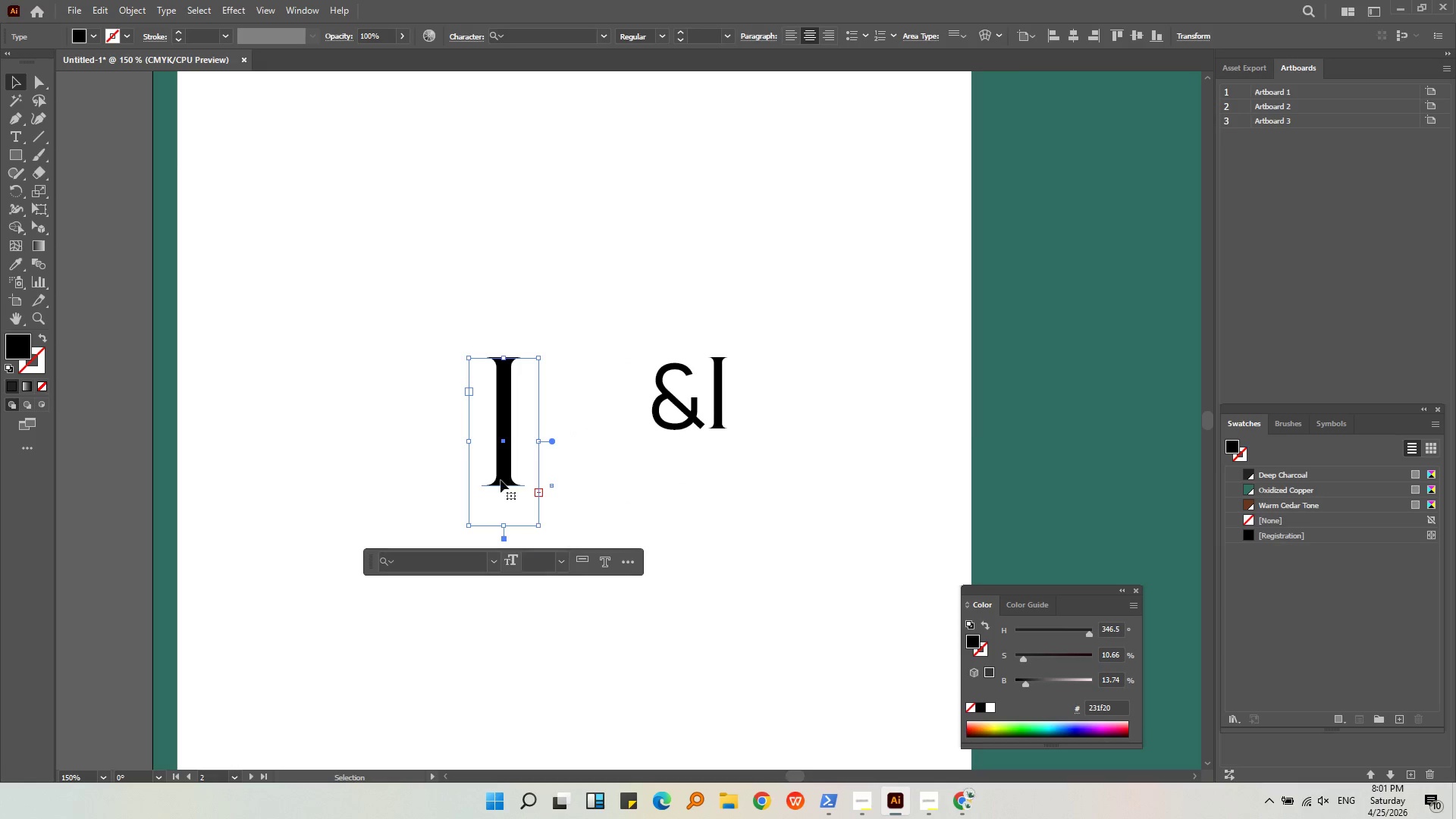 
left_click_drag(start_coordinate=[500, 479], to_coordinate=[626, 450])
 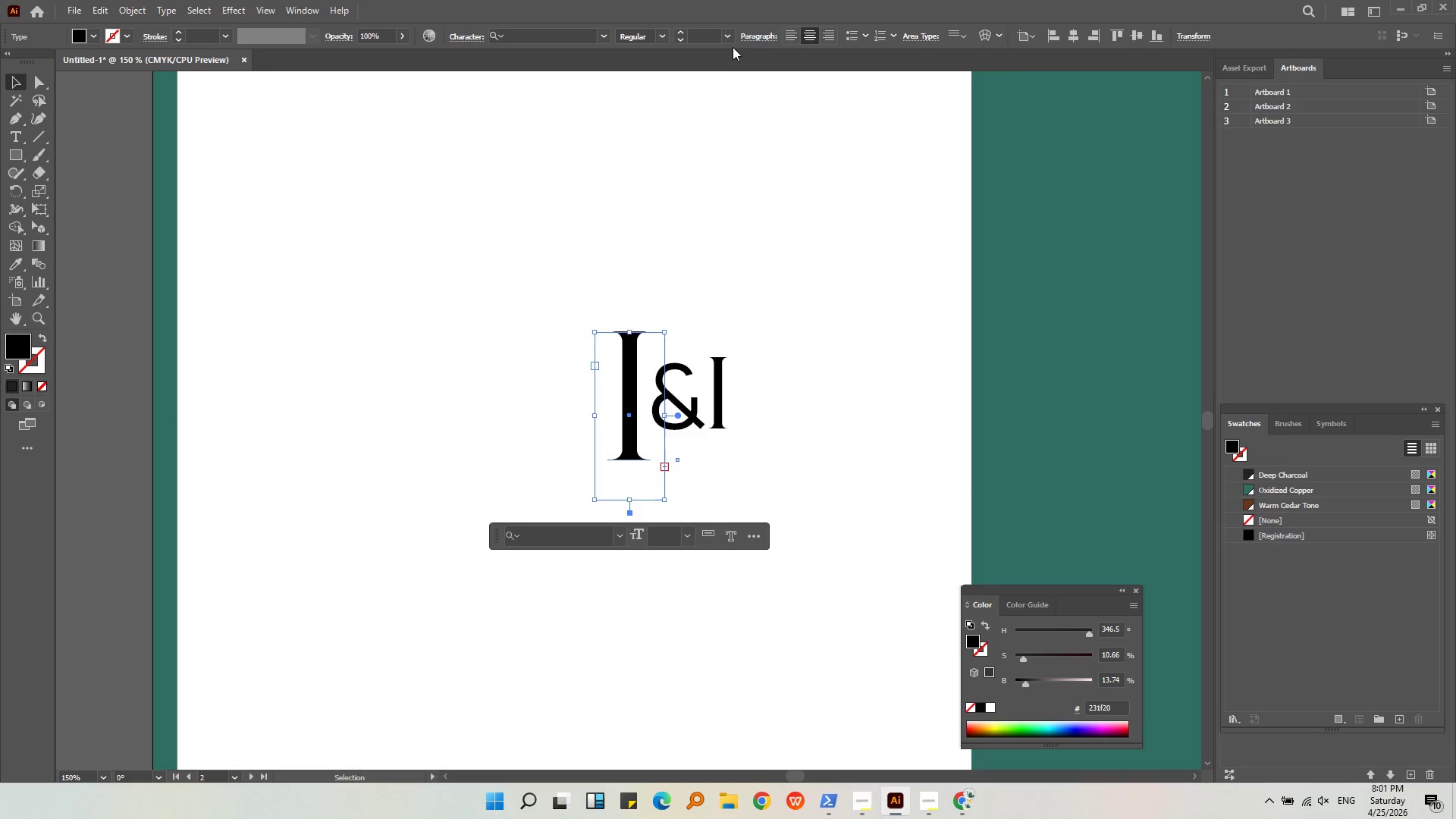 
left_click([730, 42])
 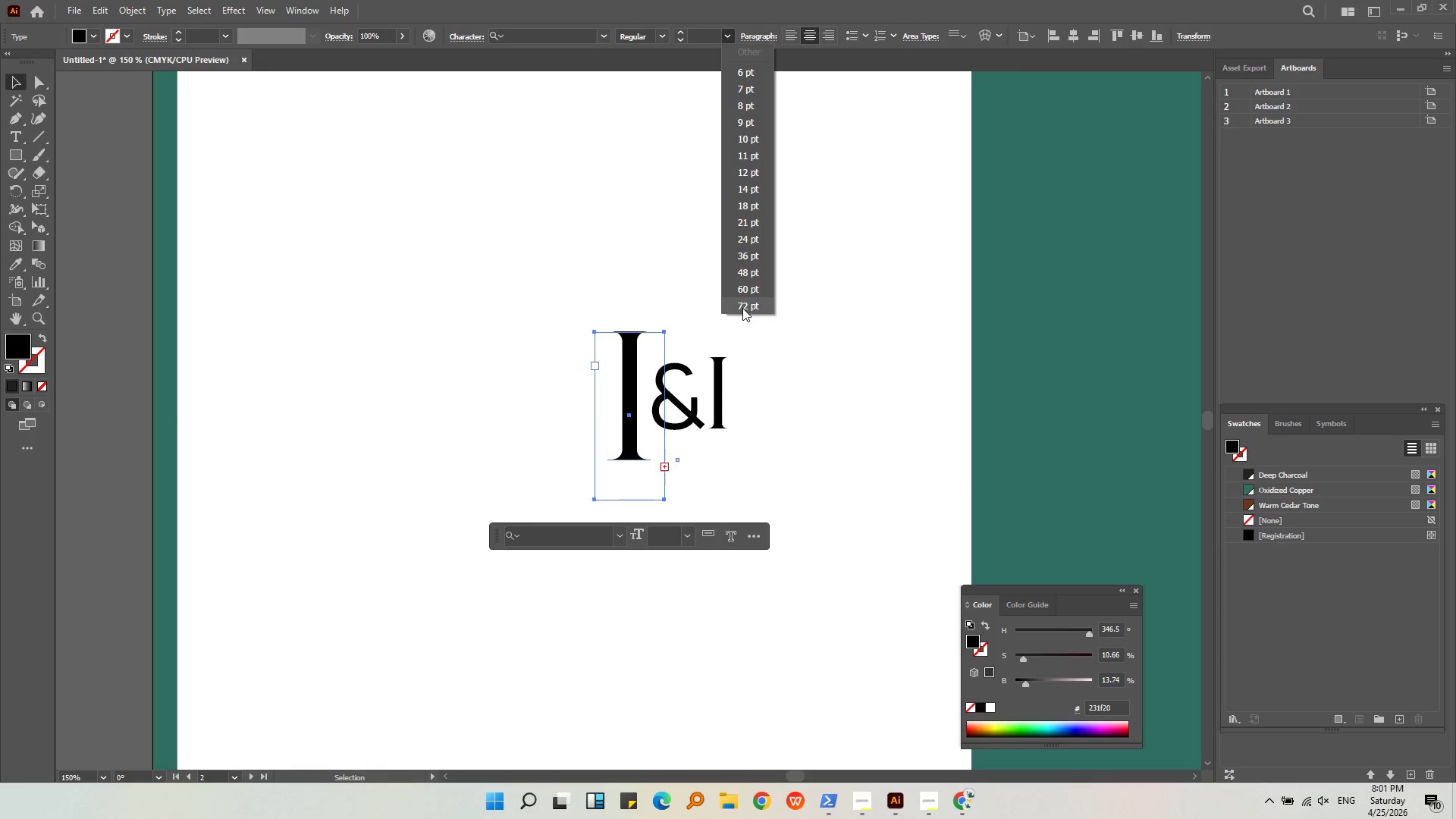 
left_click([742, 308])
 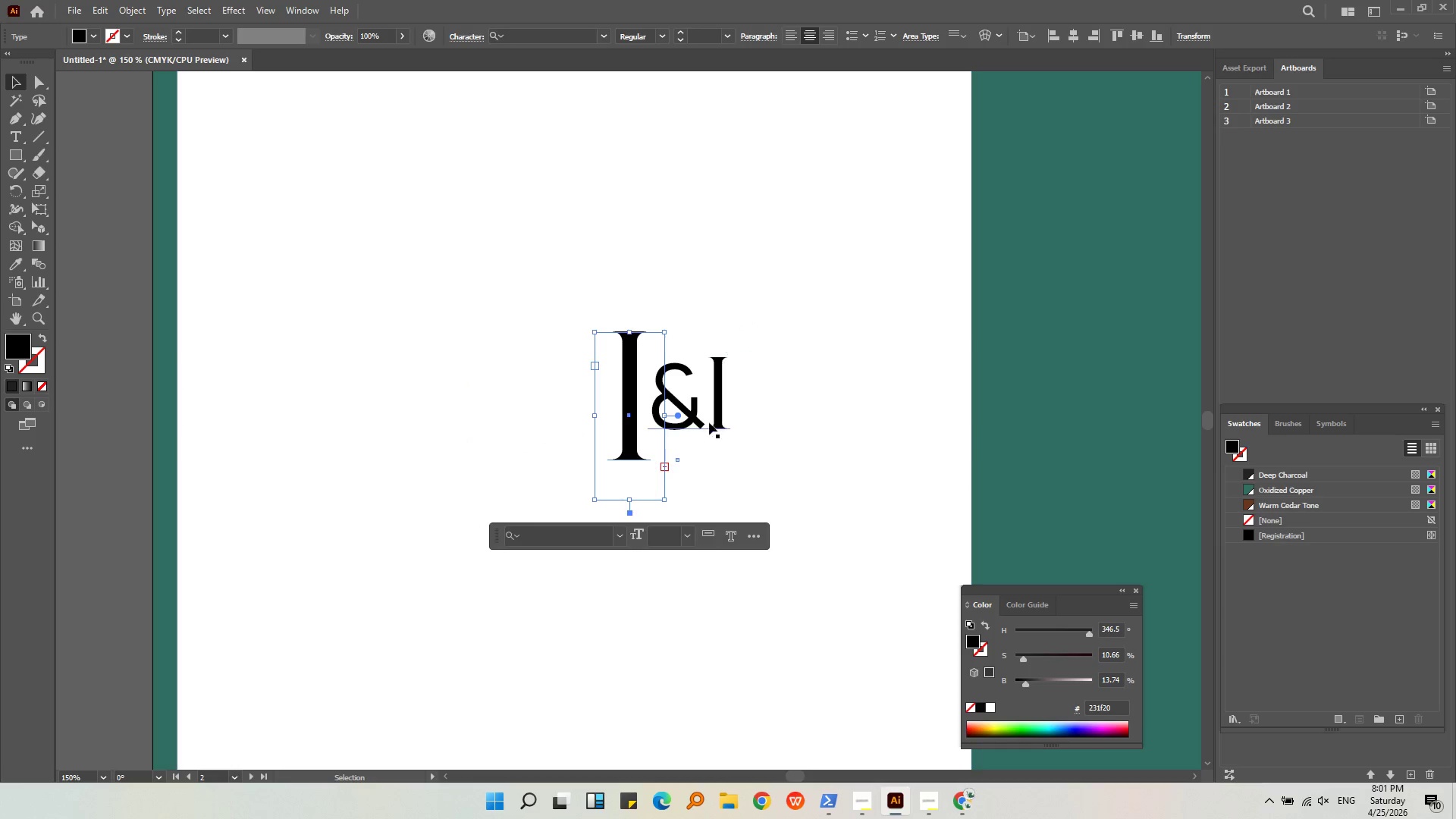 
left_click([710, 425])
 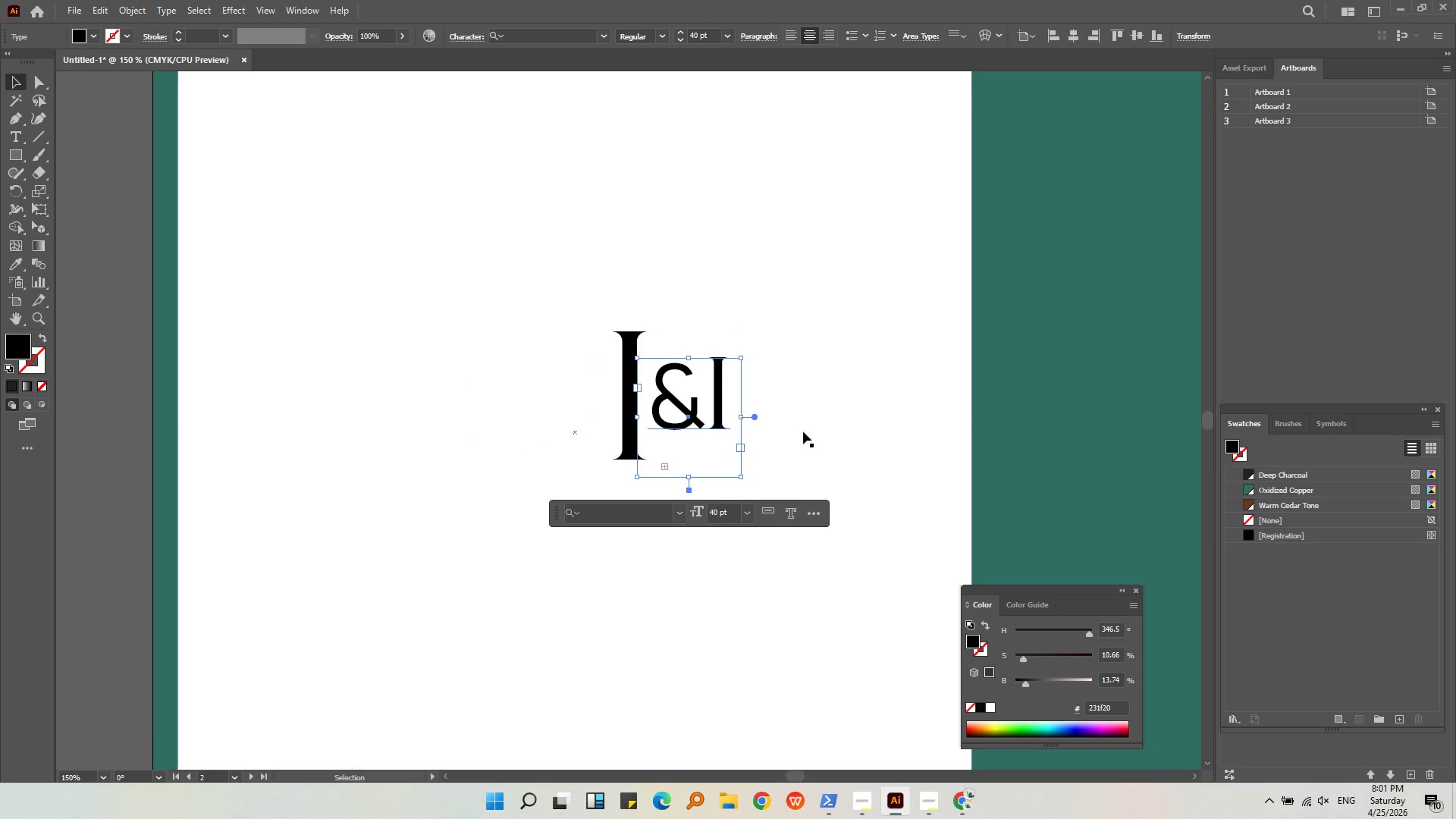 
left_click([816, 419])
 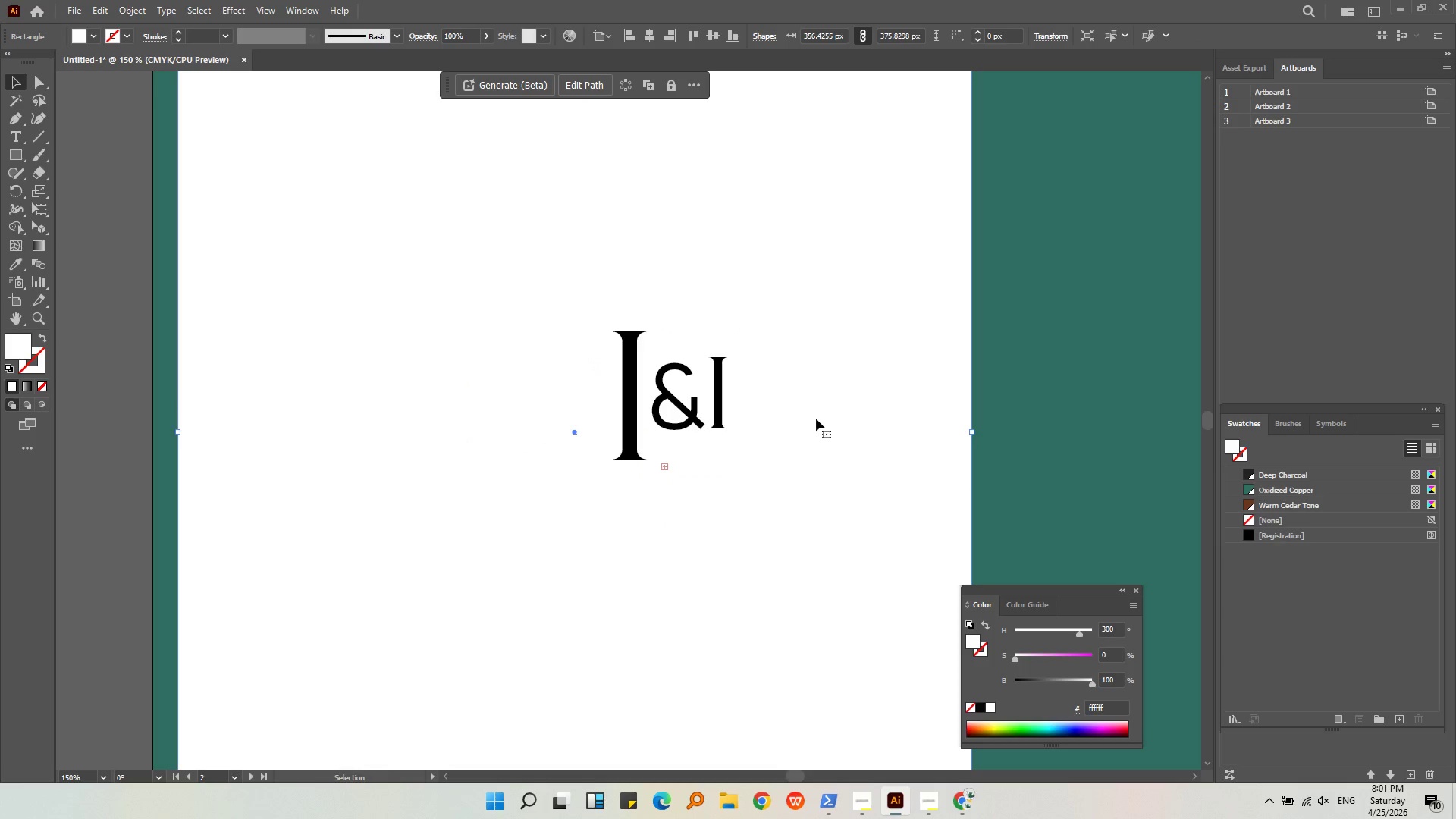 
hold_key(key=AltLeft, duration=0.45)
 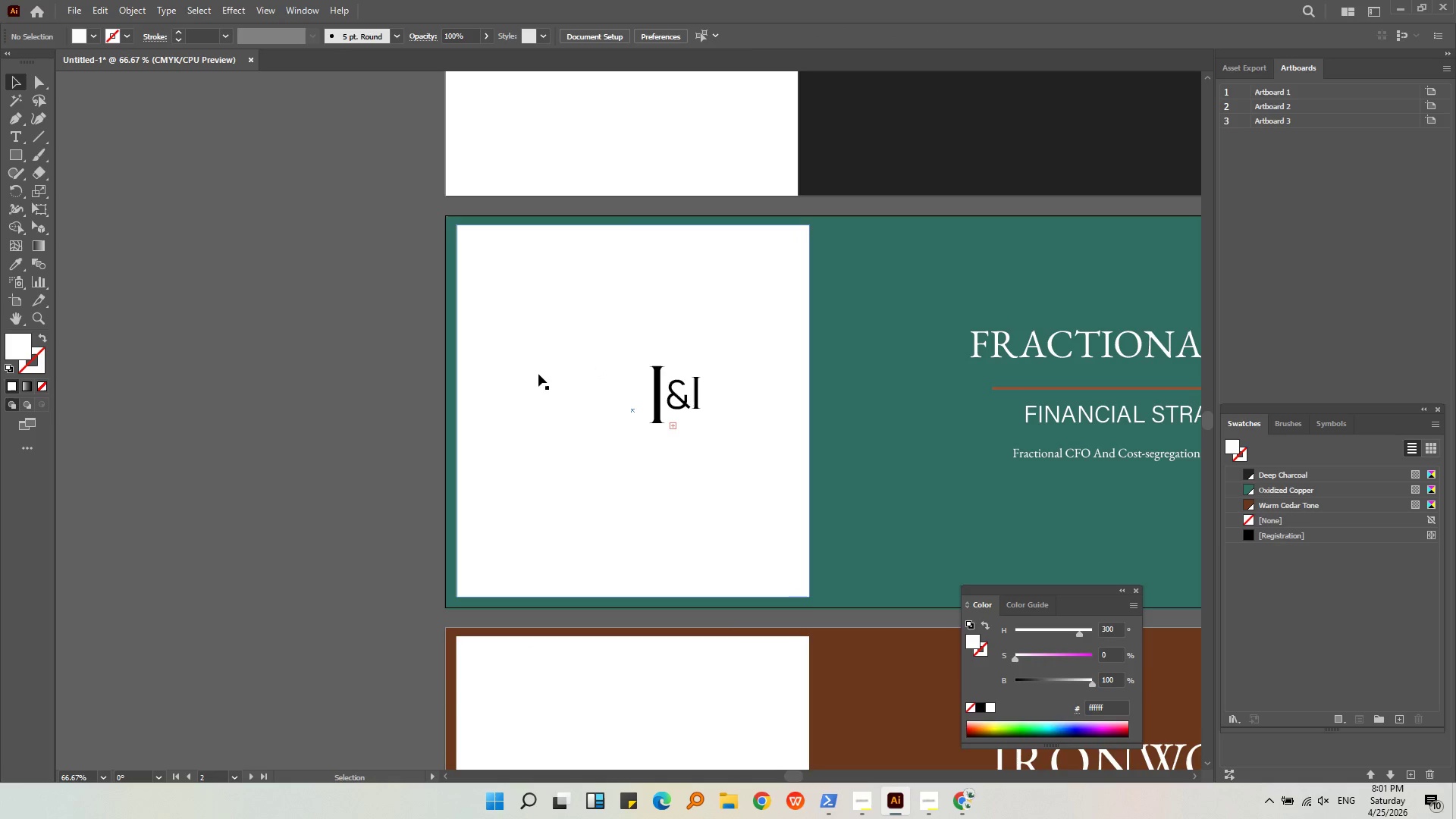 
left_click([363, 343])
 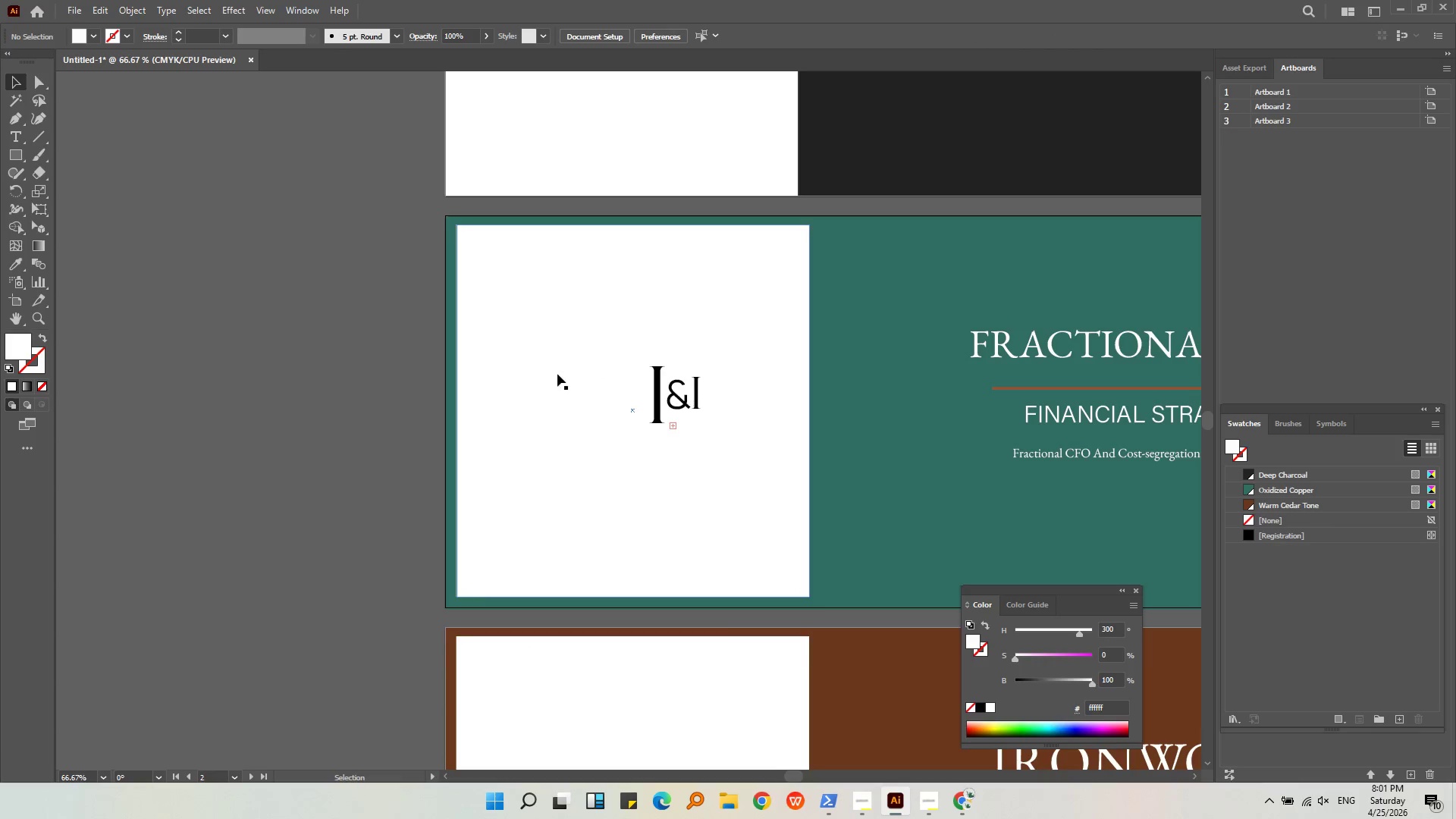 
scroll: coordinate [665, 388], scroll_direction: down, amount: 2.0
 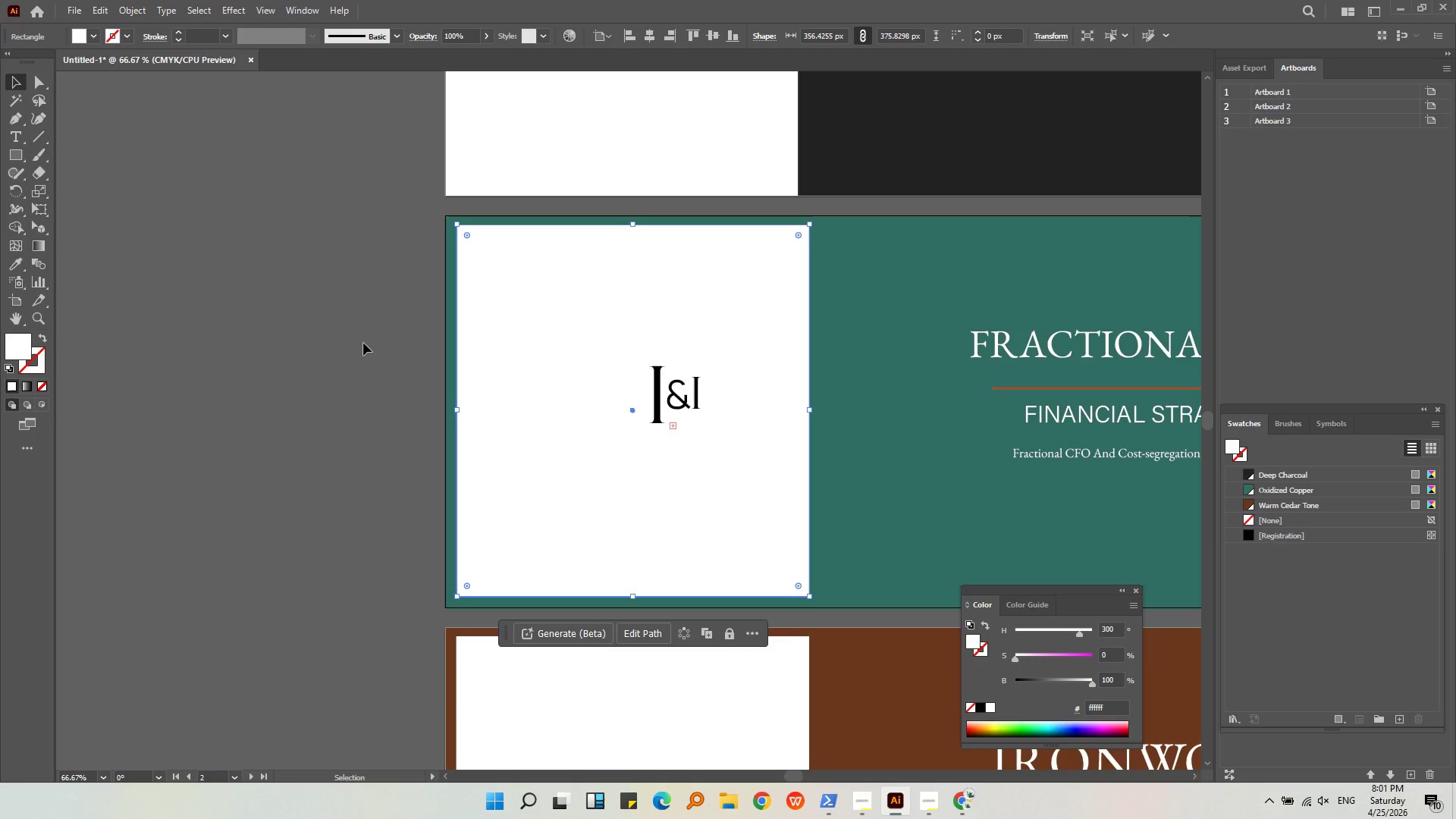 
hold_key(key=AltLeft, duration=0.39)
 